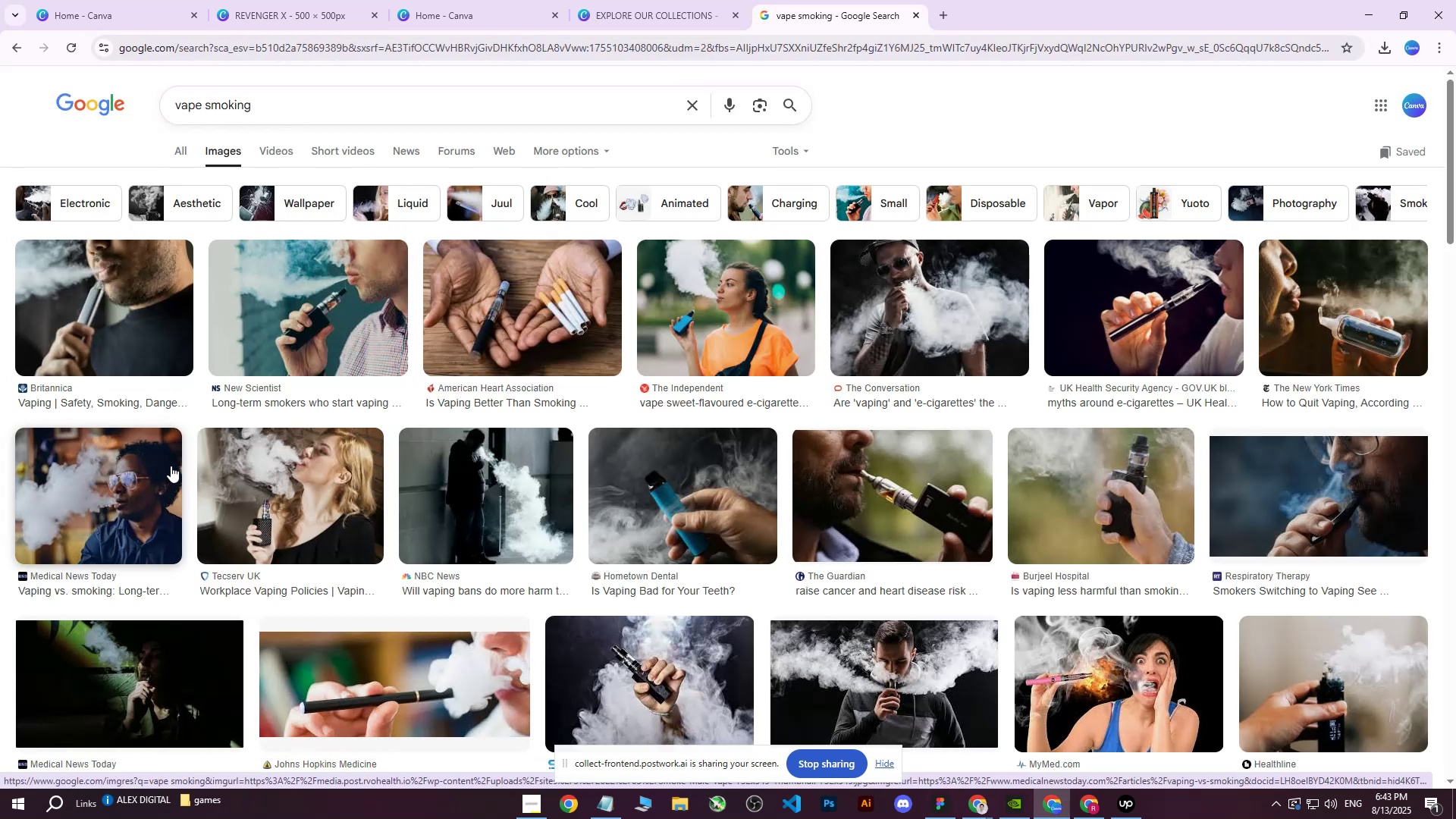 
left_click([937, 293])
 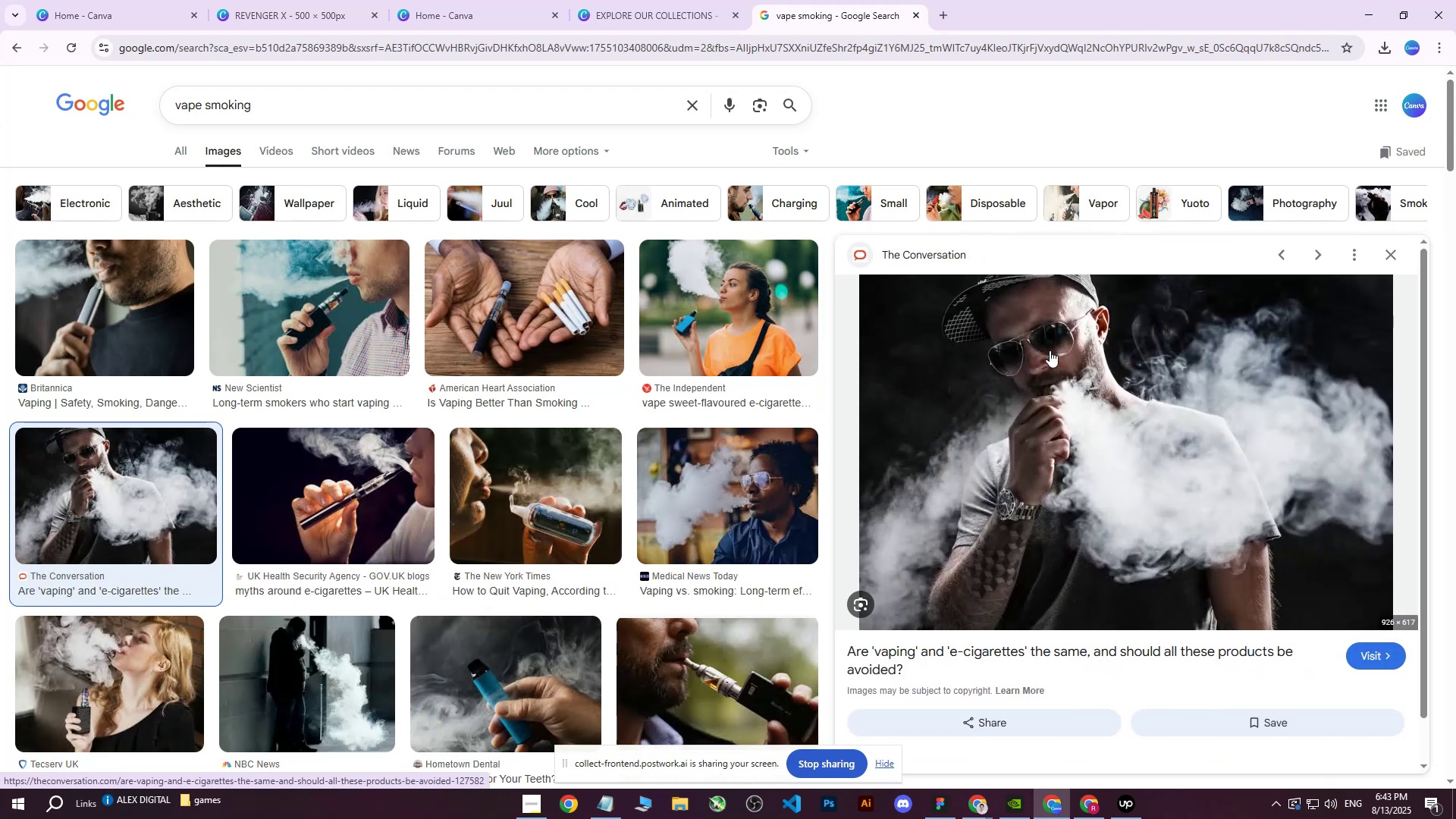 
right_click([1065, 361])
 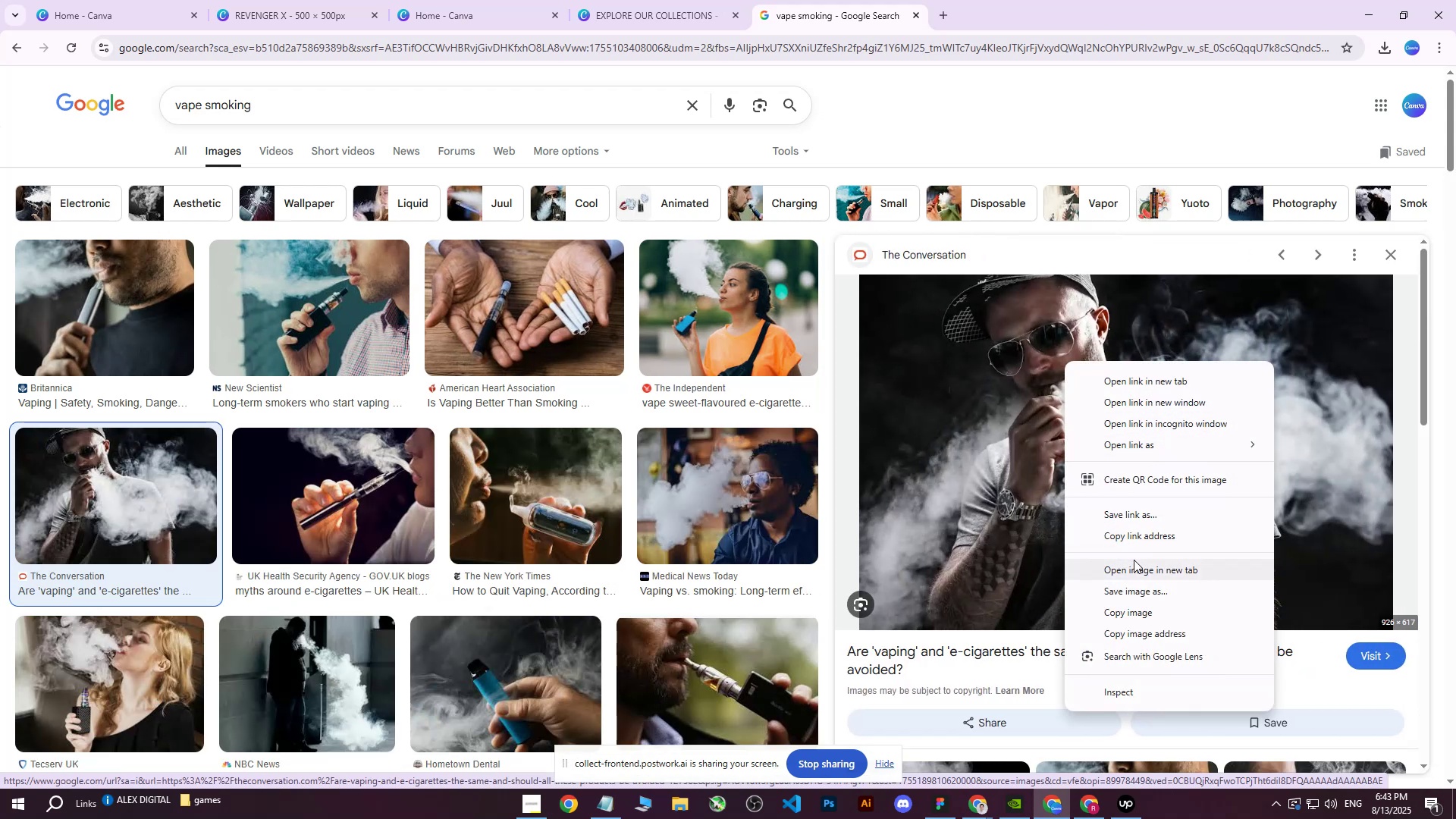 
left_click([1131, 596])
 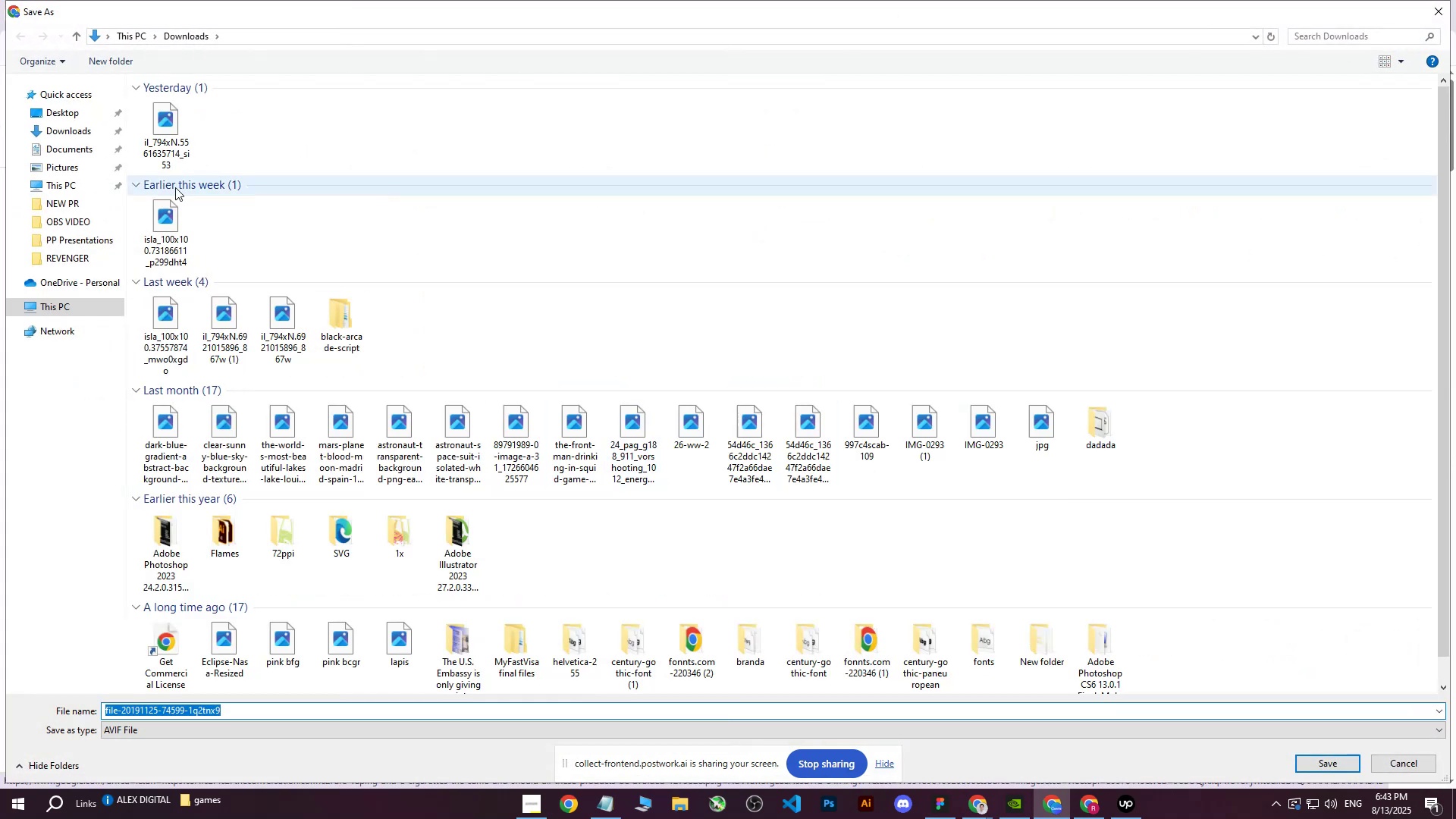 
left_click([66, 126])
 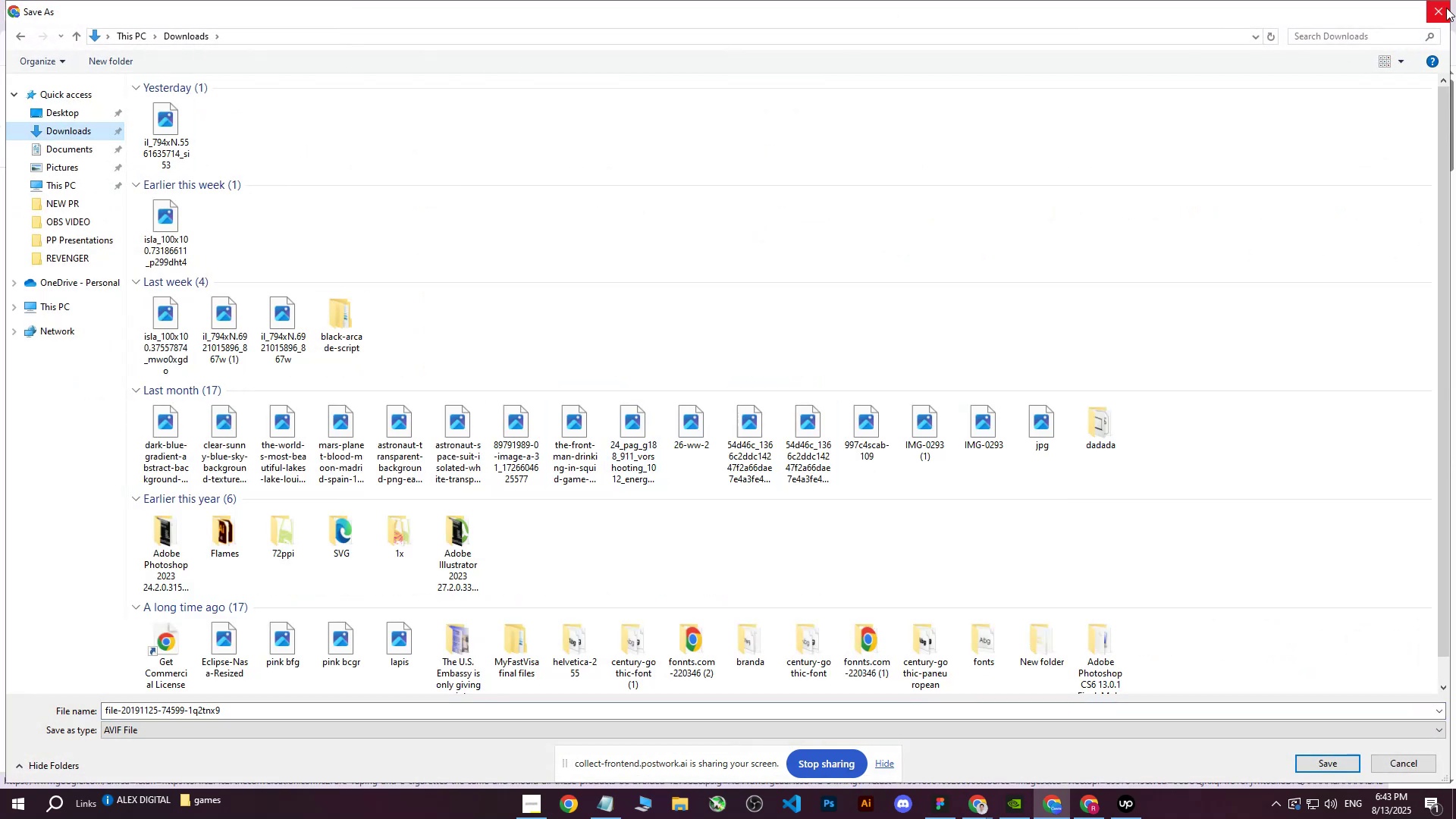 
left_click([1435, 8])
 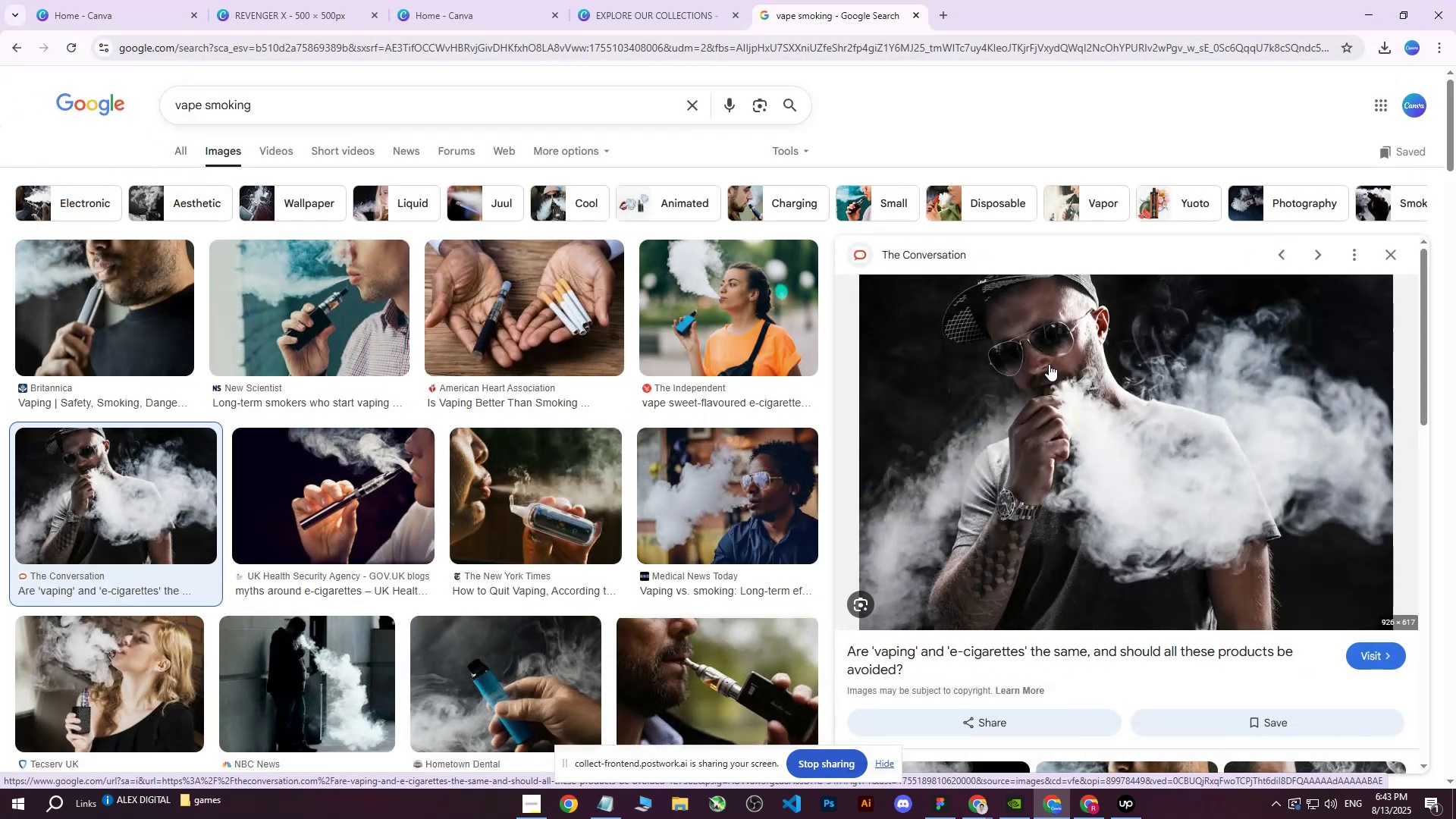 
right_click([1049, 364])
 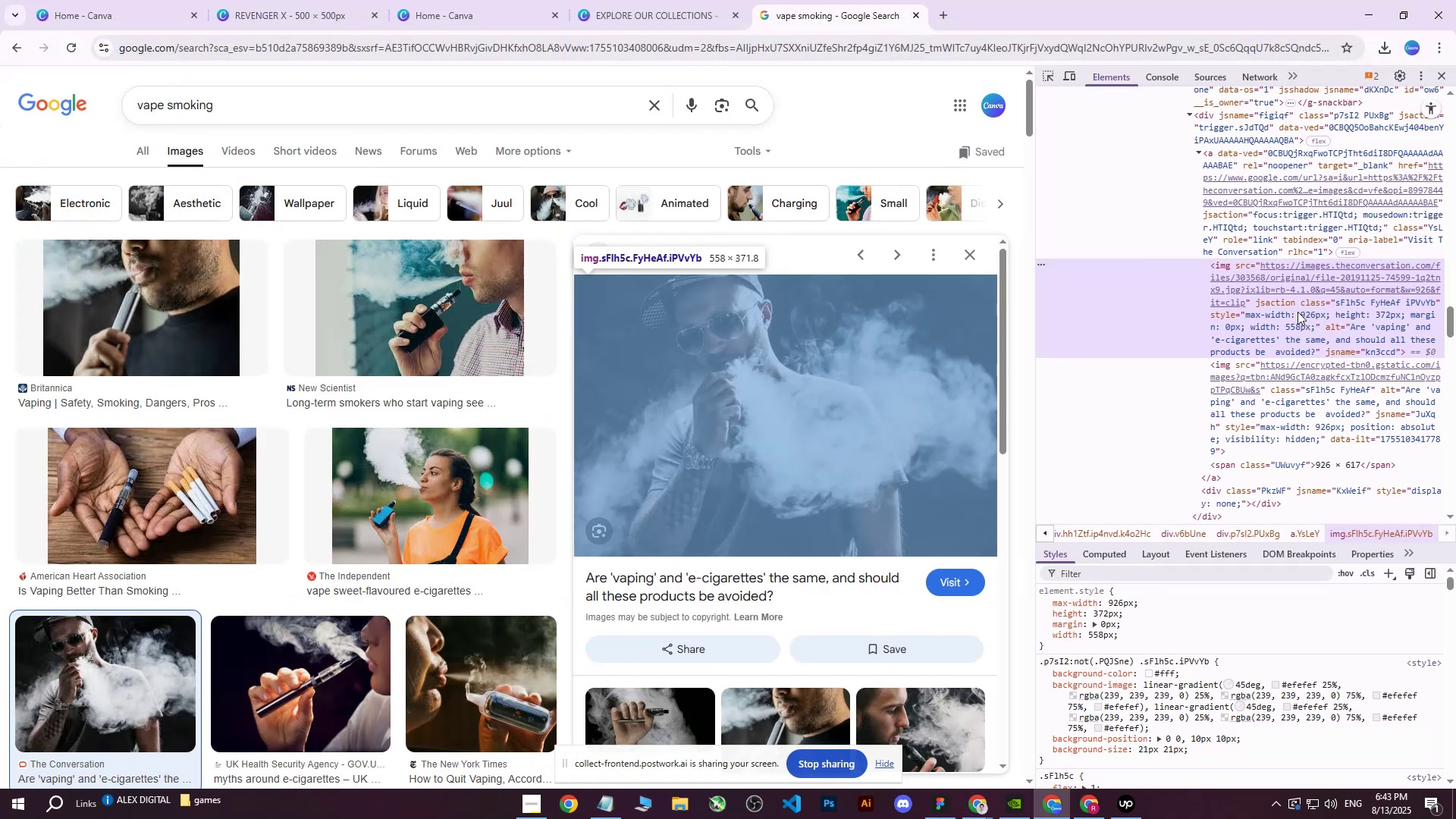 
double_click([1303, 290])
 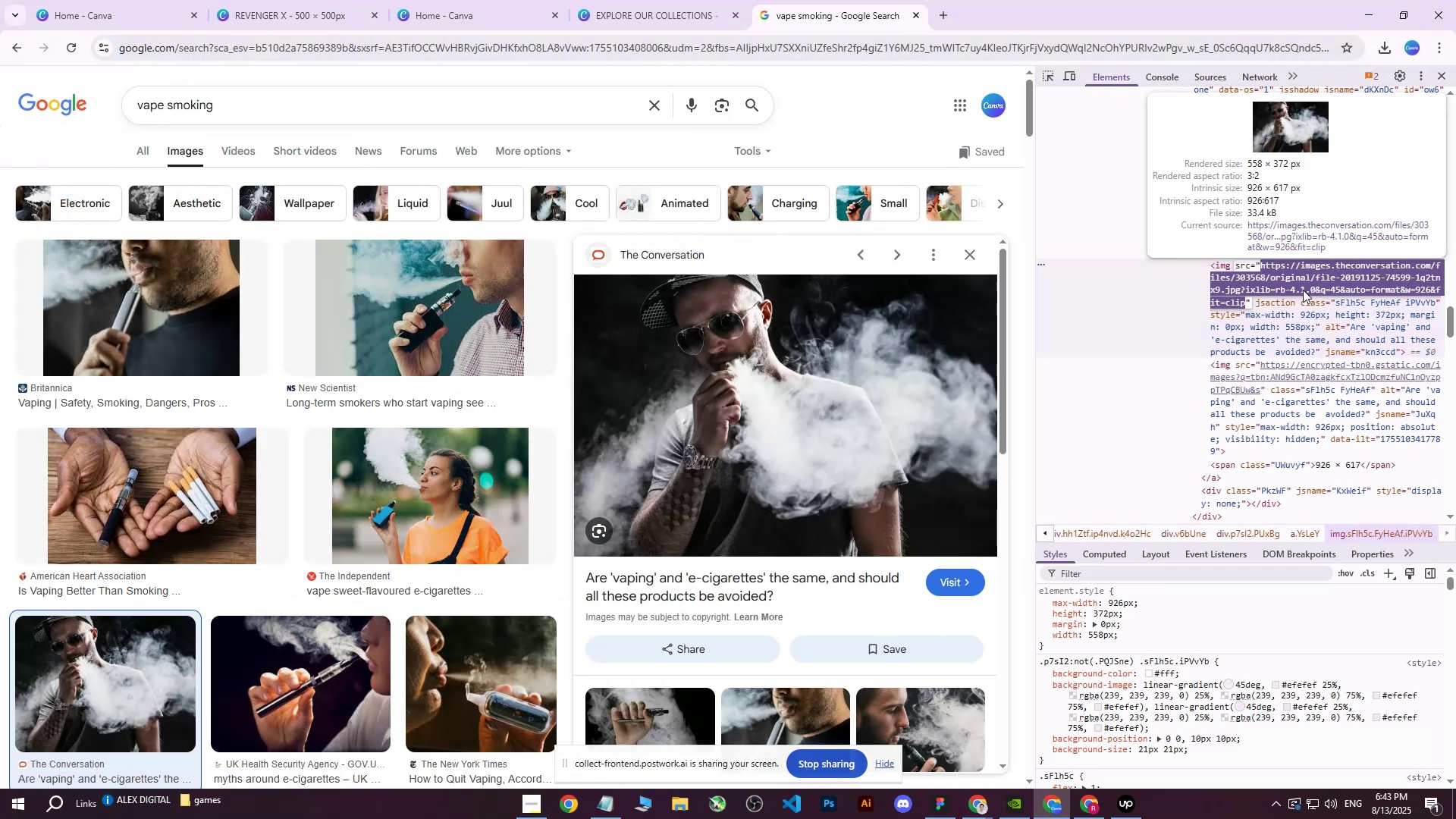 
triple_click([1303, 290])
 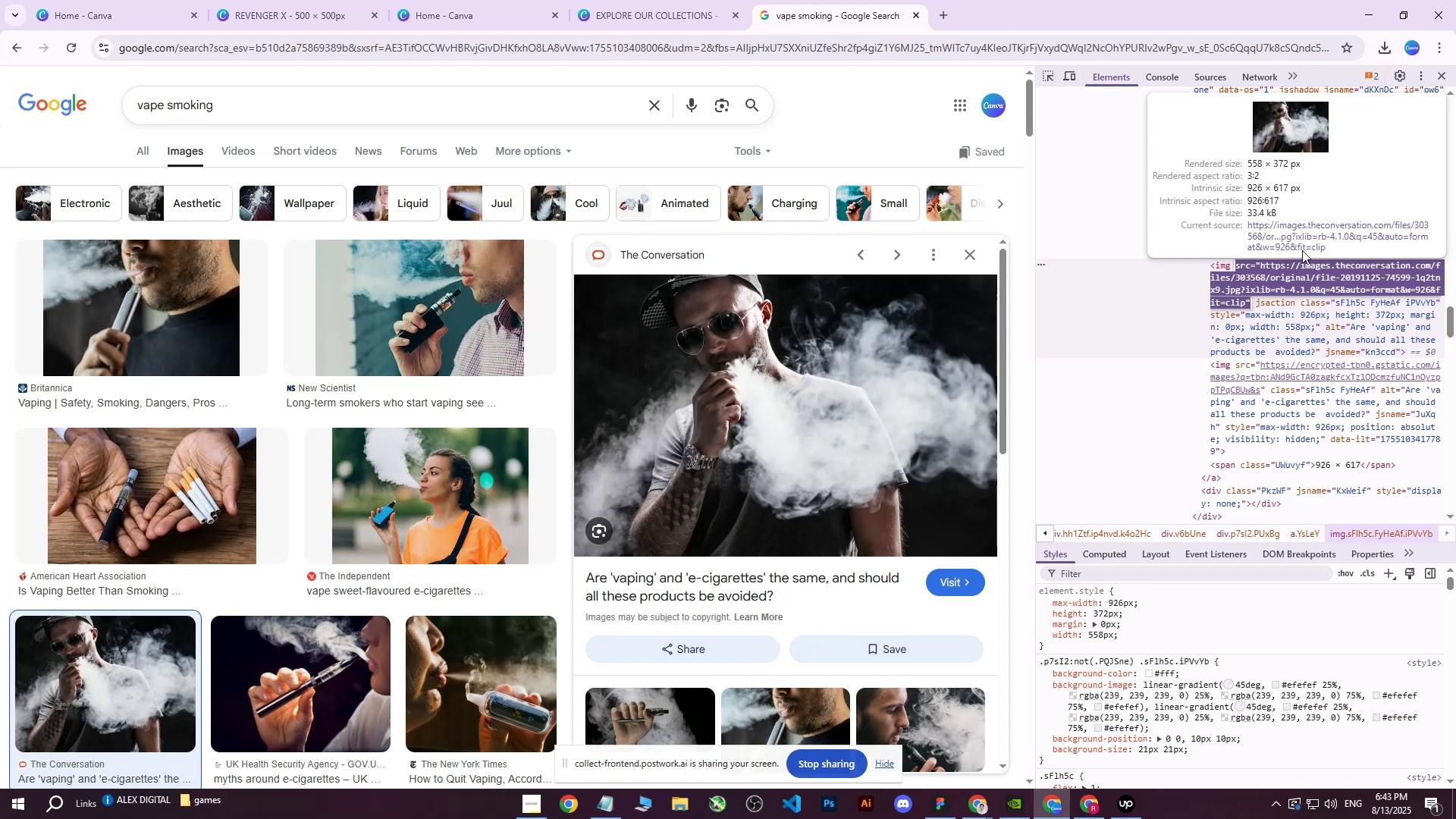 
left_click([1301, 227])
 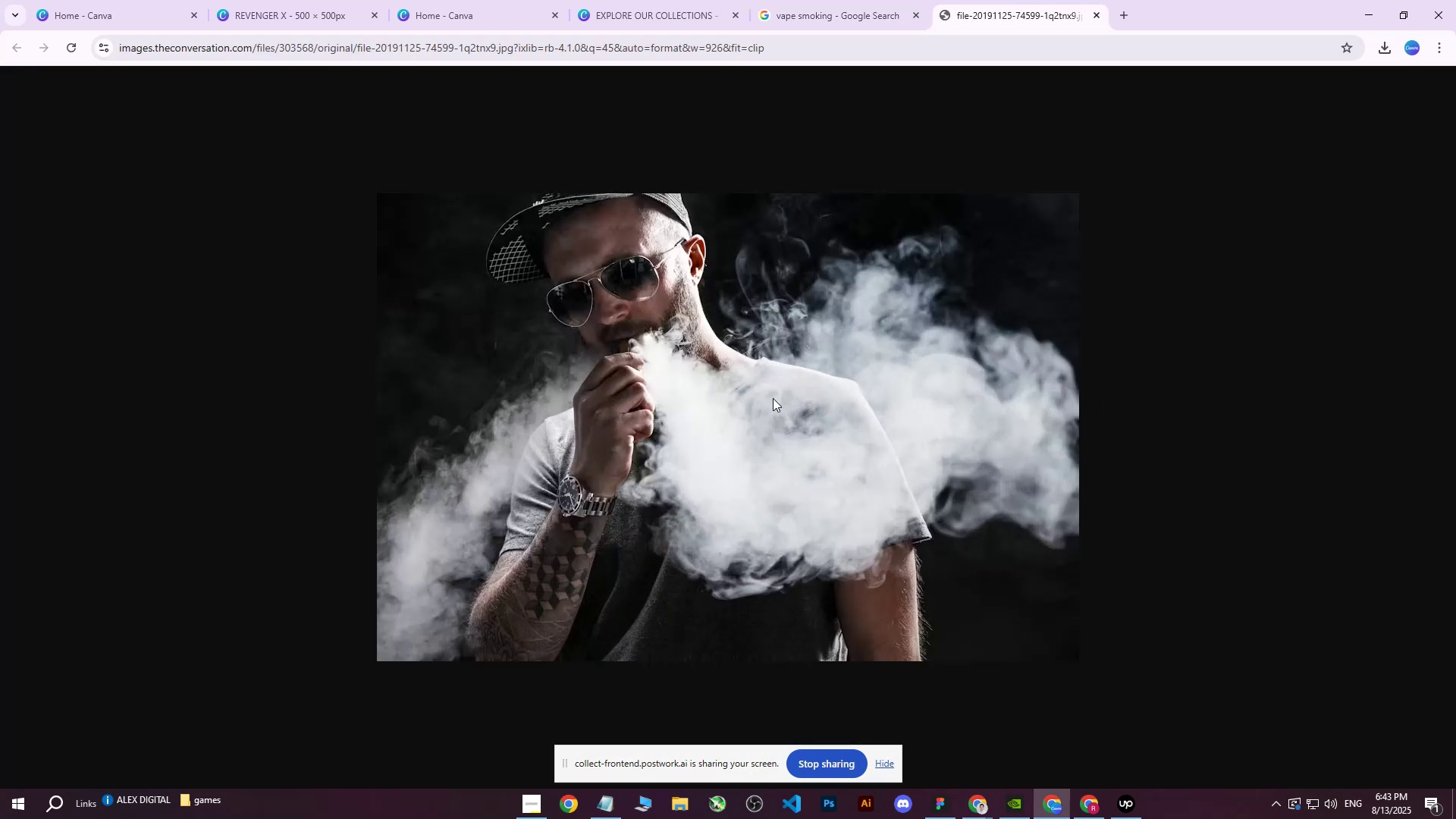 
right_click([766, 396])
 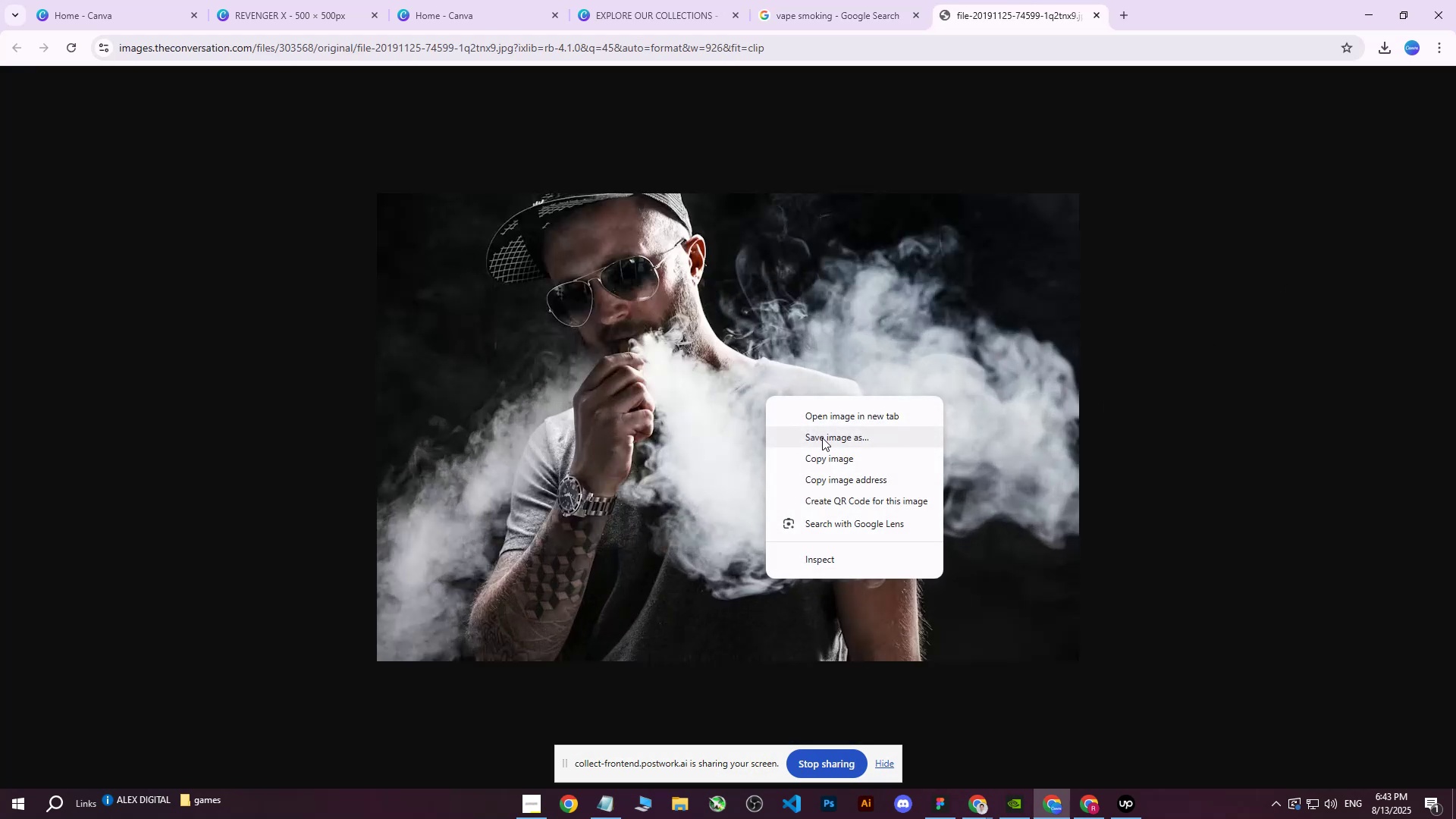 
left_click([822, 438])
 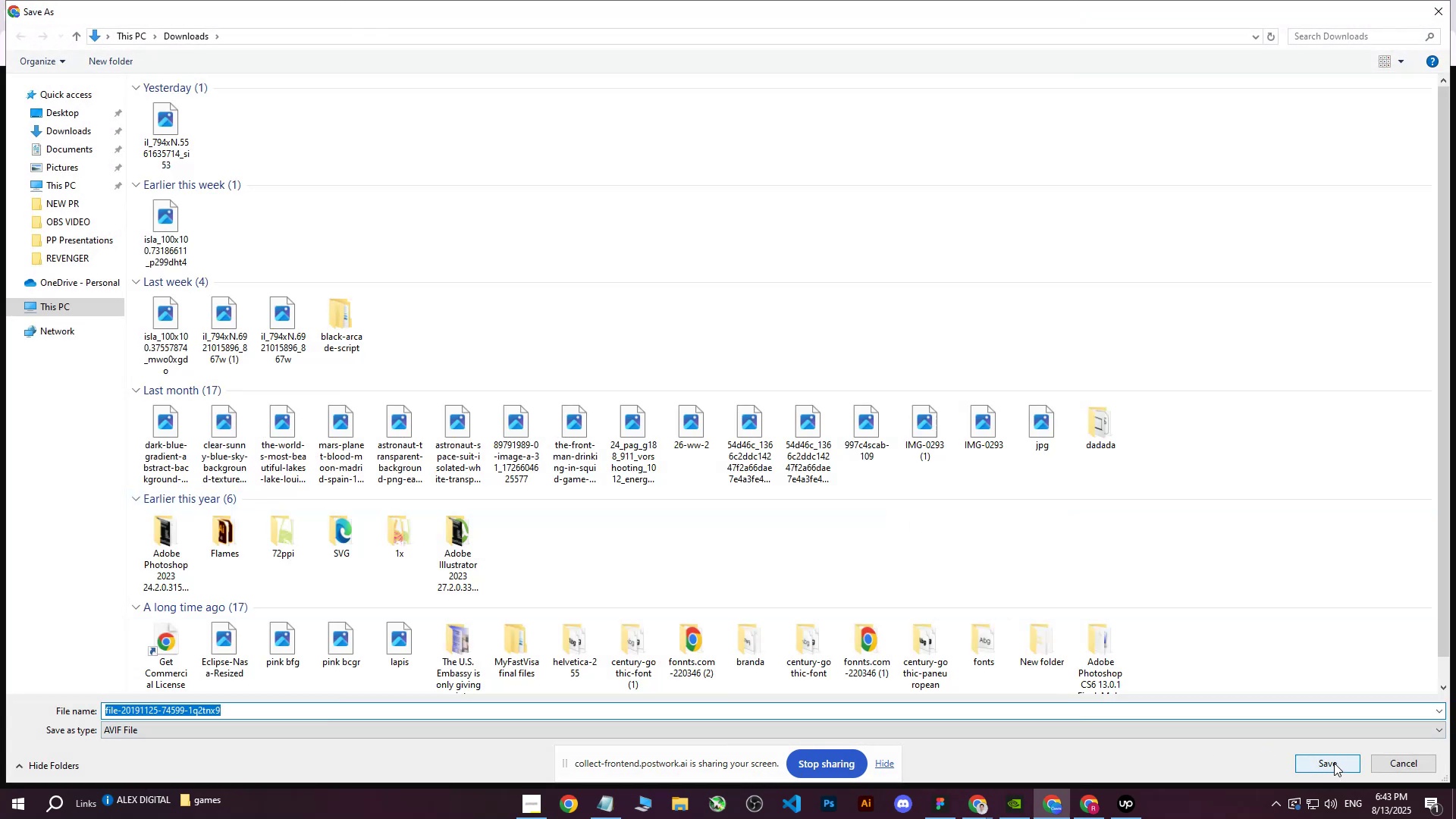 
left_click([1334, 763])
 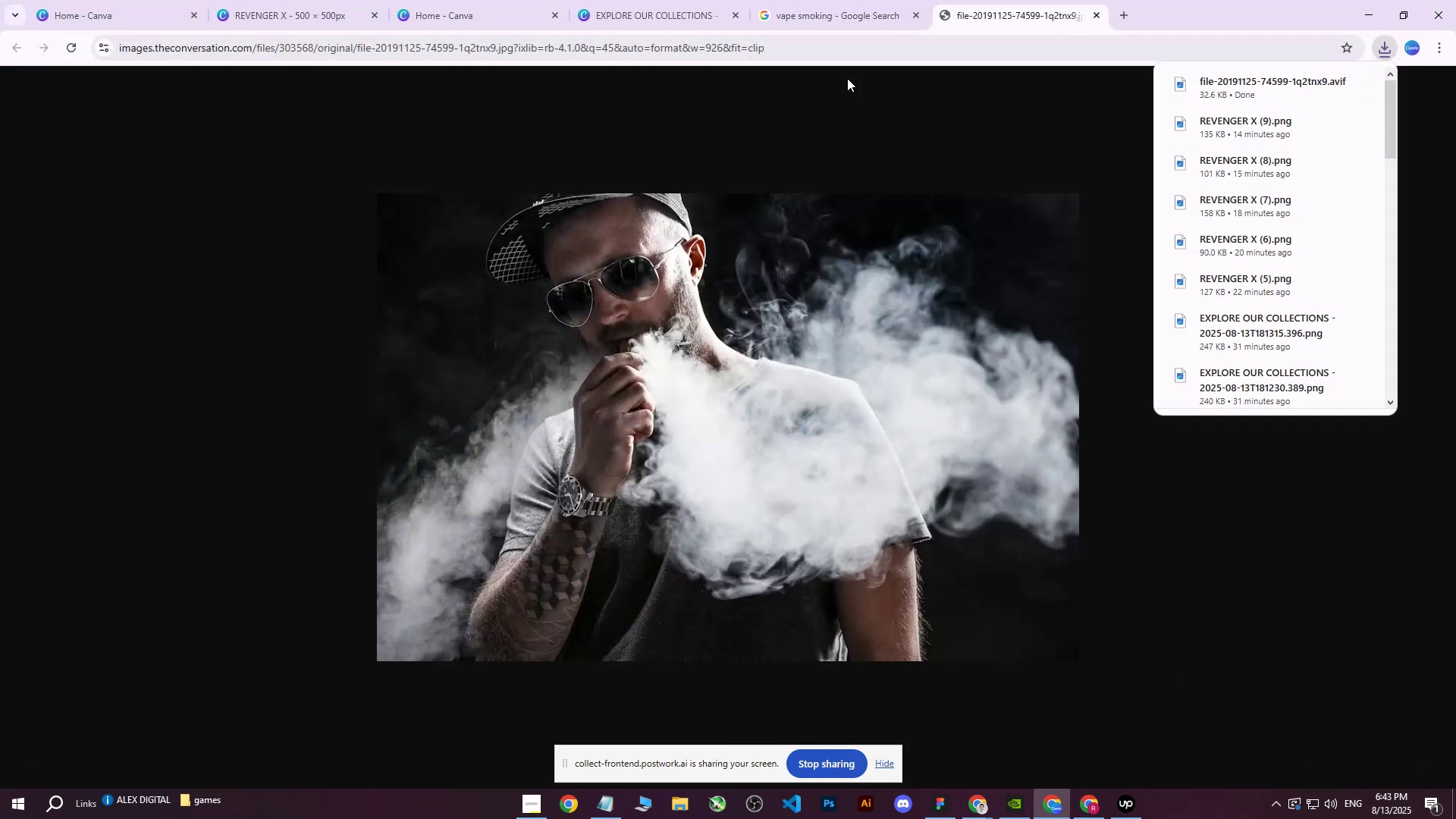 
left_click([1079, 0])
 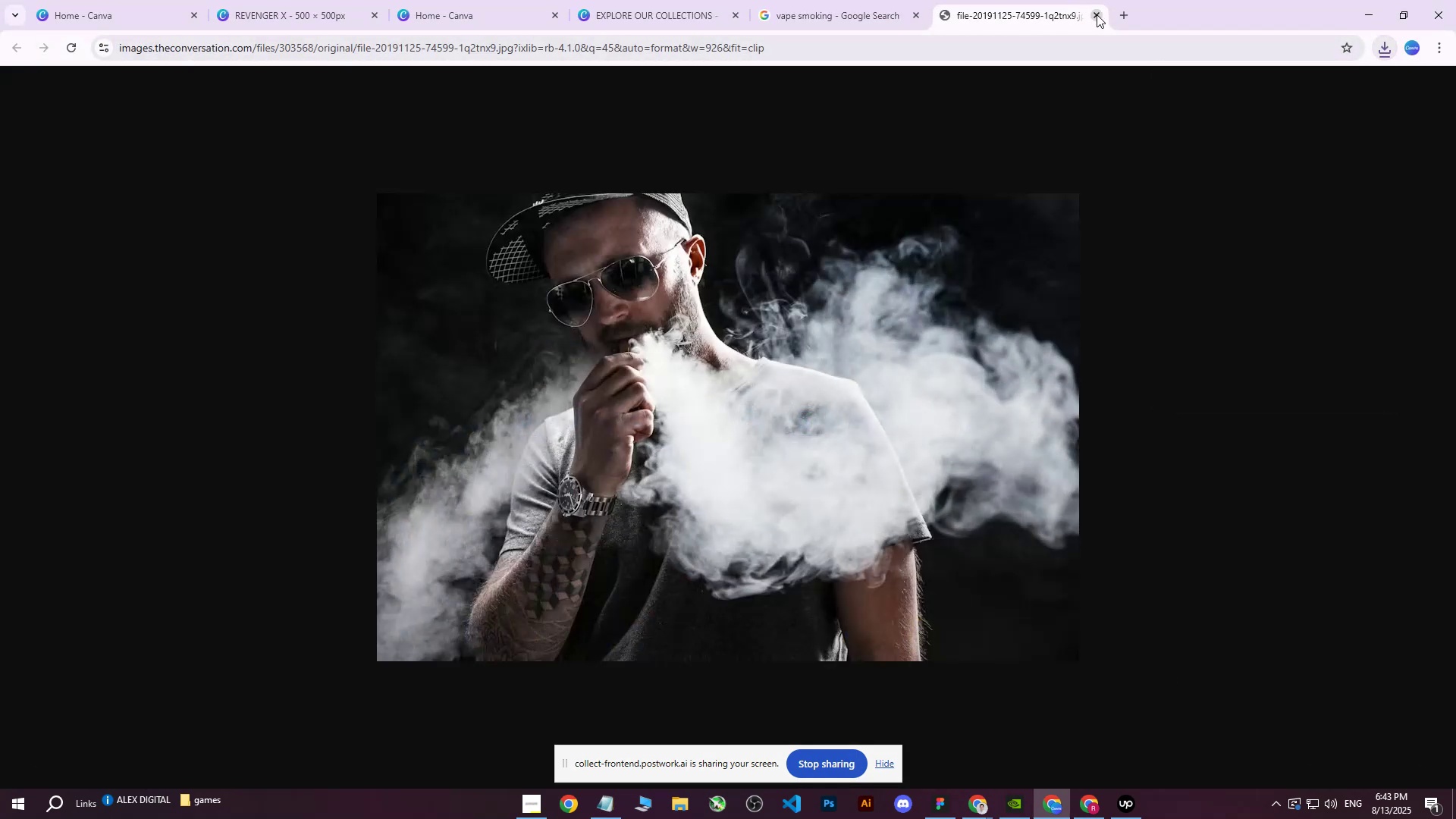 
left_click([1097, 14])
 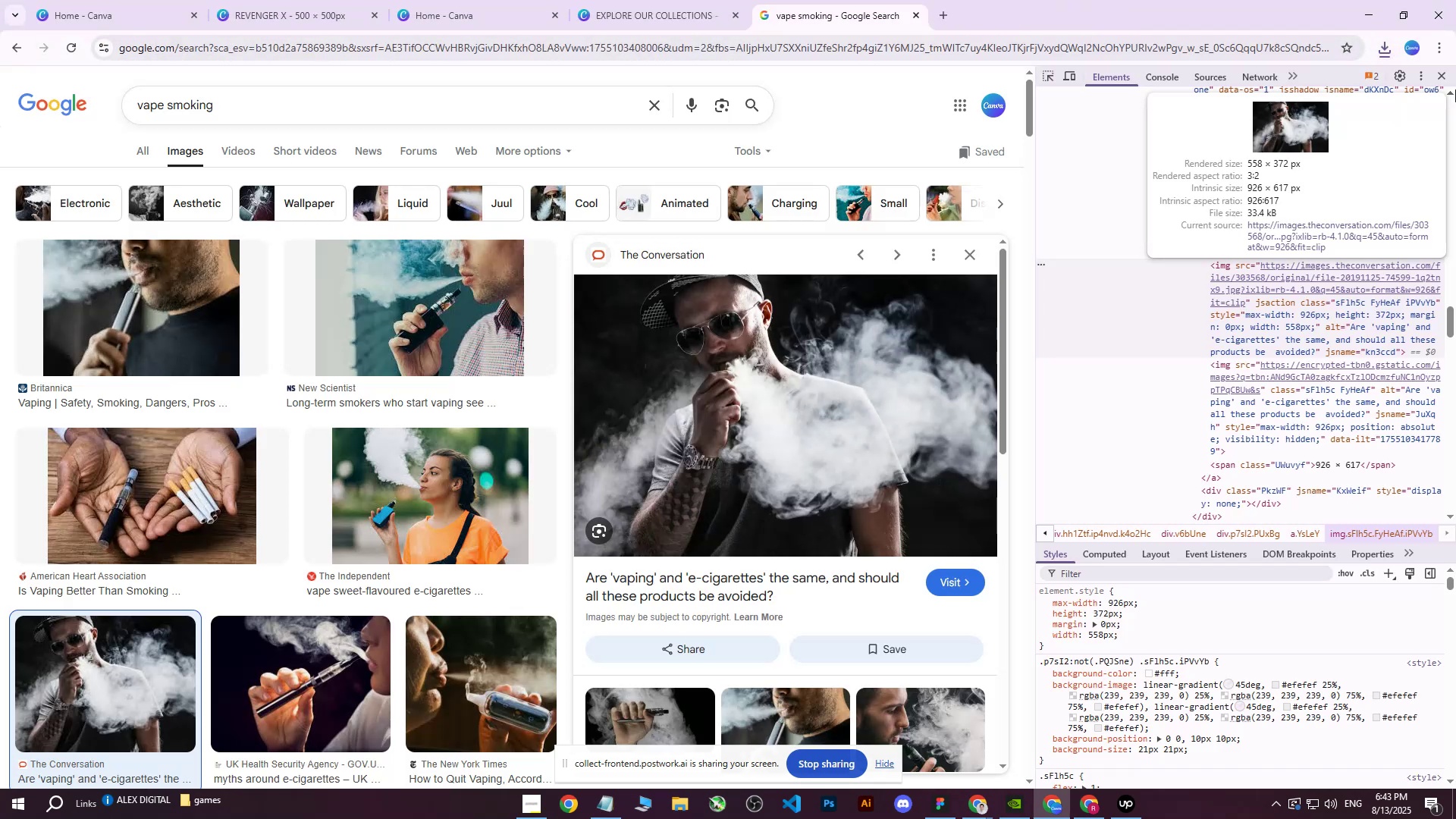 
left_click([1446, 77])
 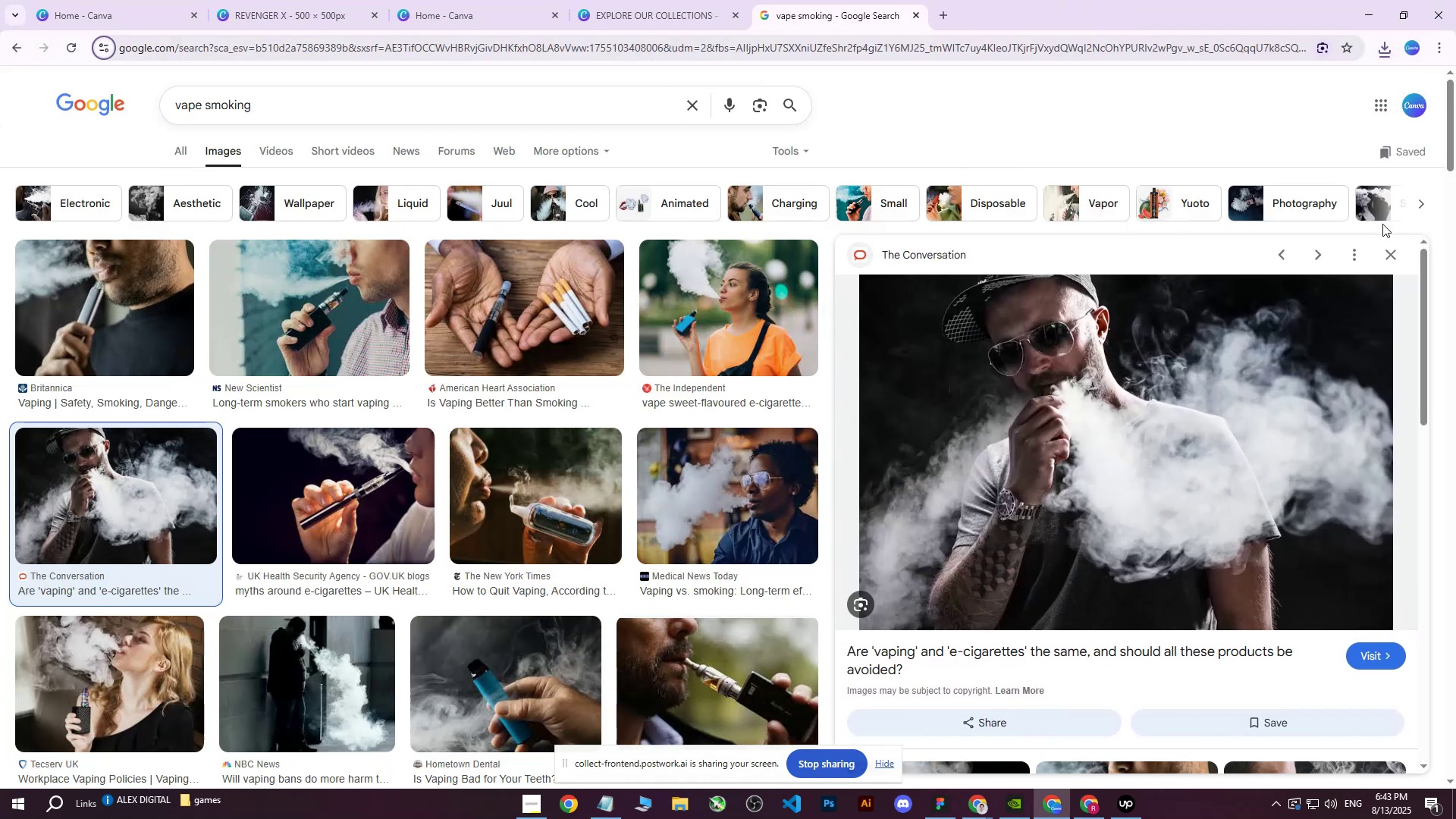 
left_click([1398, 252])
 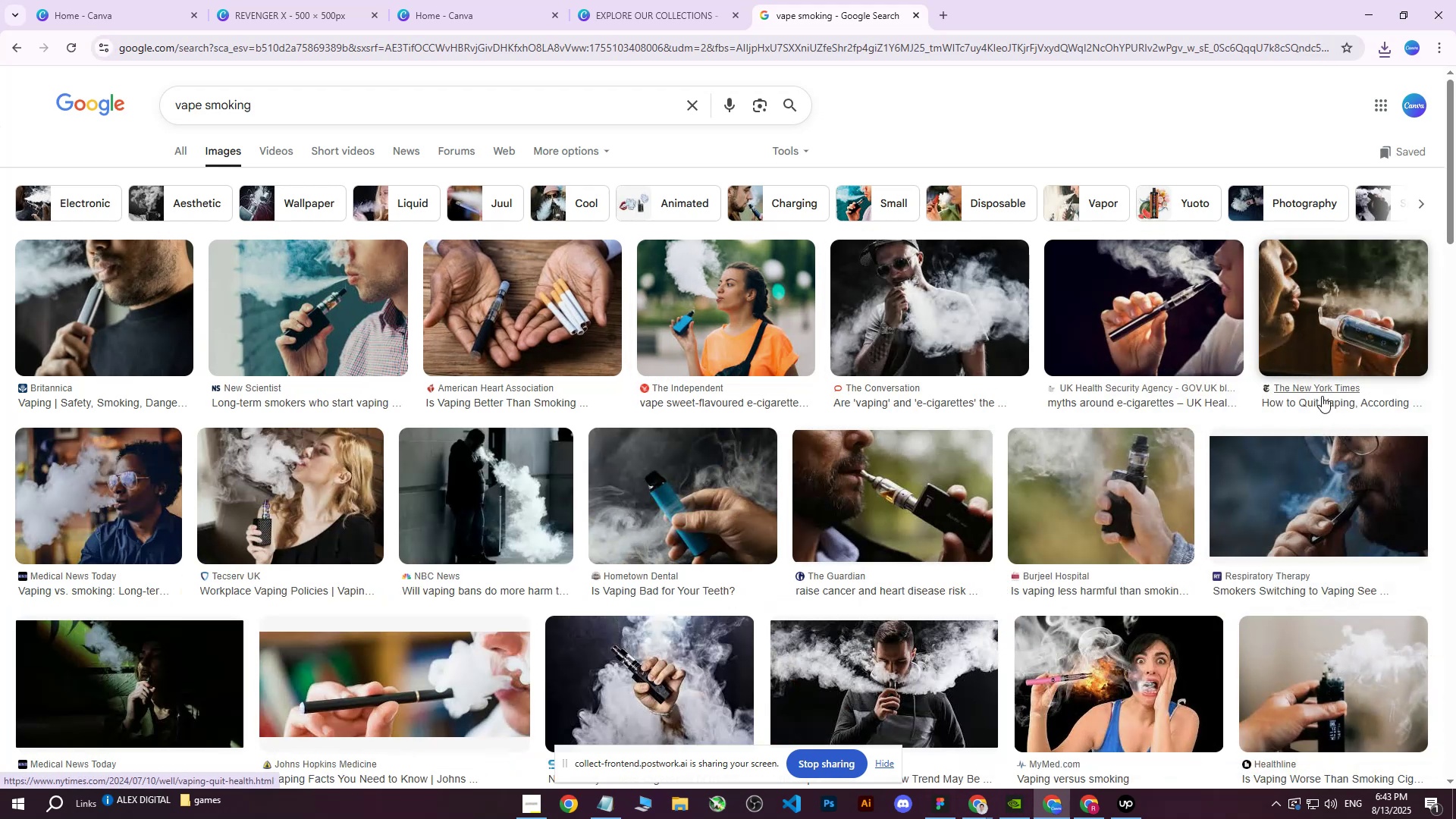 
scroll: coordinate [1322, 396], scroll_direction: up, amount: 1.0
 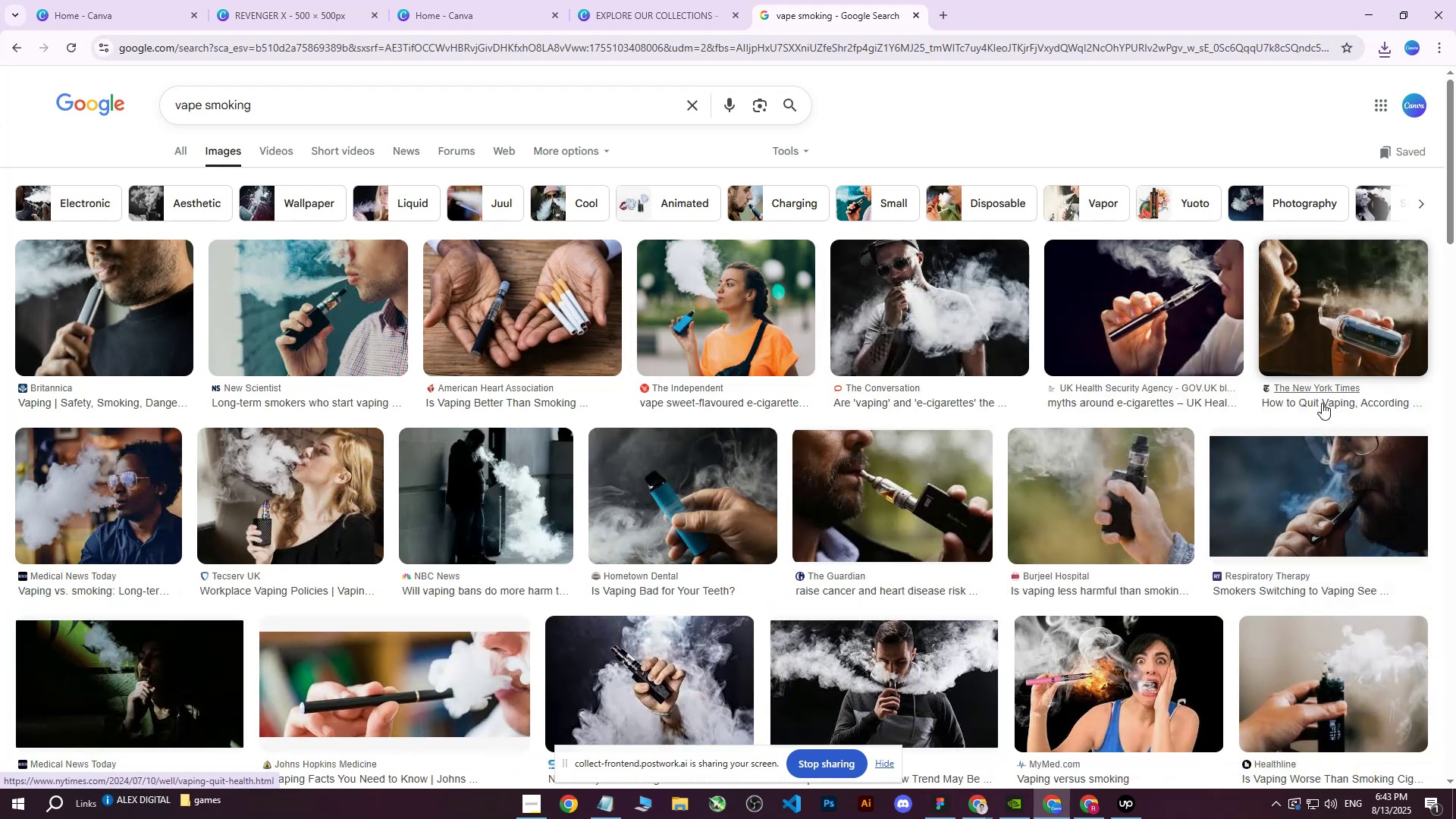 
scroll: coordinate [1111, 397], scroll_direction: down, amount: 4.0
 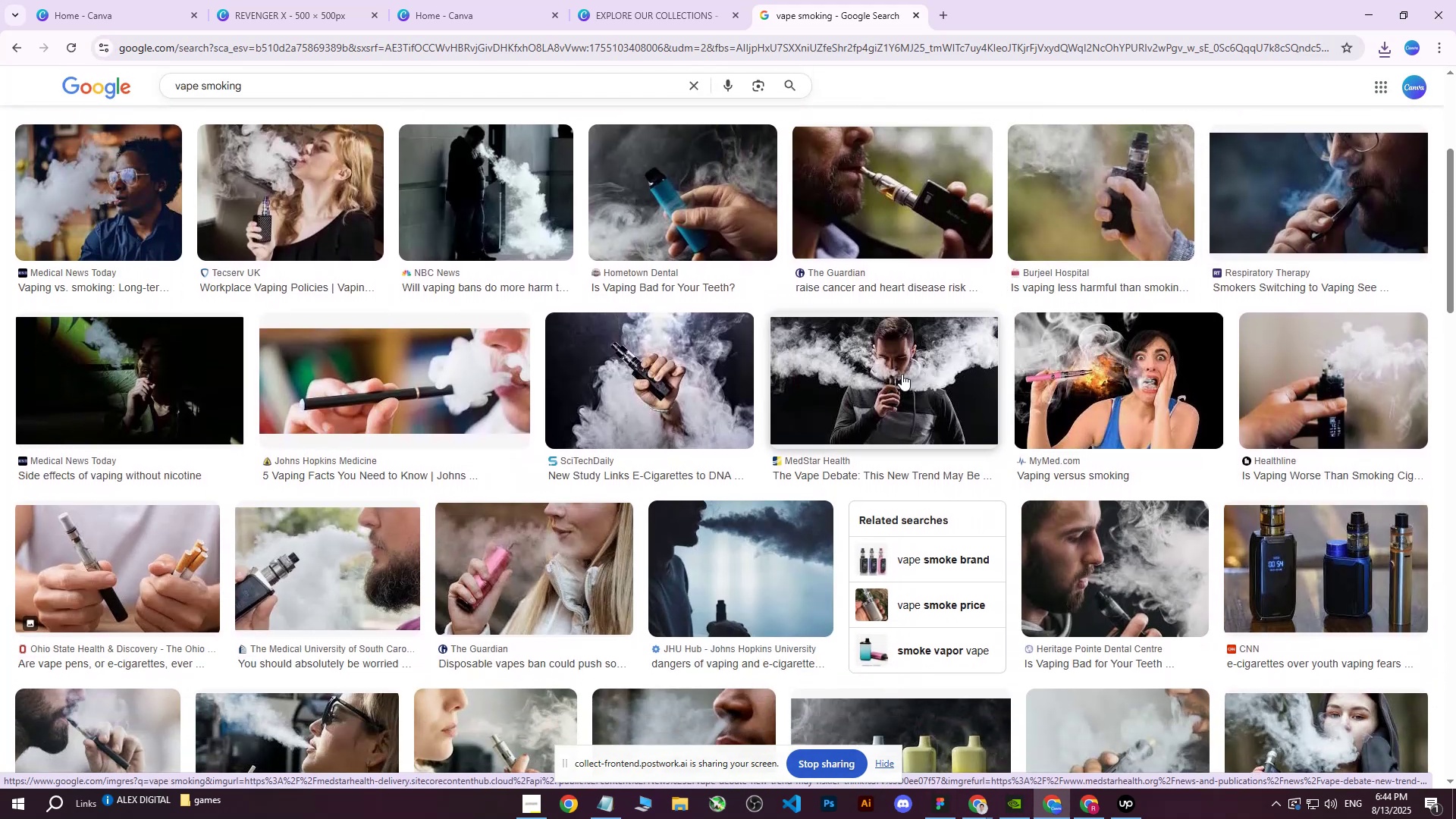 
scroll: coordinate [894, 380], scroll_direction: up, amount: 2.0
 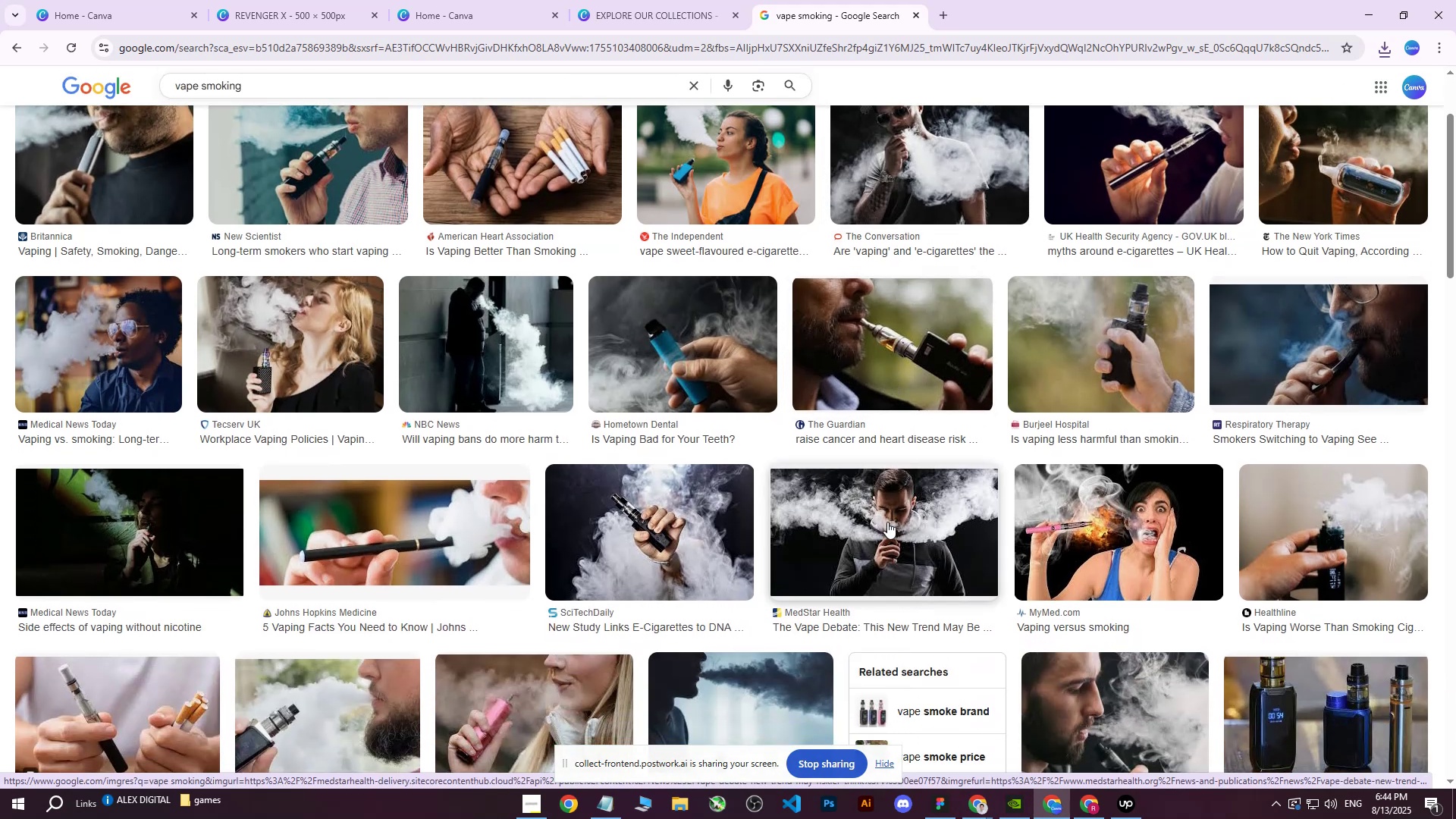 
left_click([887, 522])
 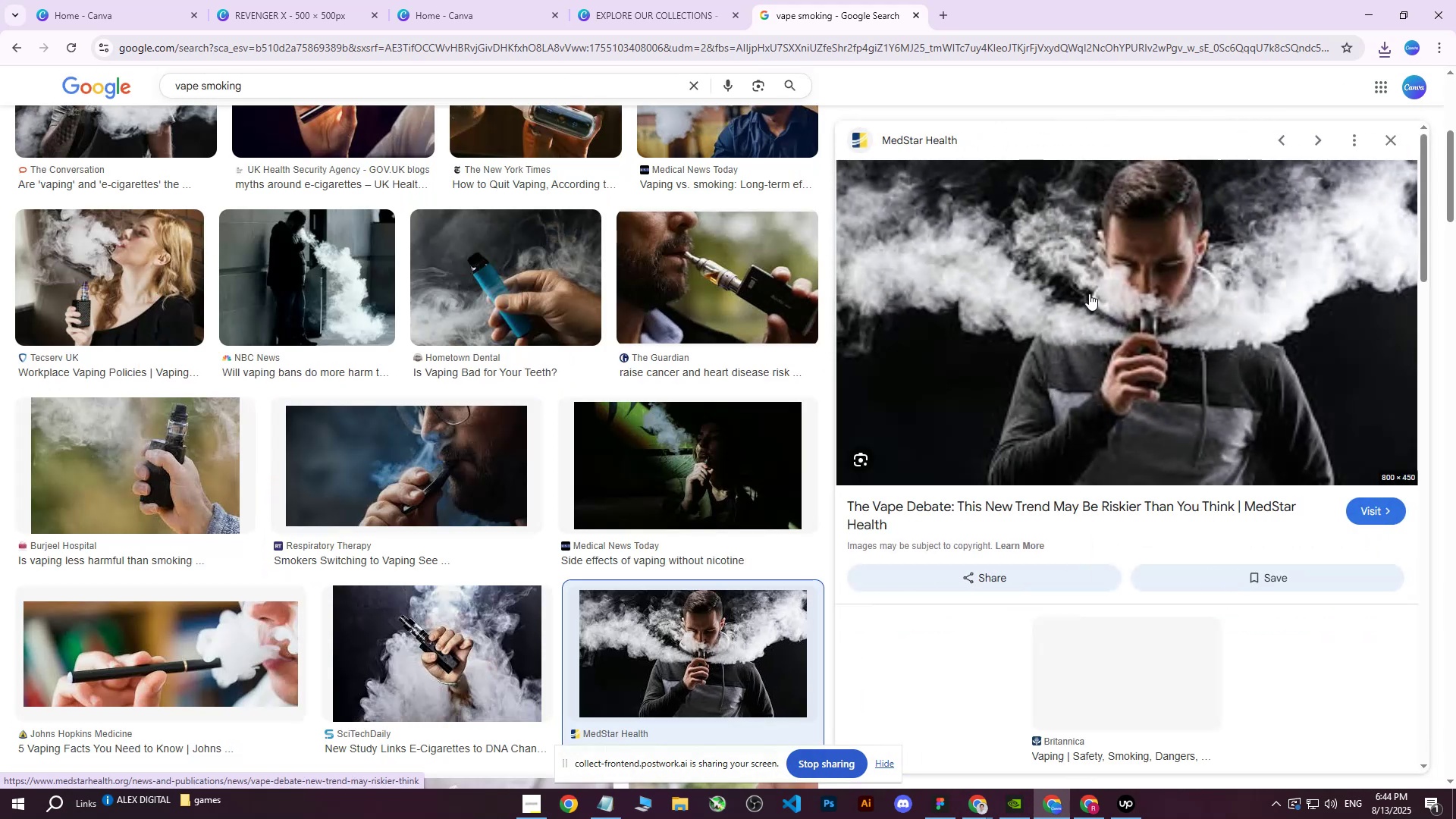 
right_click([1089, 293])
 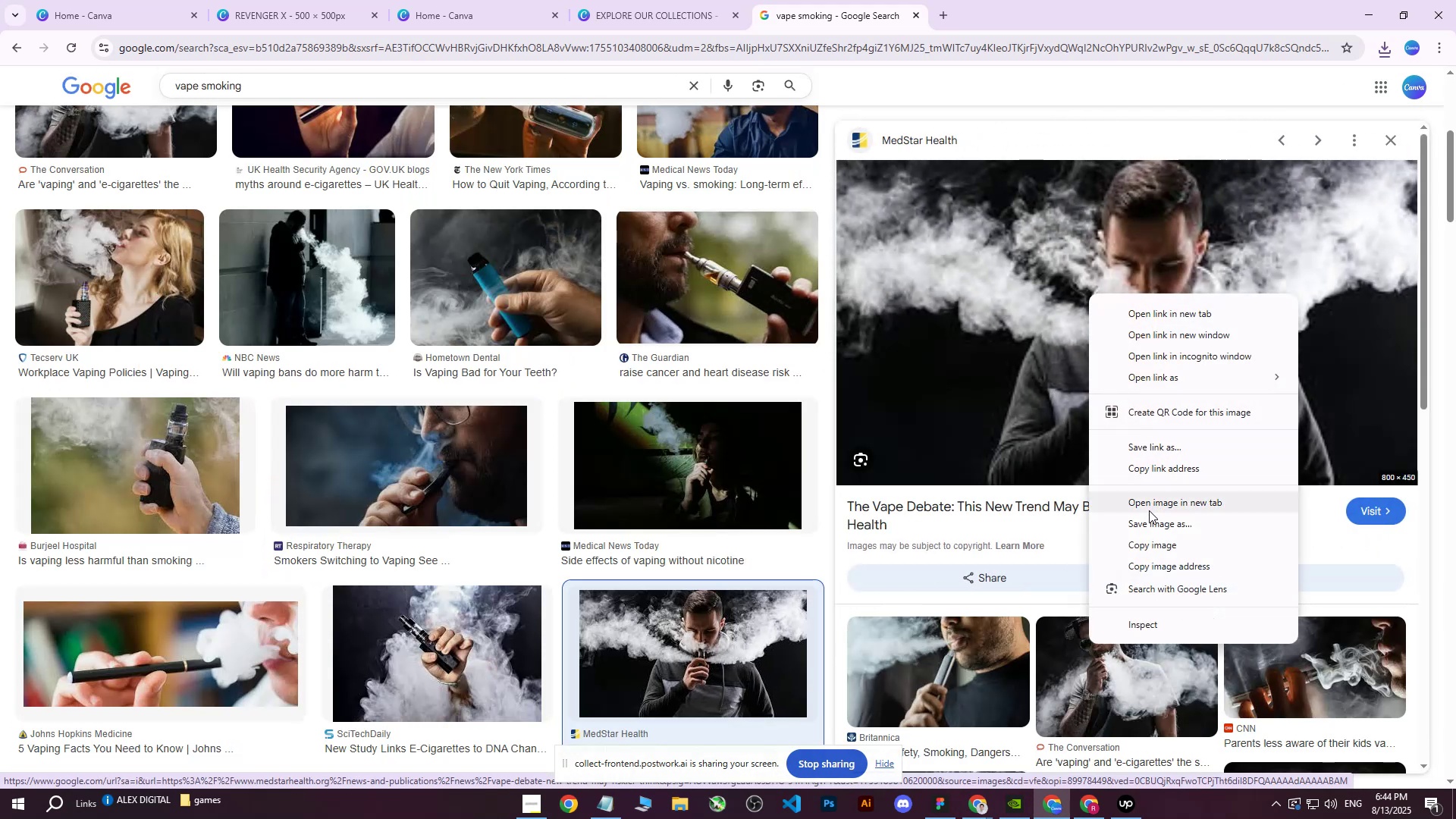 
left_click([1147, 519])
 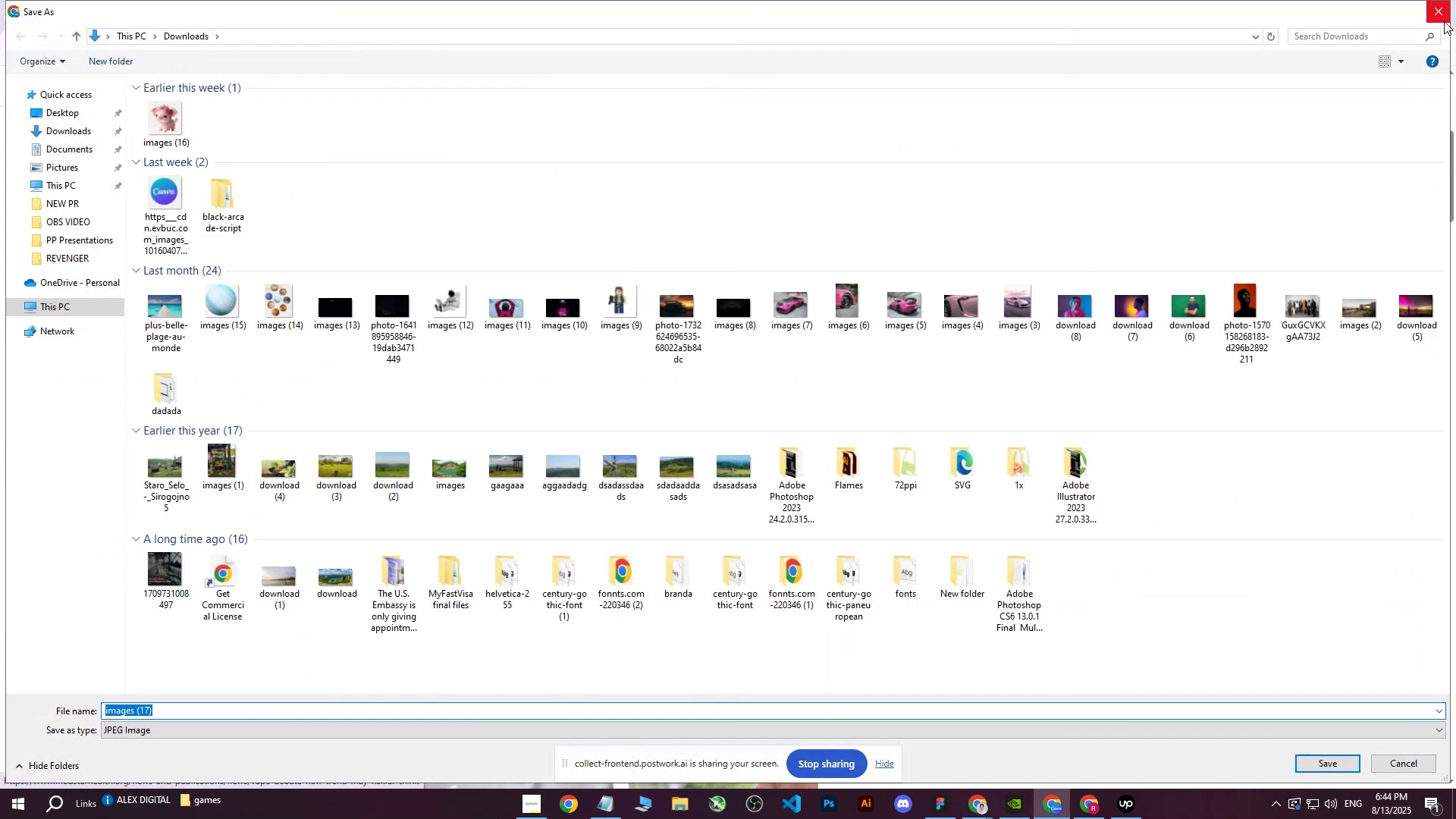 
left_click([1442, 17])
 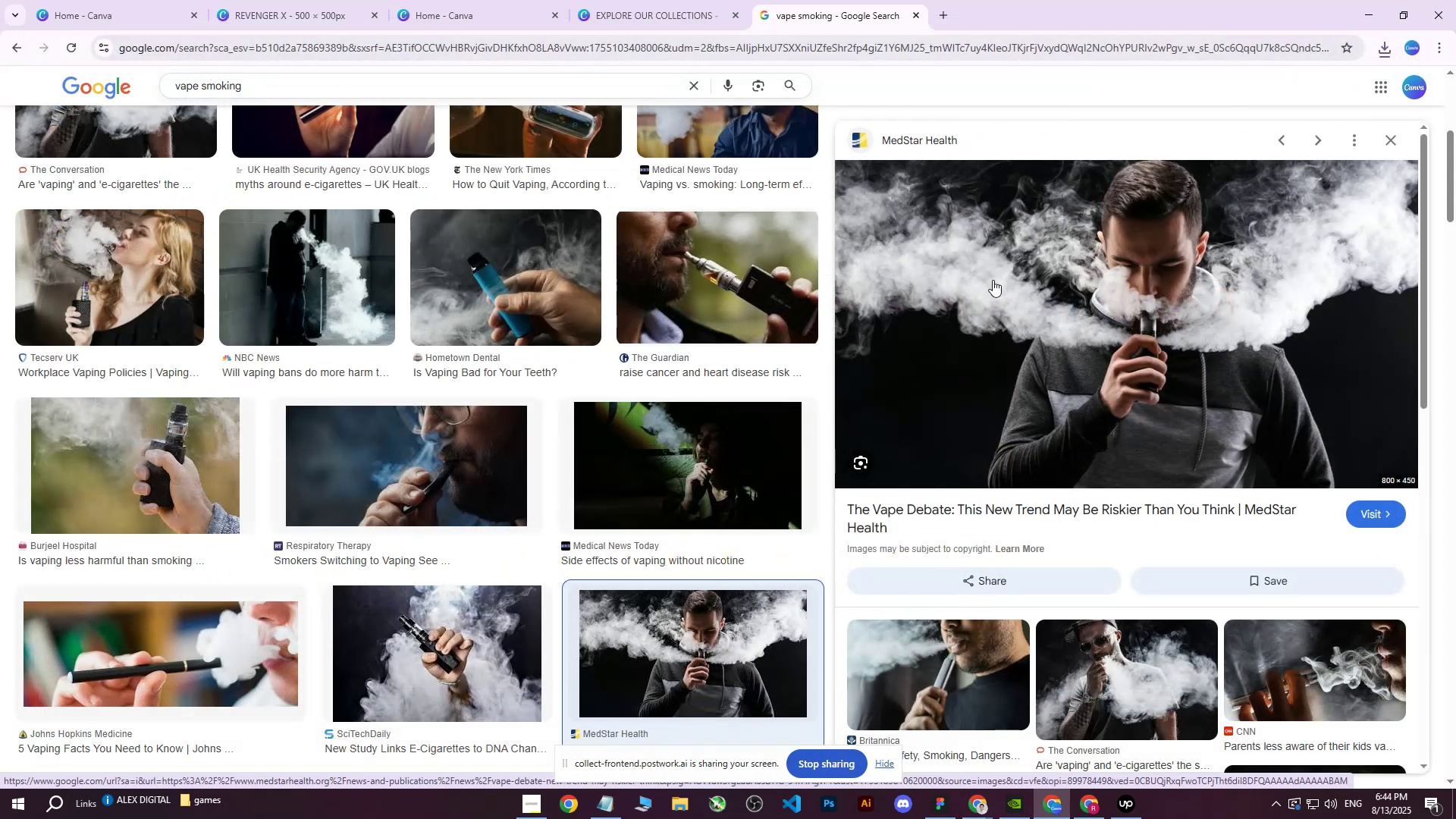 
right_click([991, 278])
 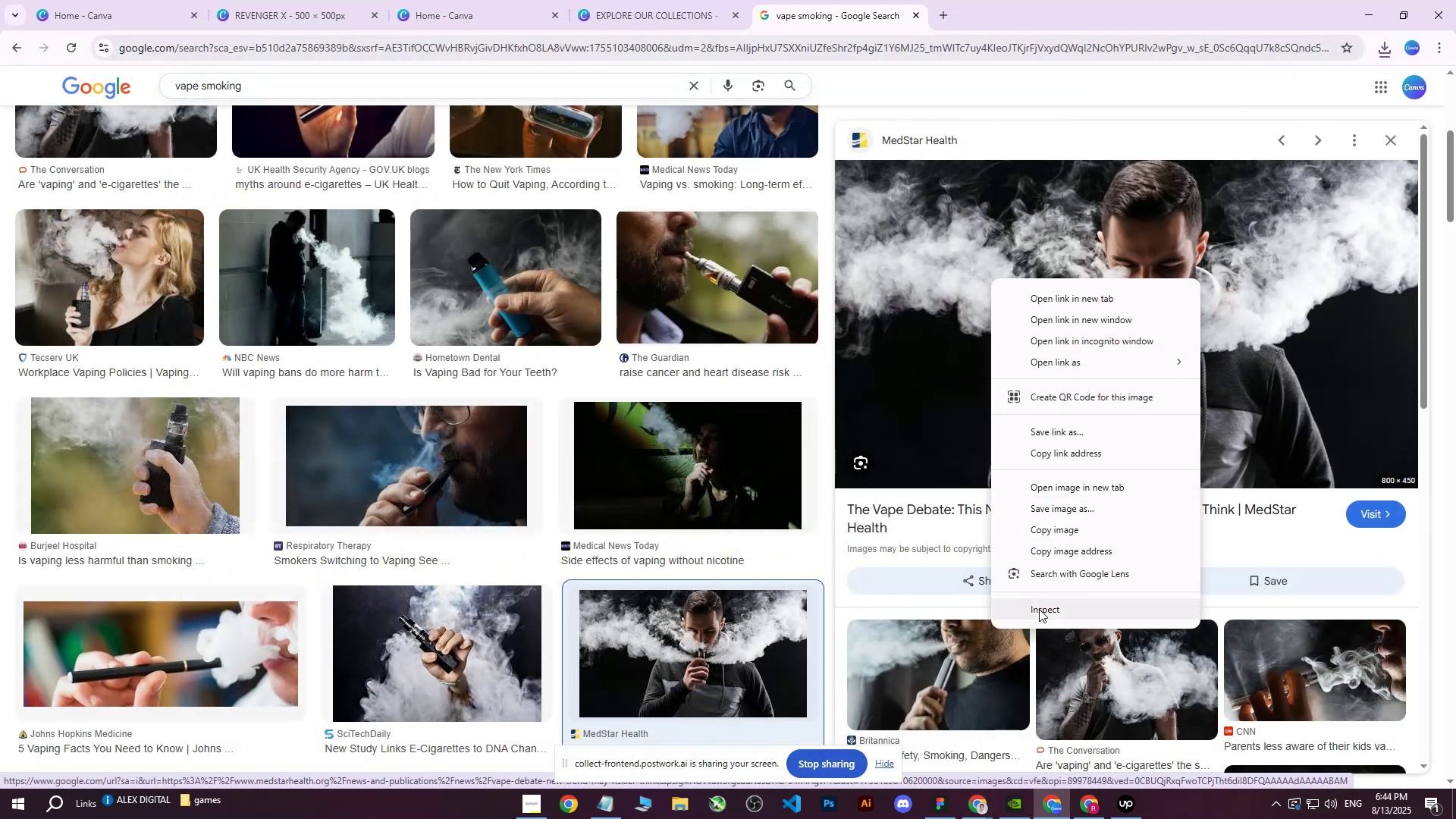 
left_click([1040, 609])
 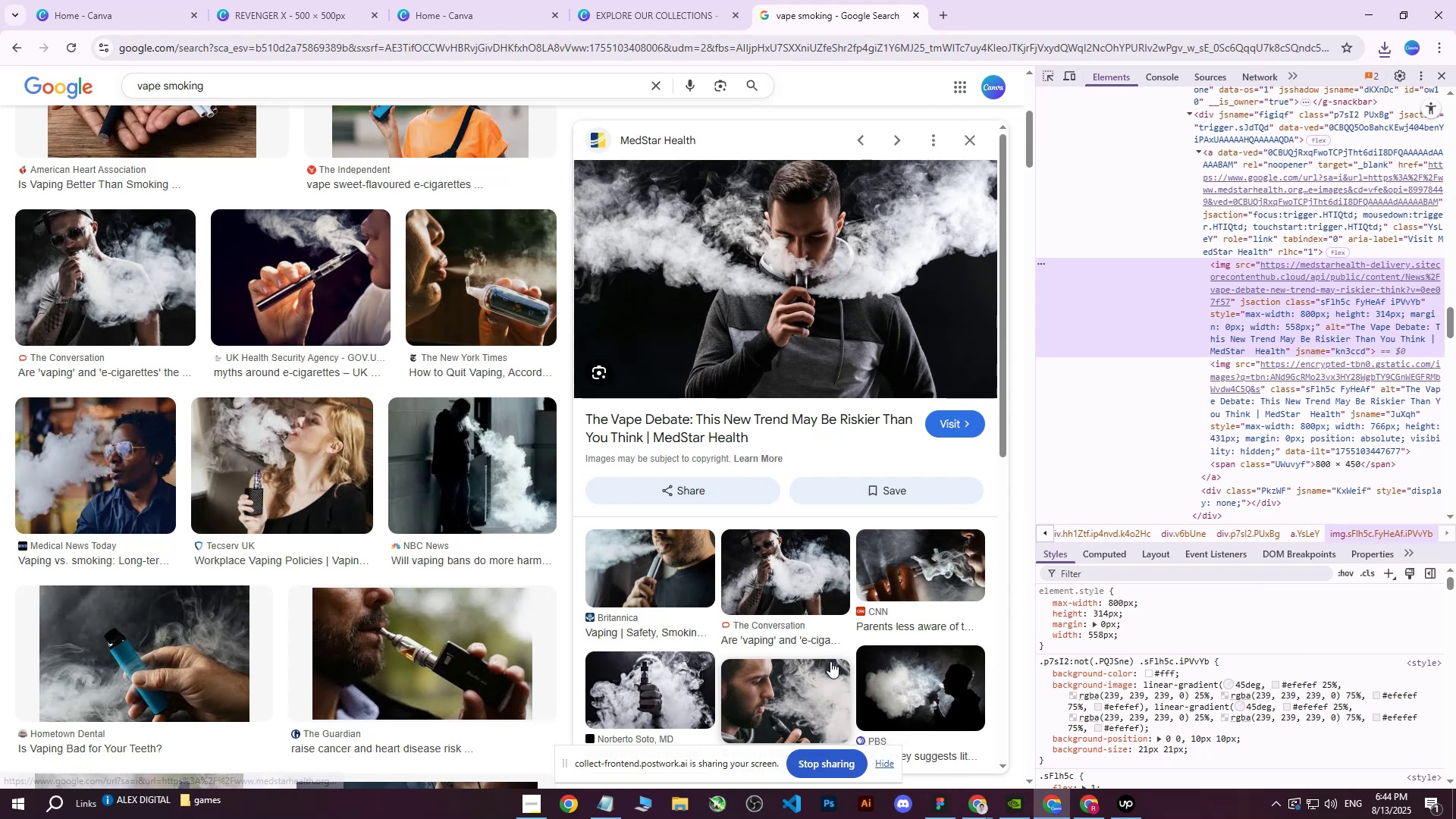 
left_click([594, 805])
 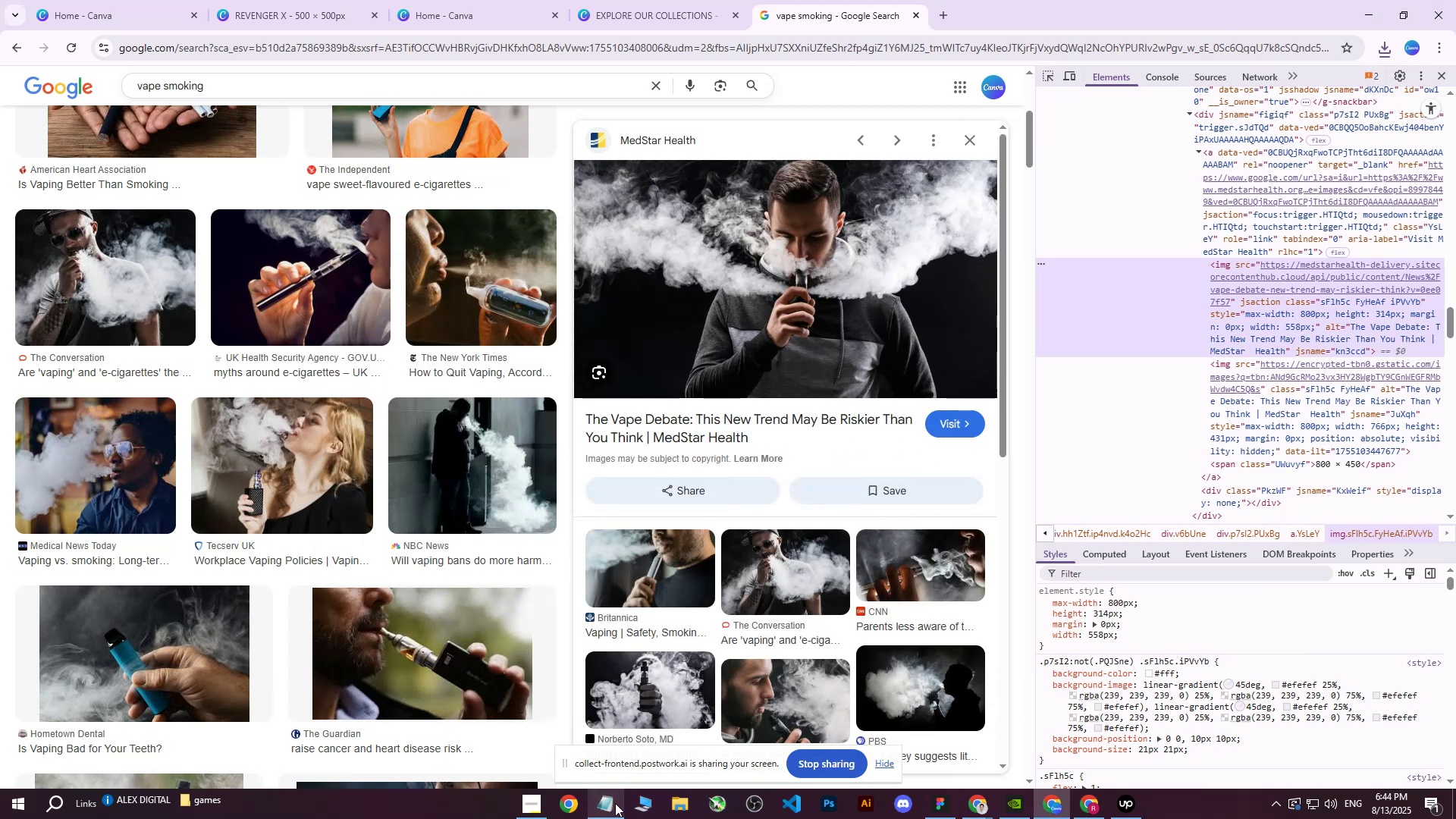 
left_click([1138, 815])
 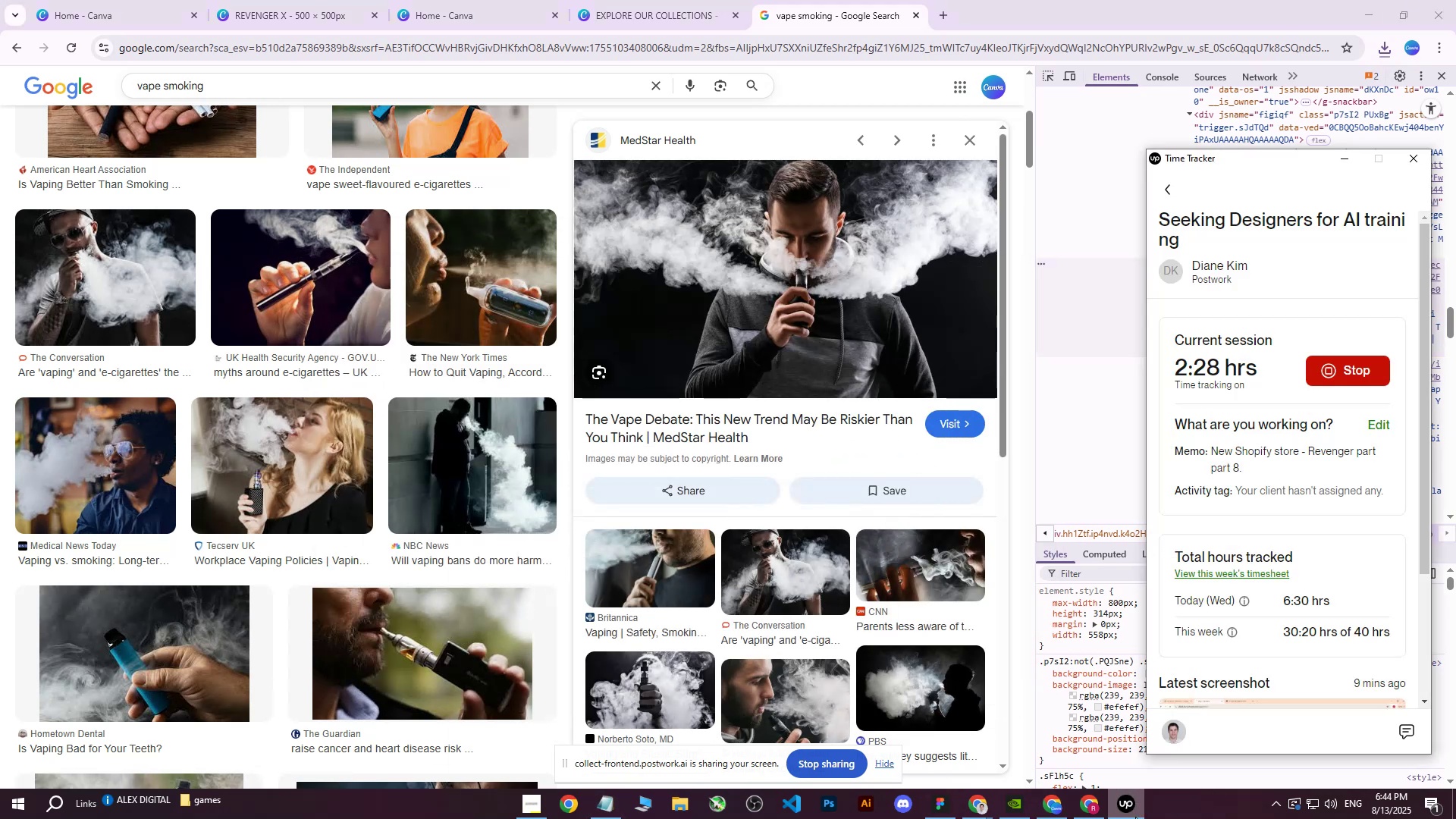 
left_click([1134, 817])
 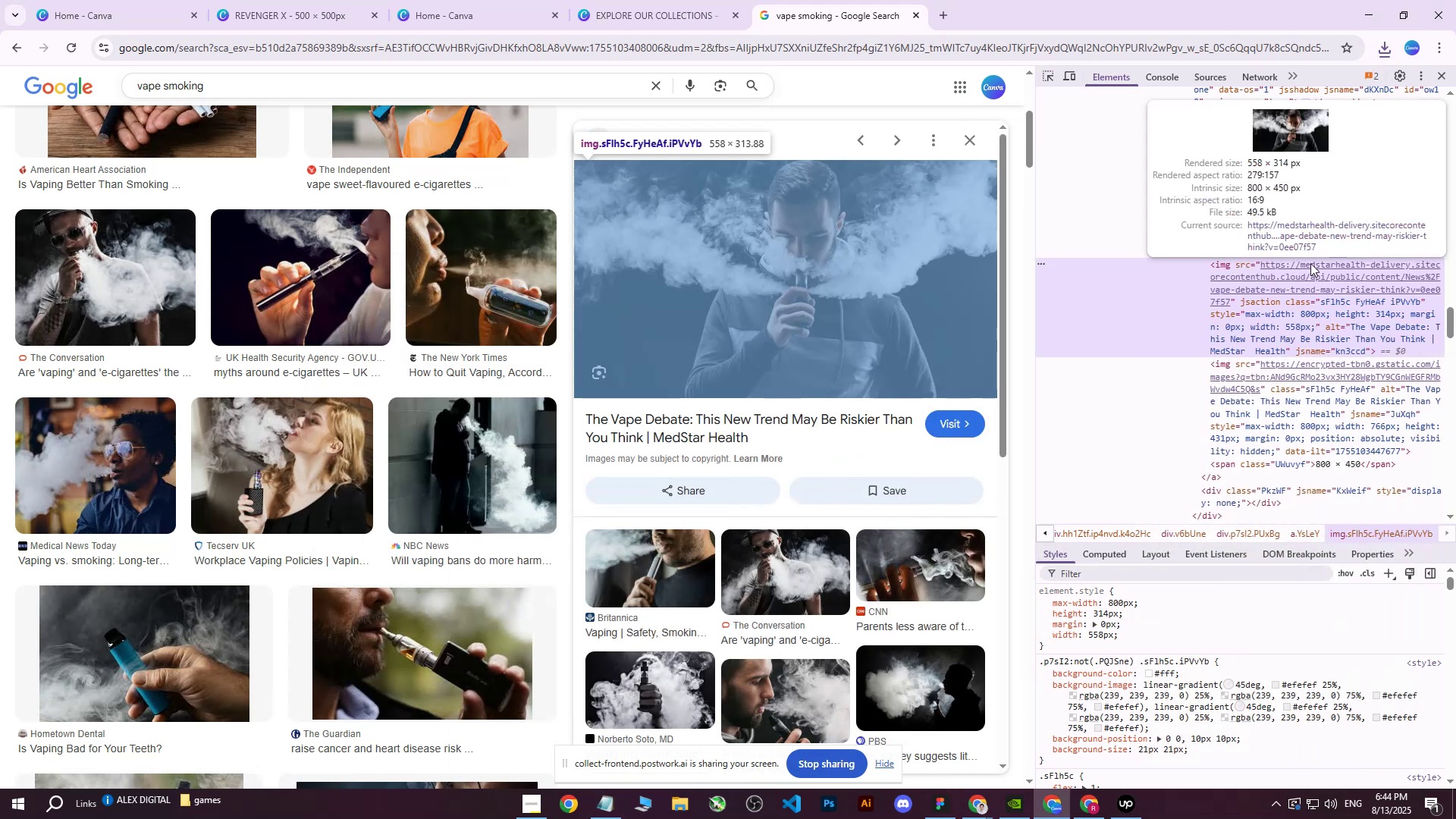 
left_click([1314, 236])
 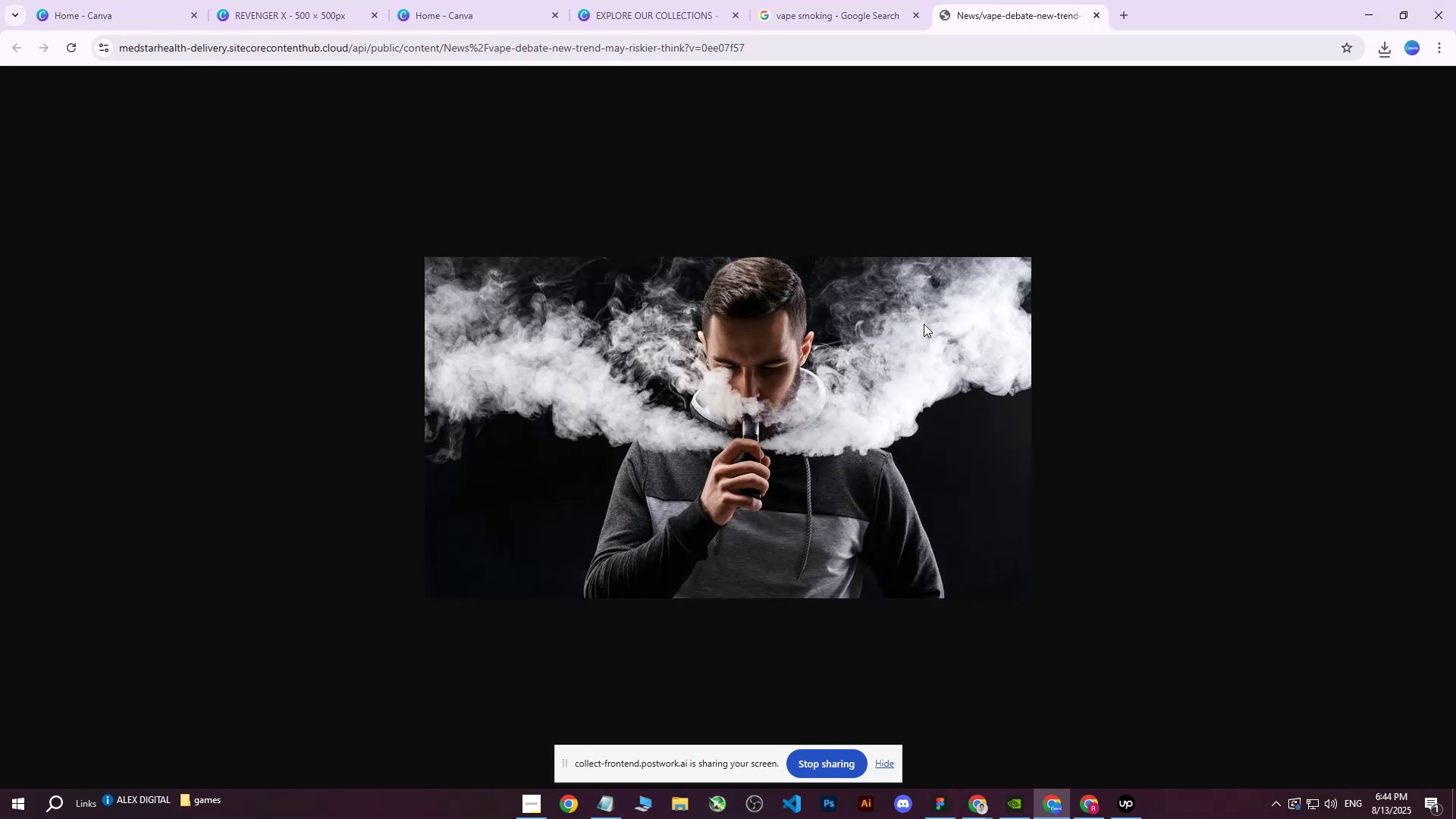 
right_click([826, 331])
 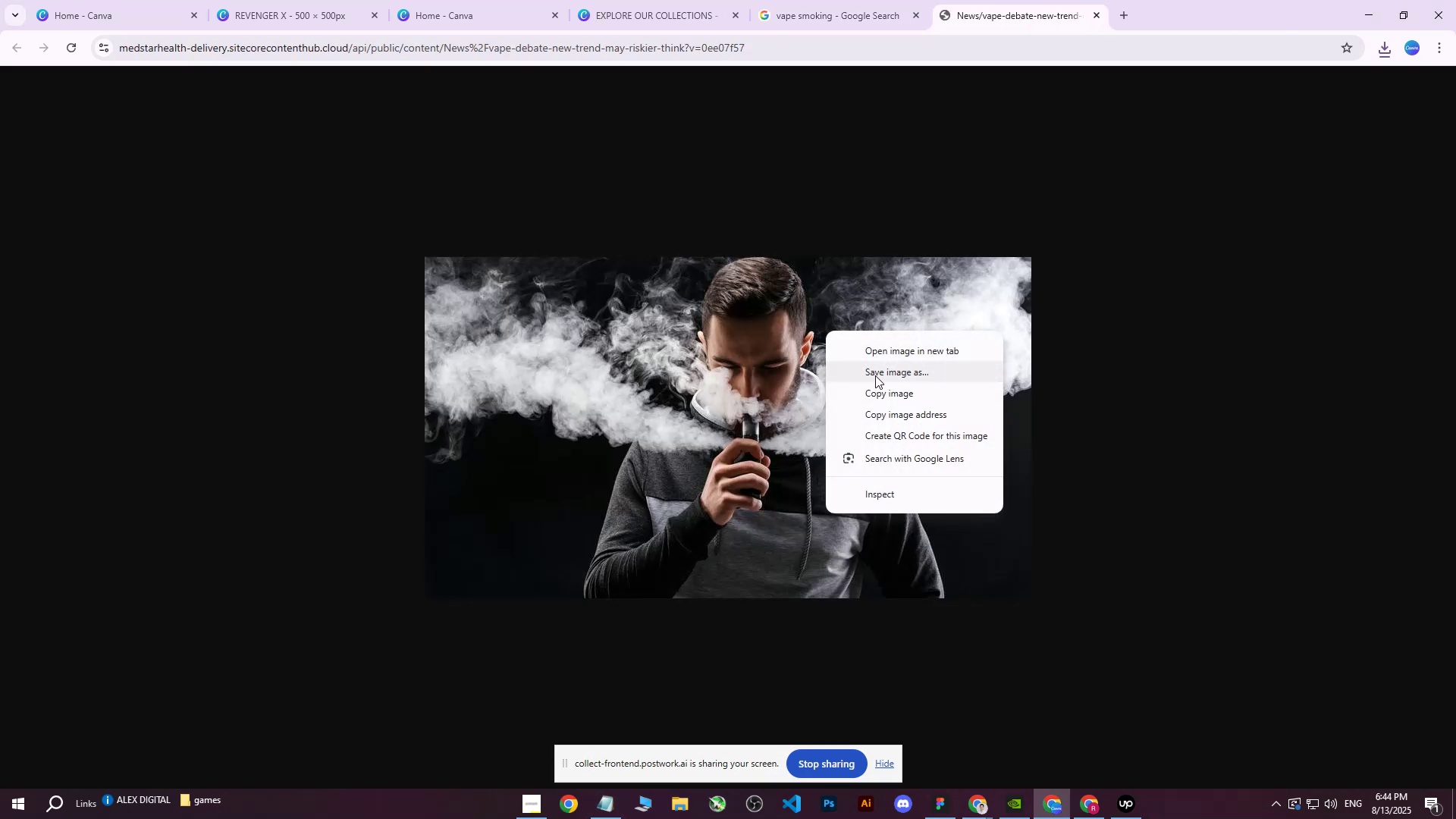 
left_click([878, 372])
 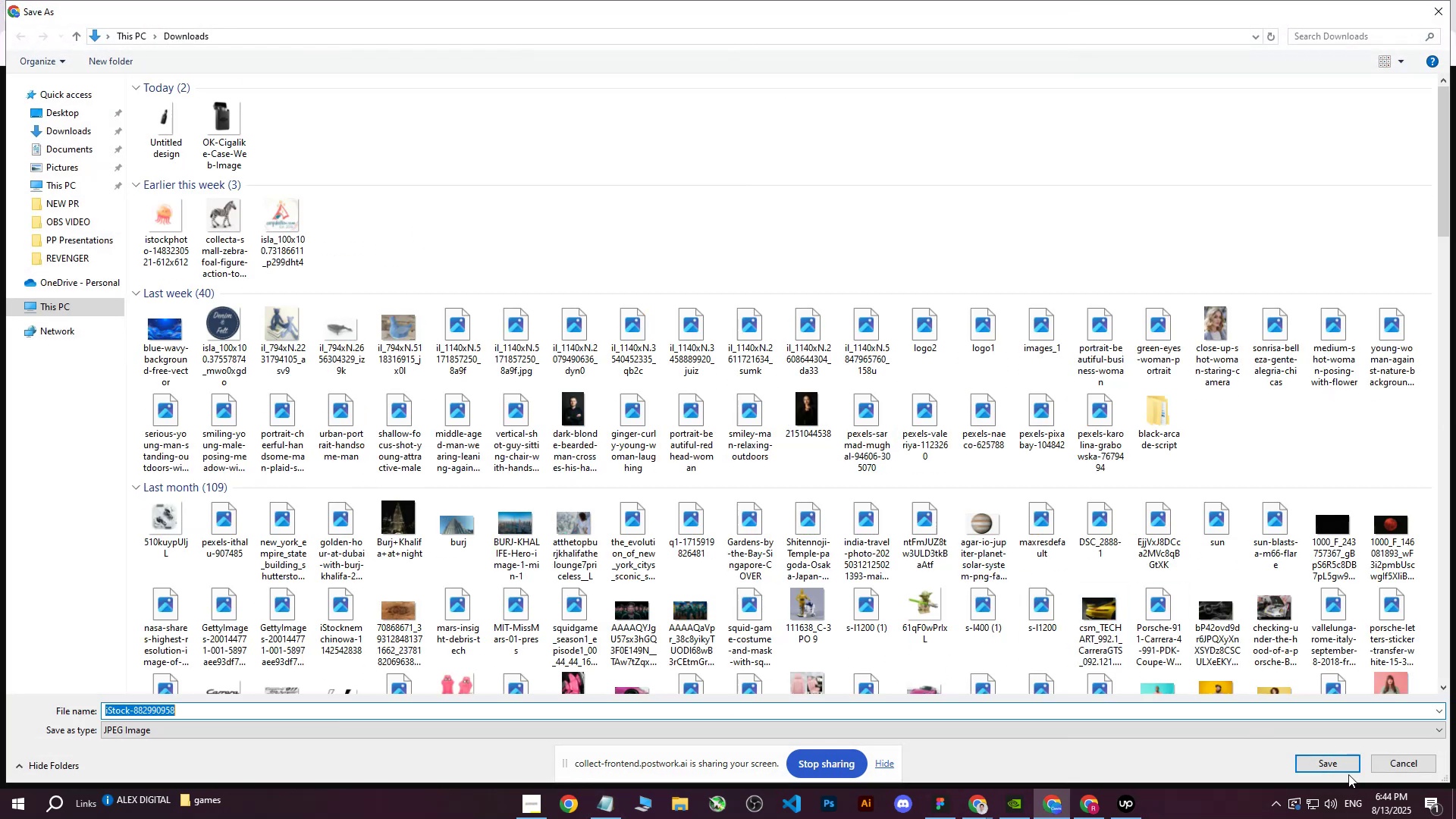 
left_click([1325, 763])
 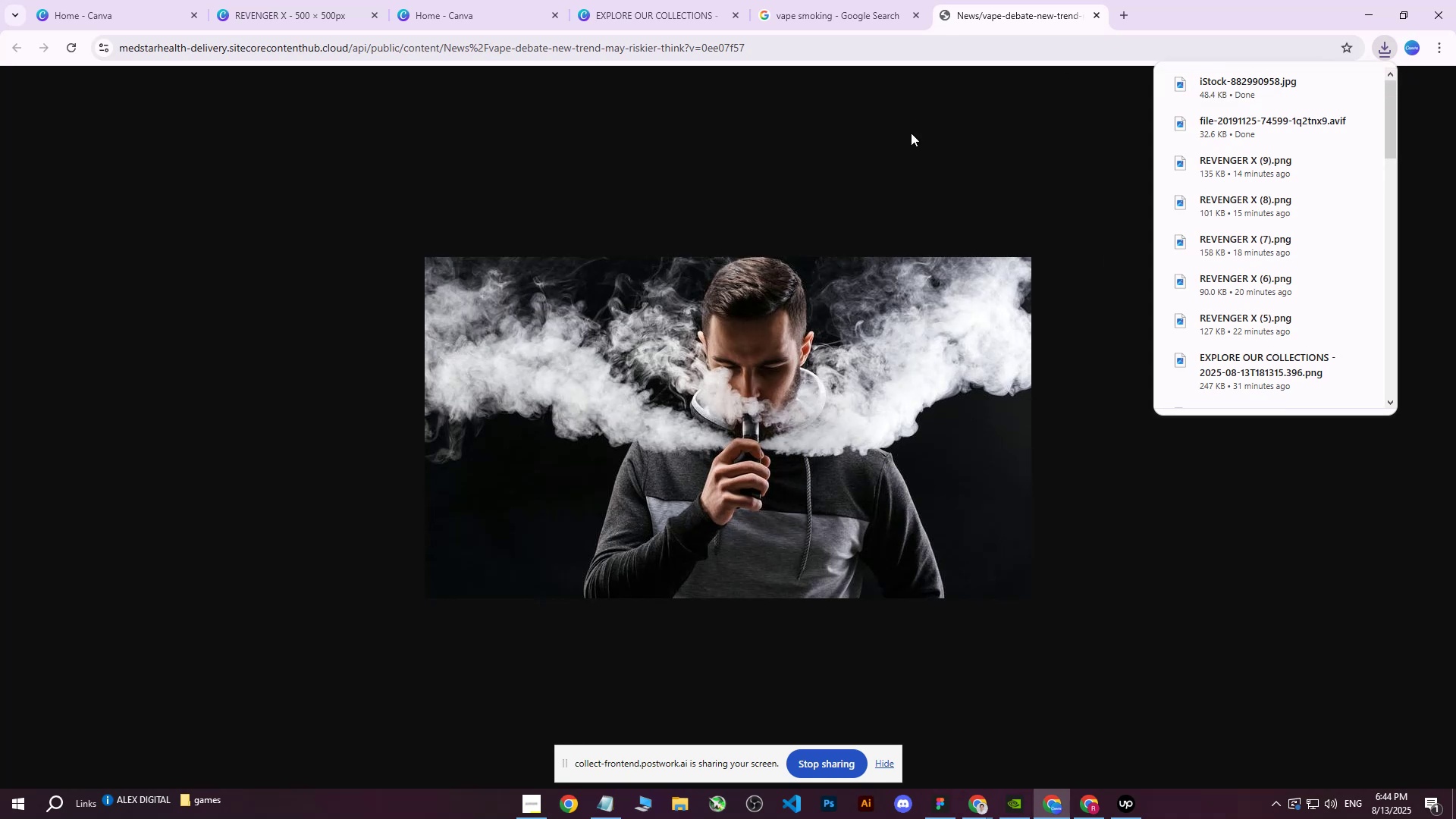 
left_click([817, 0])
 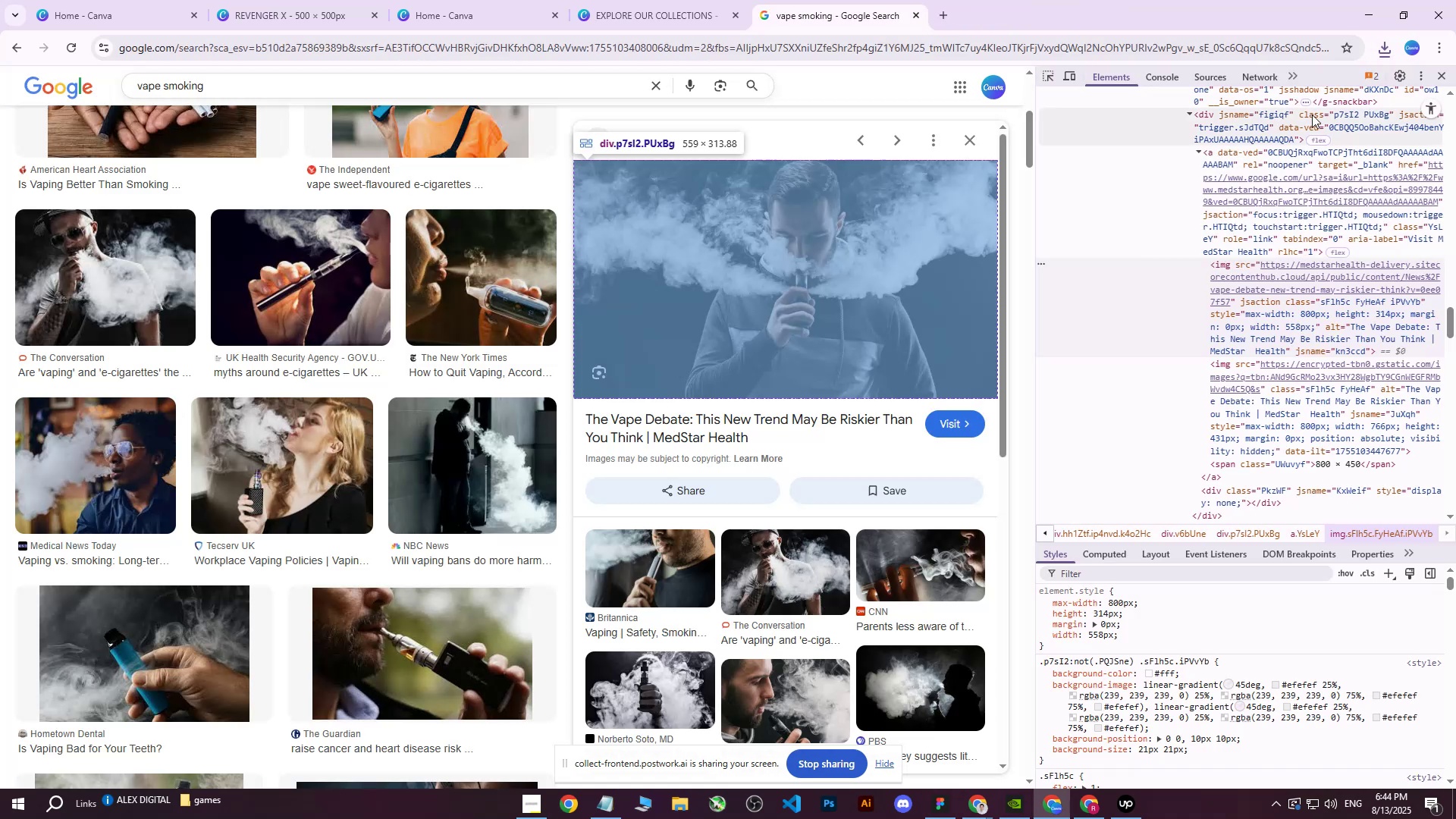 
left_click([1447, 78])
 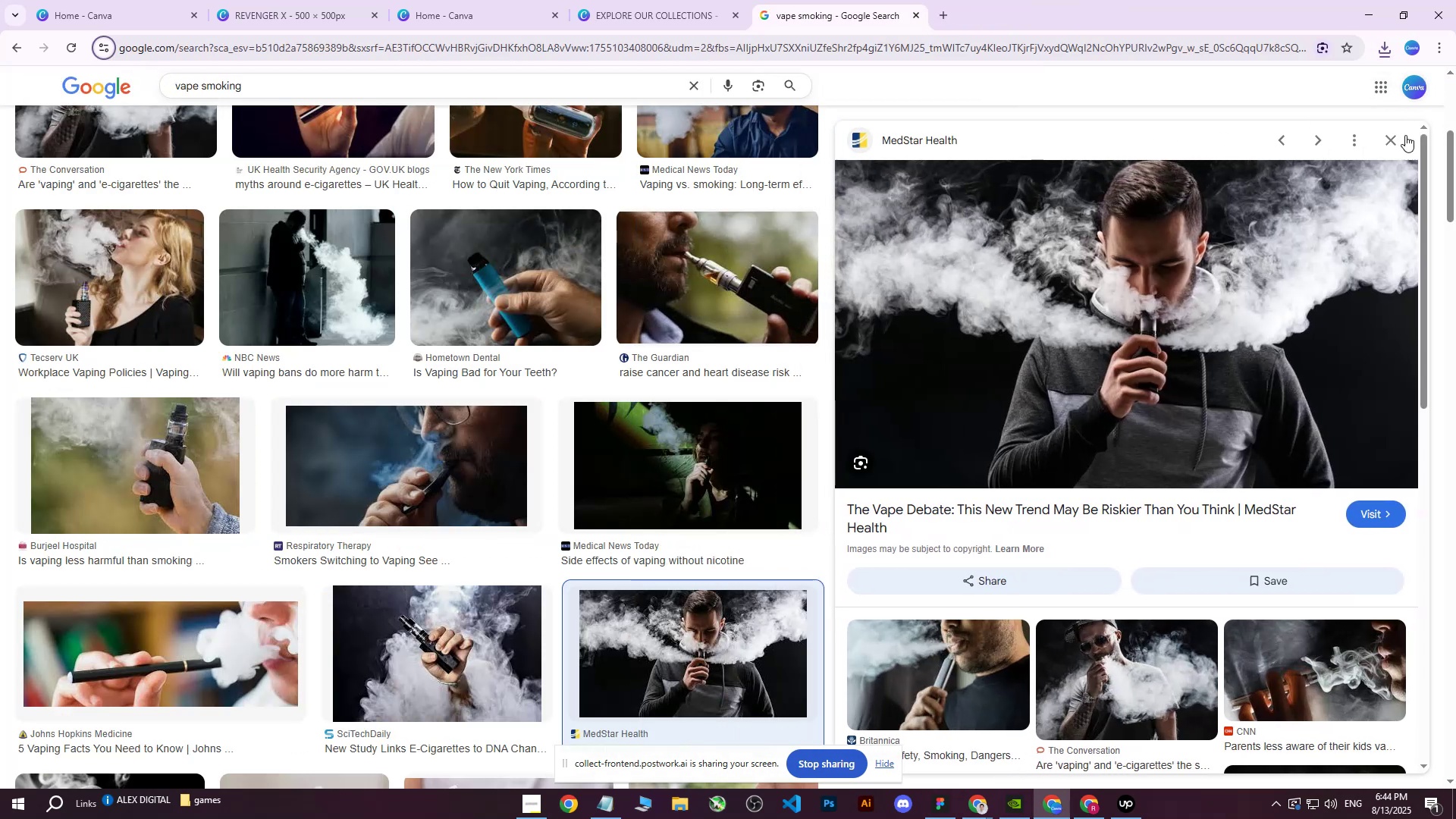 
left_click([1393, 140])
 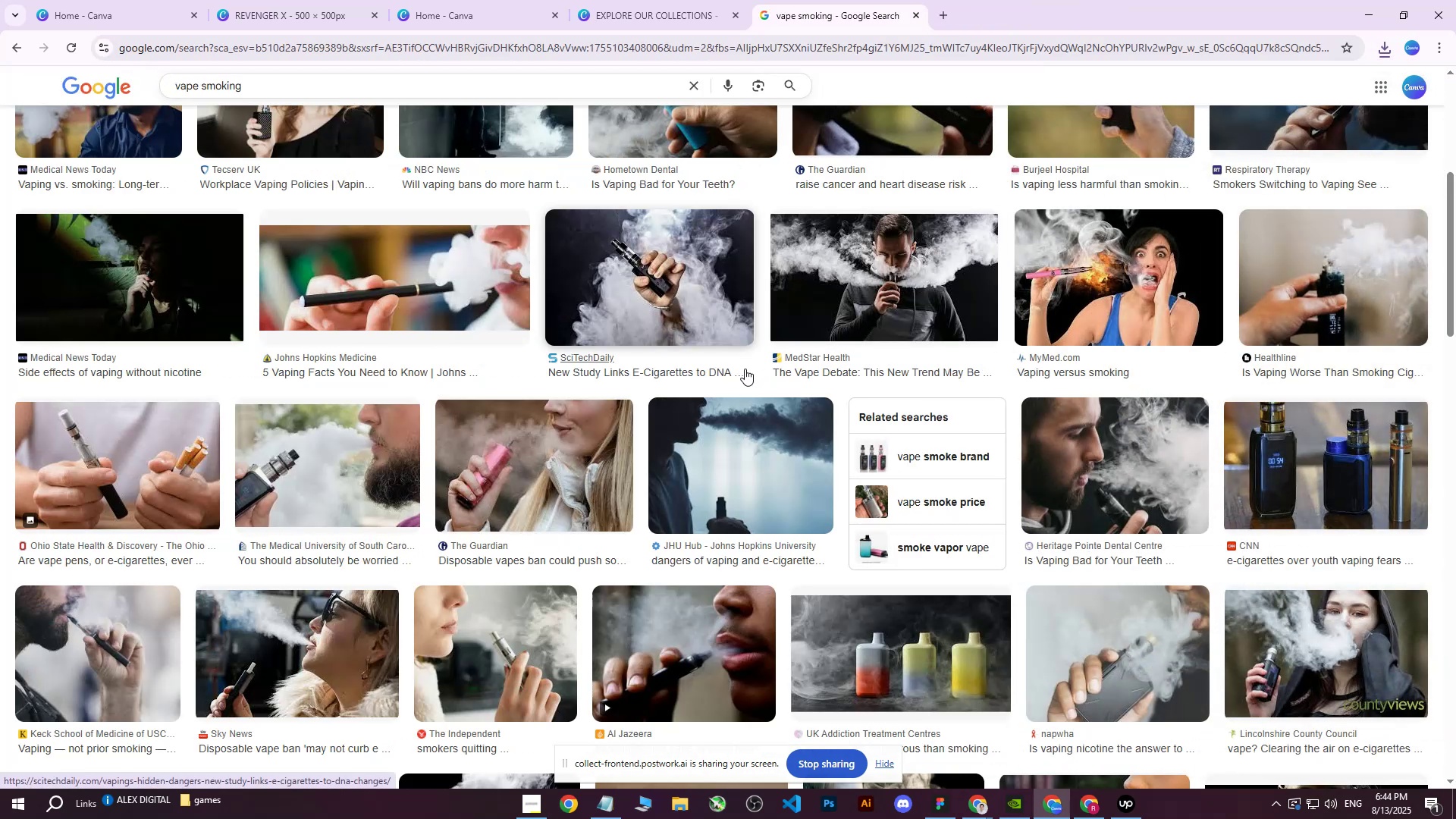 
scroll: coordinate [723, 356], scroll_direction: down, amount: 4.0
 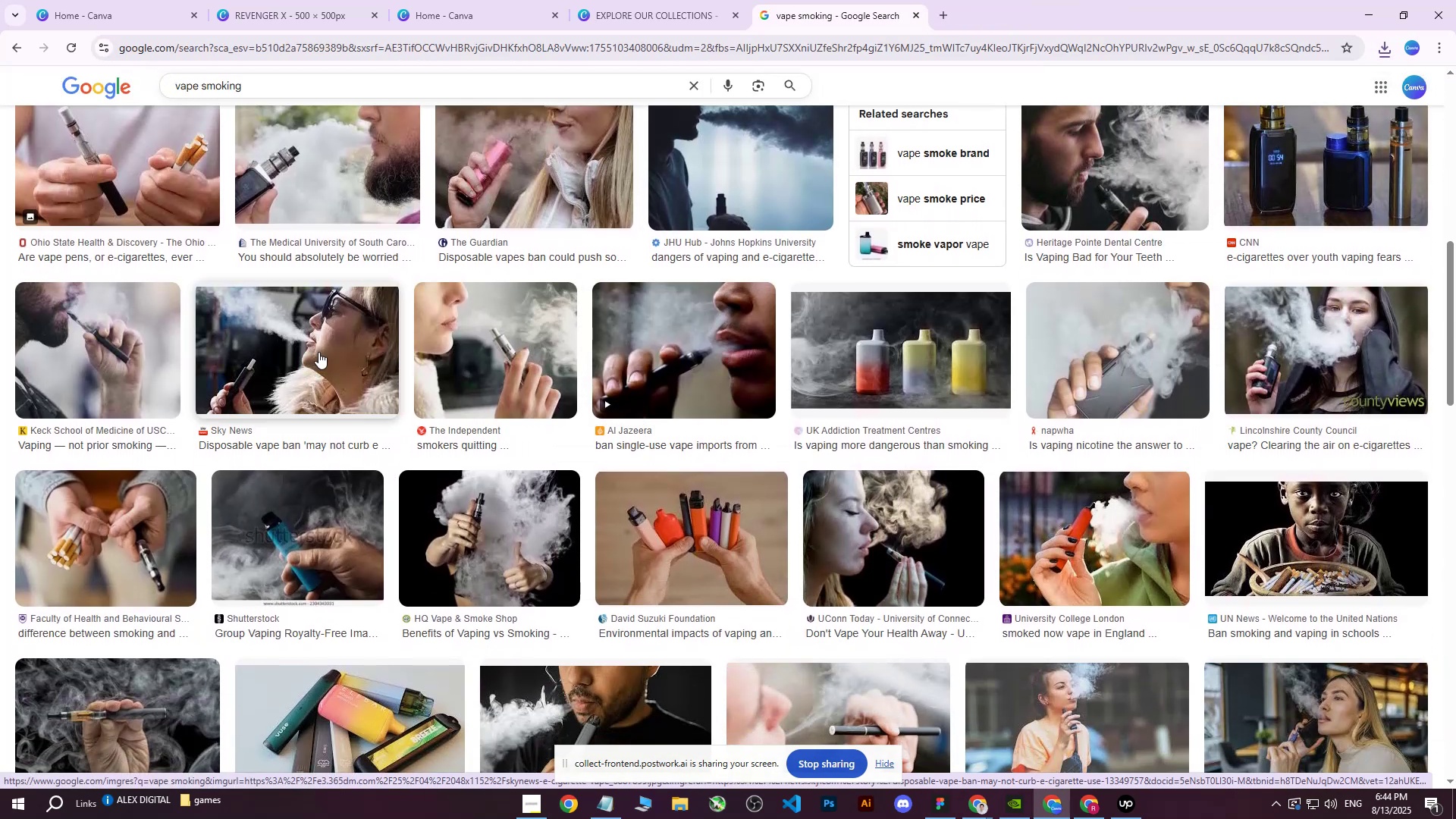 
left_click([316, 334])
 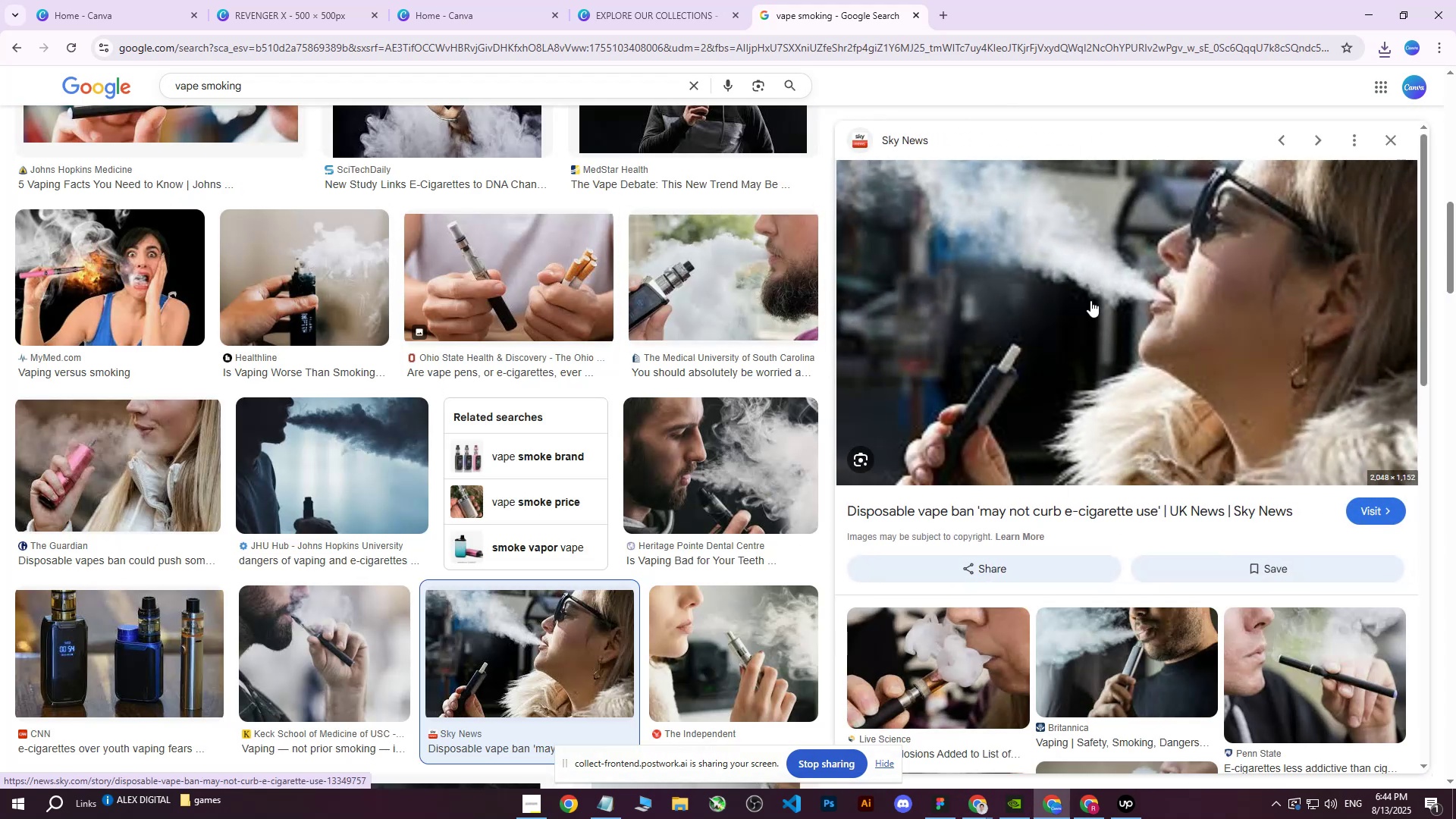 
right_click([1094, 300])
 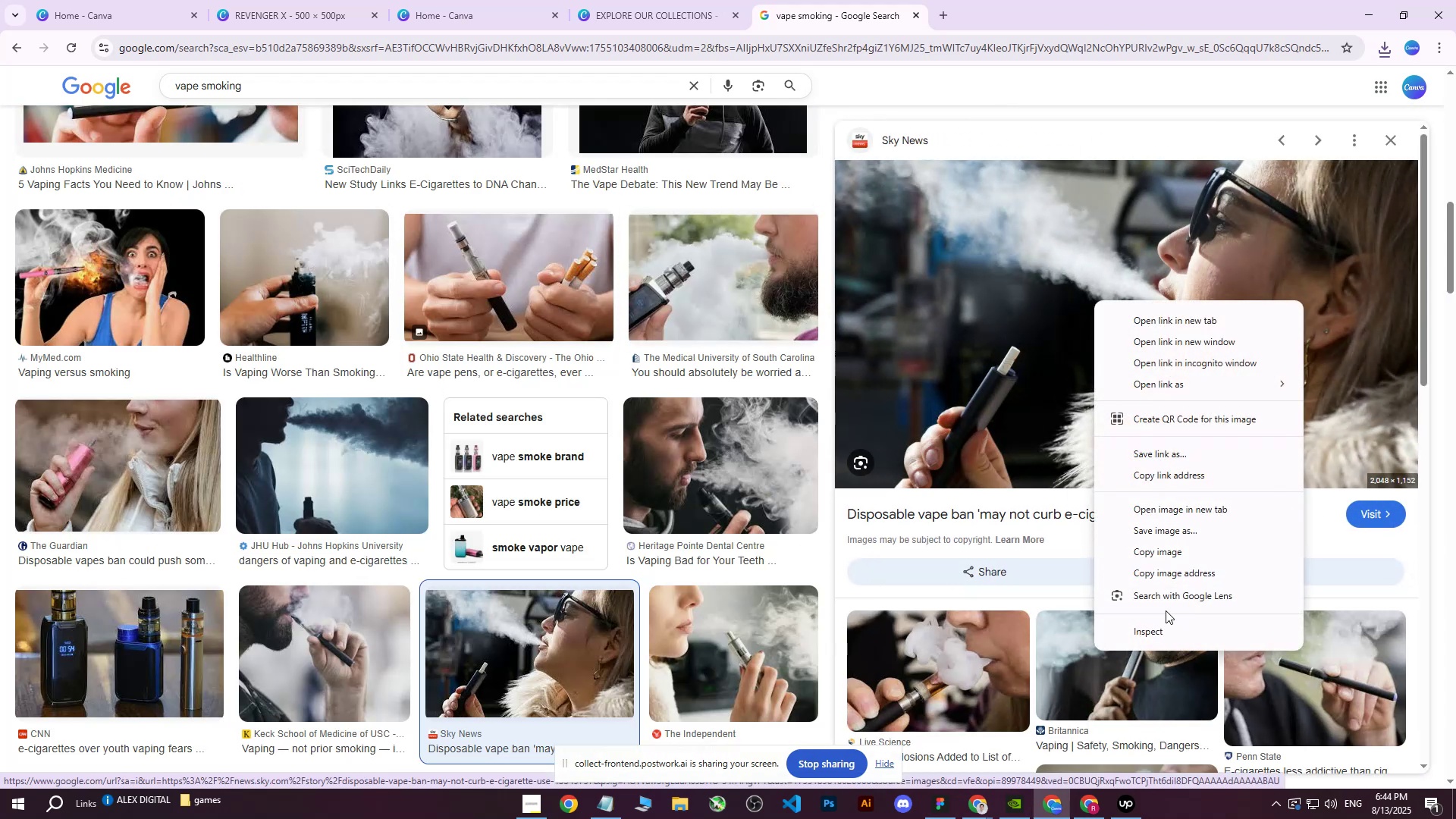 
left_click([1159, 629])
 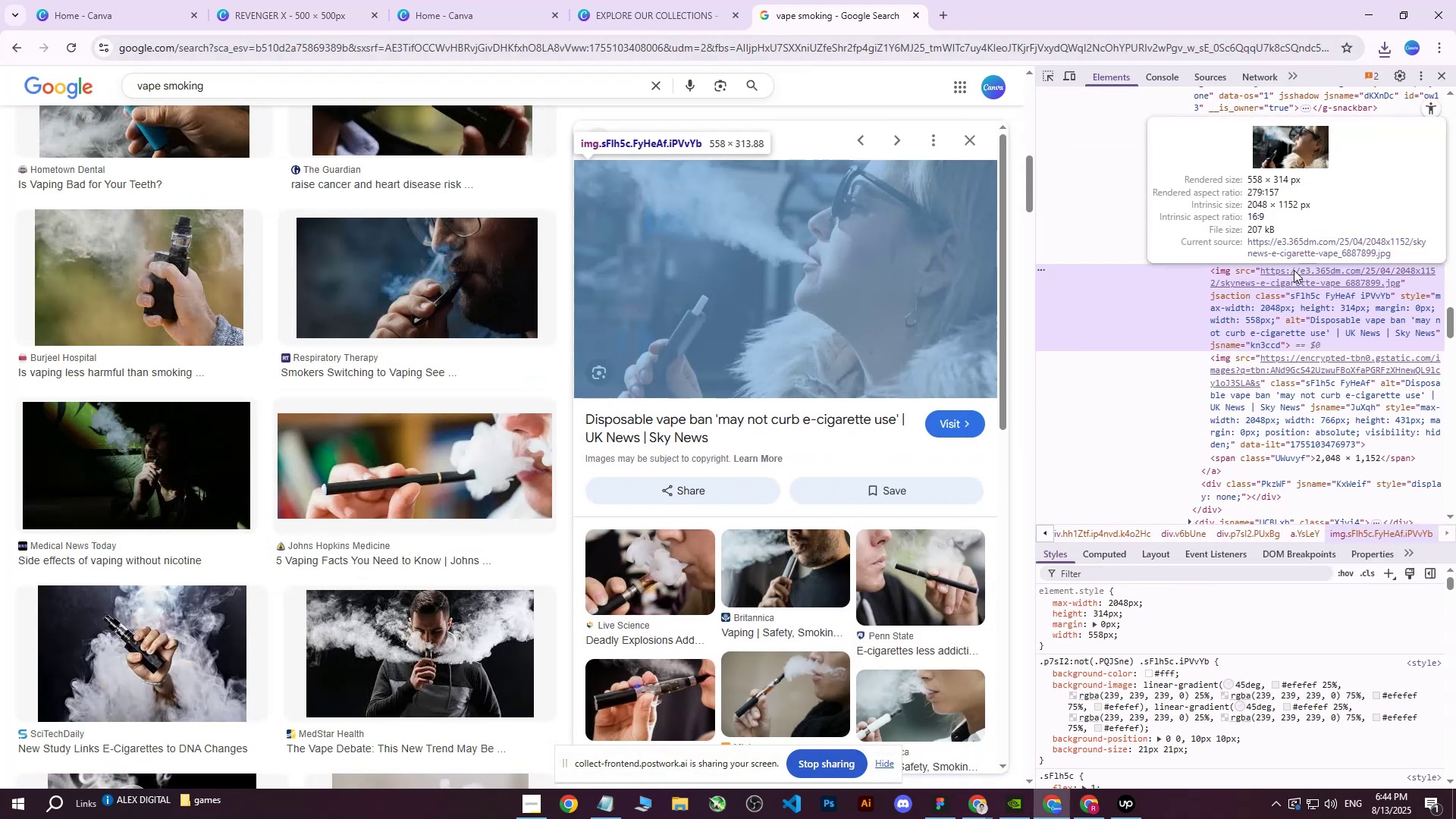 
double_click([1296, 246])
 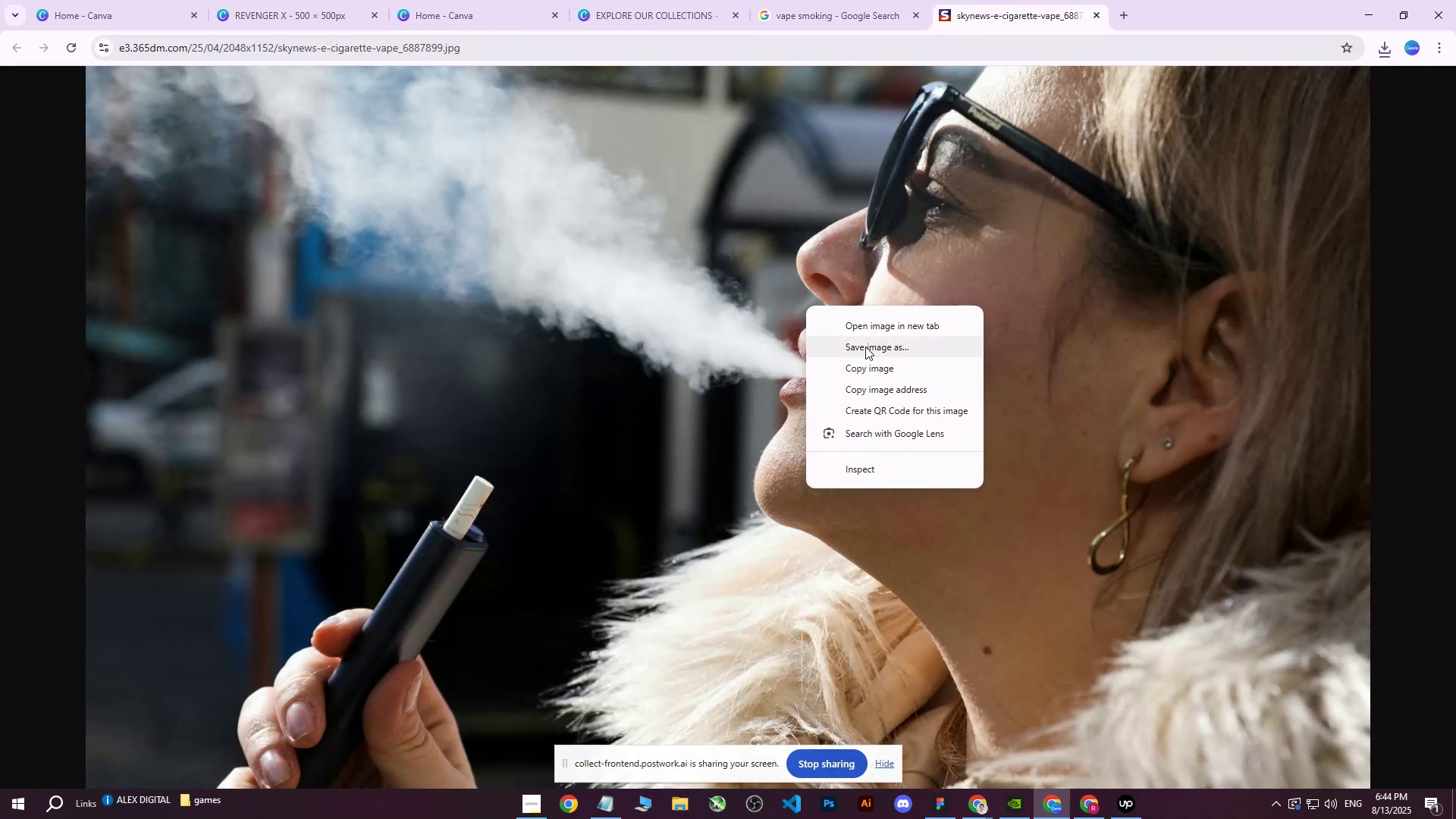 
left_click([866, 347])
 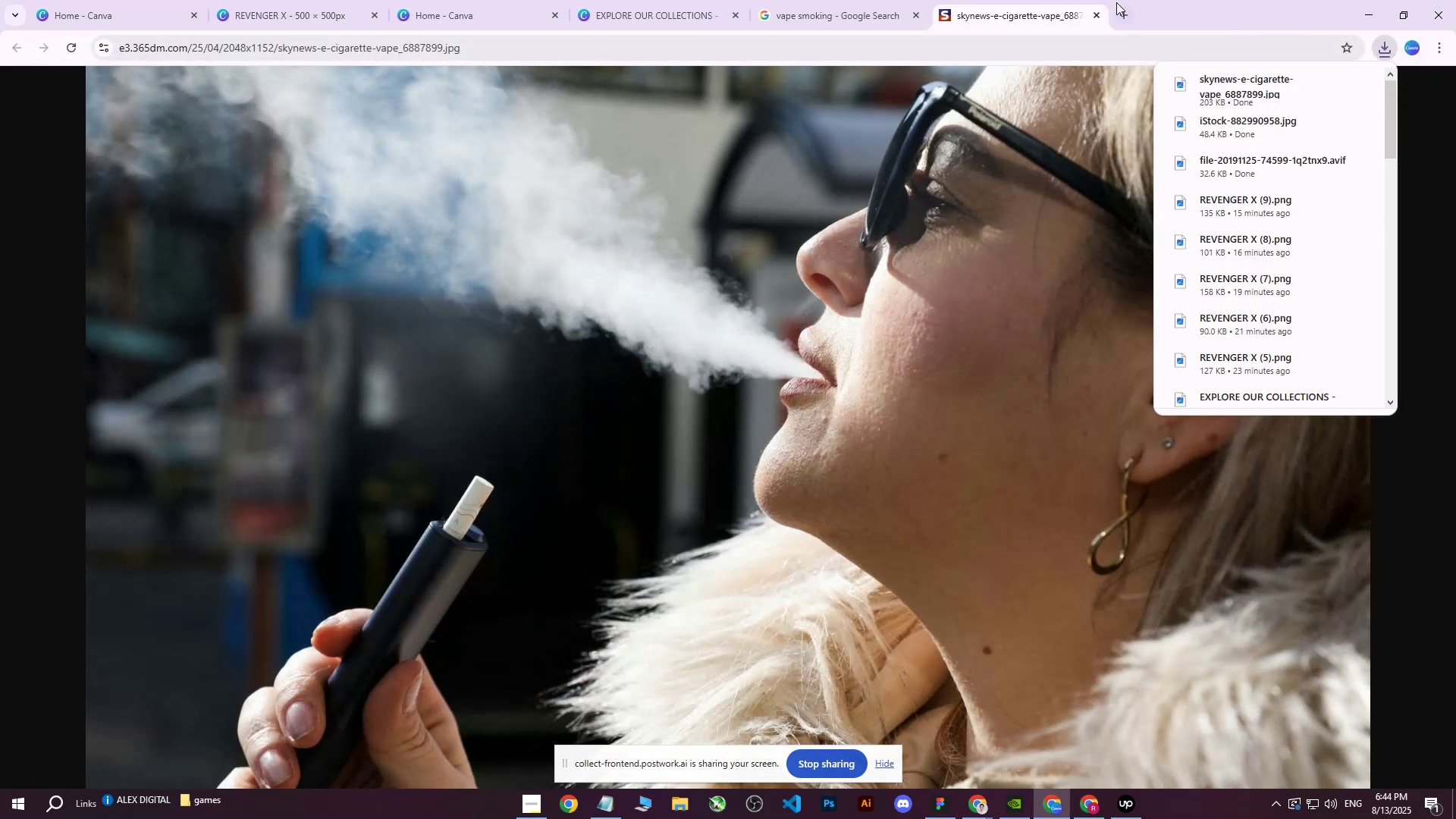 
left_click([1094, 16])
 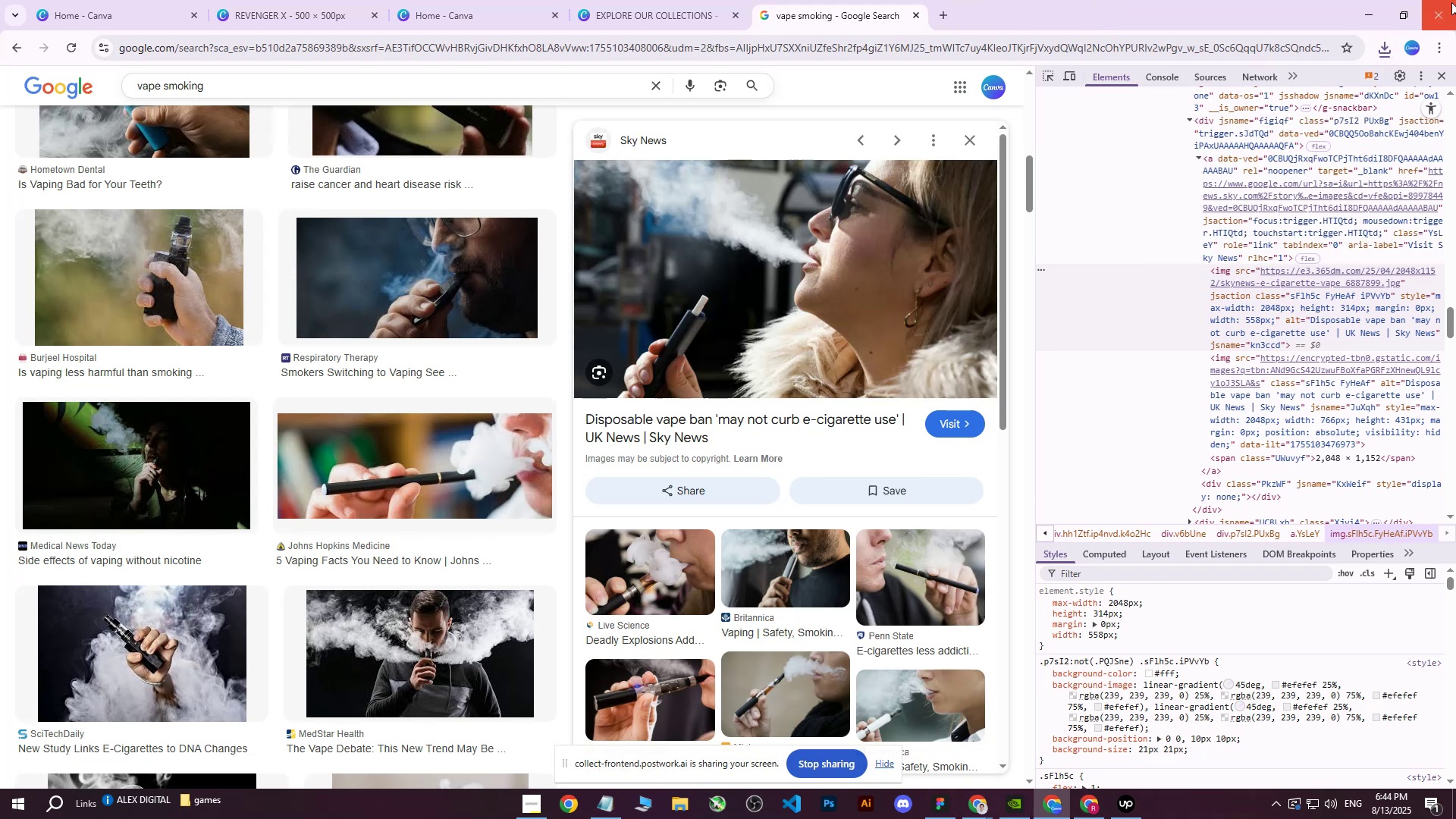 
left_click([1442, 81])
 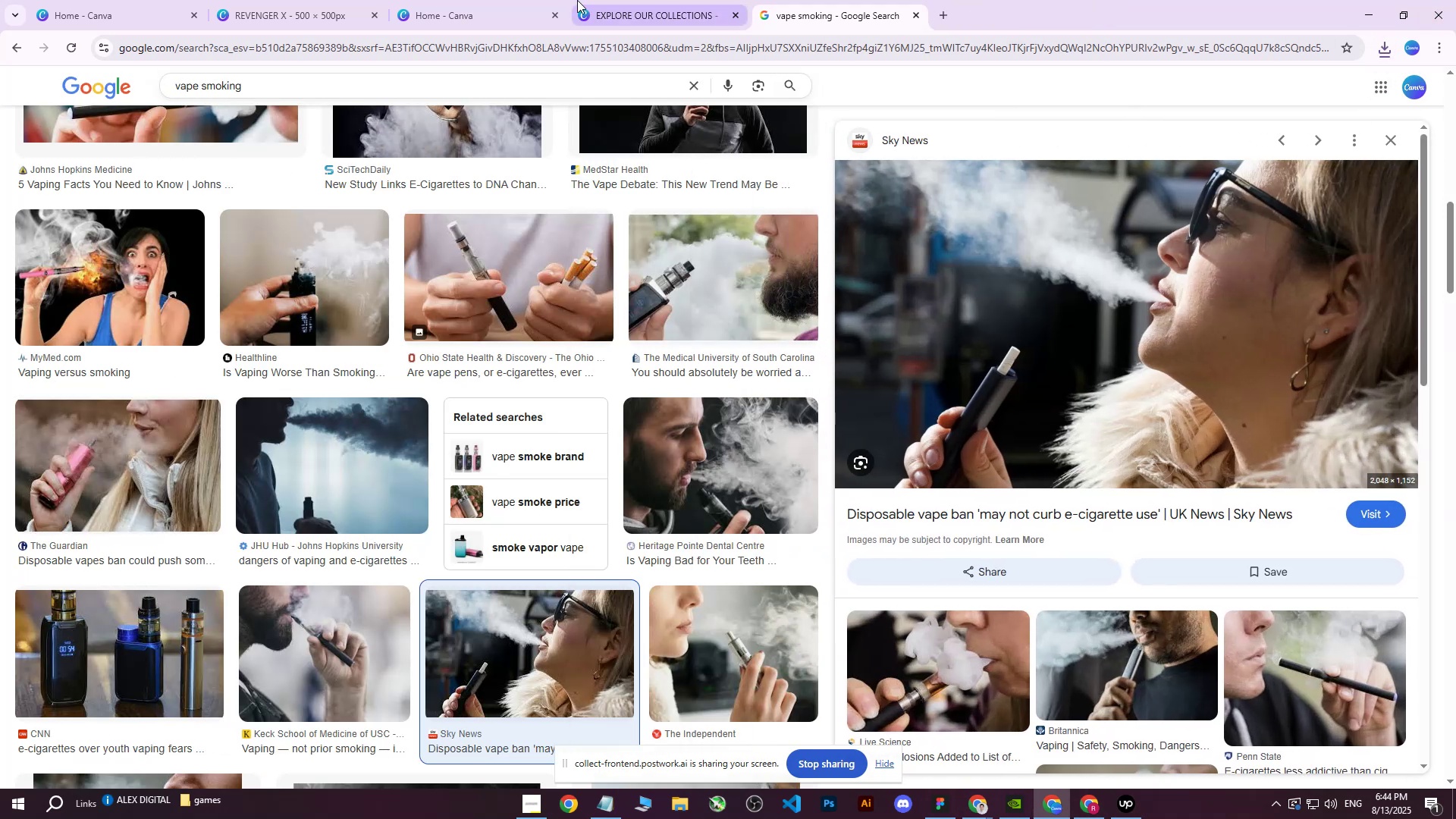 
left_click([488, 0])
 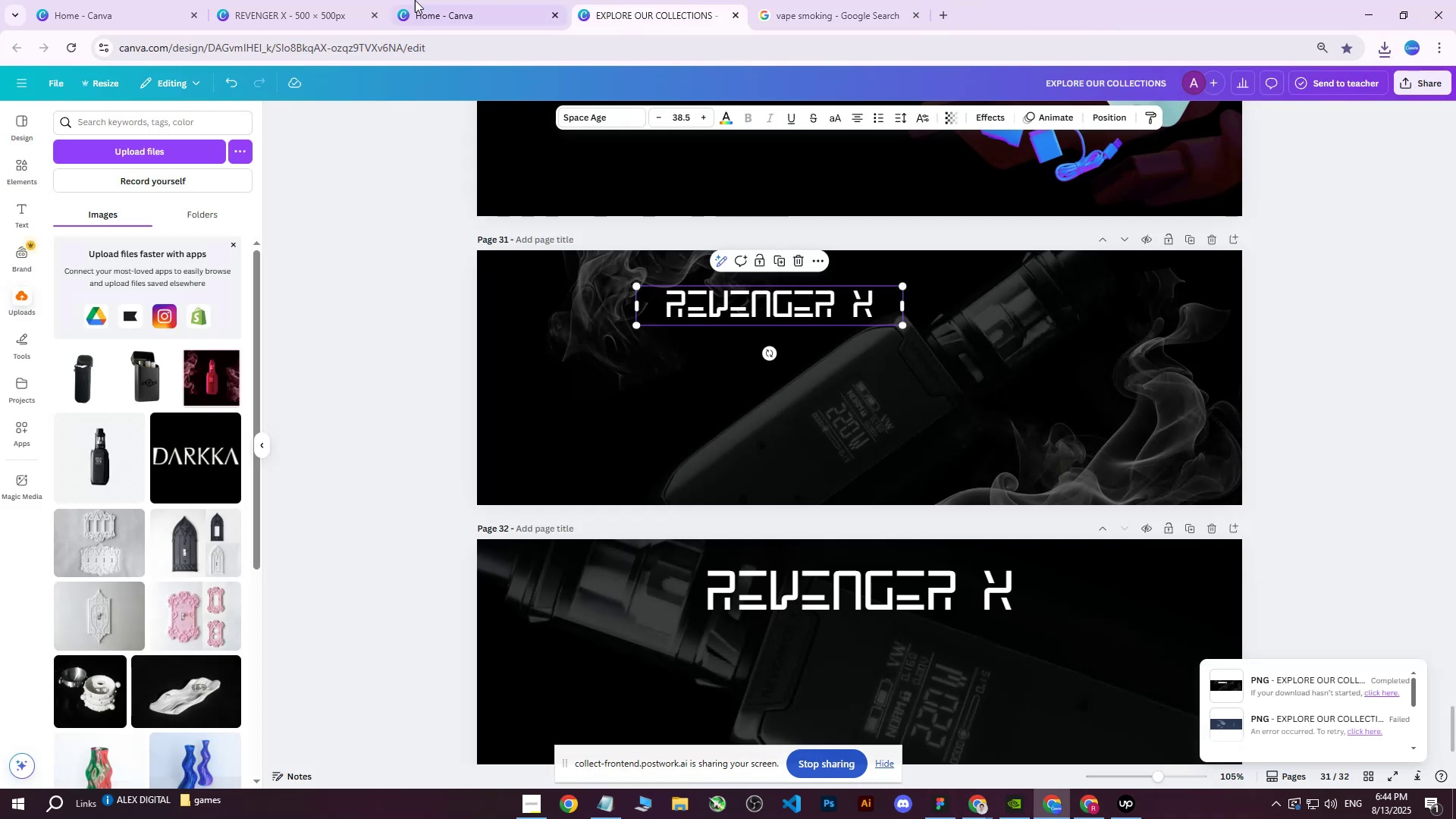 
triple_click([368, 0])
 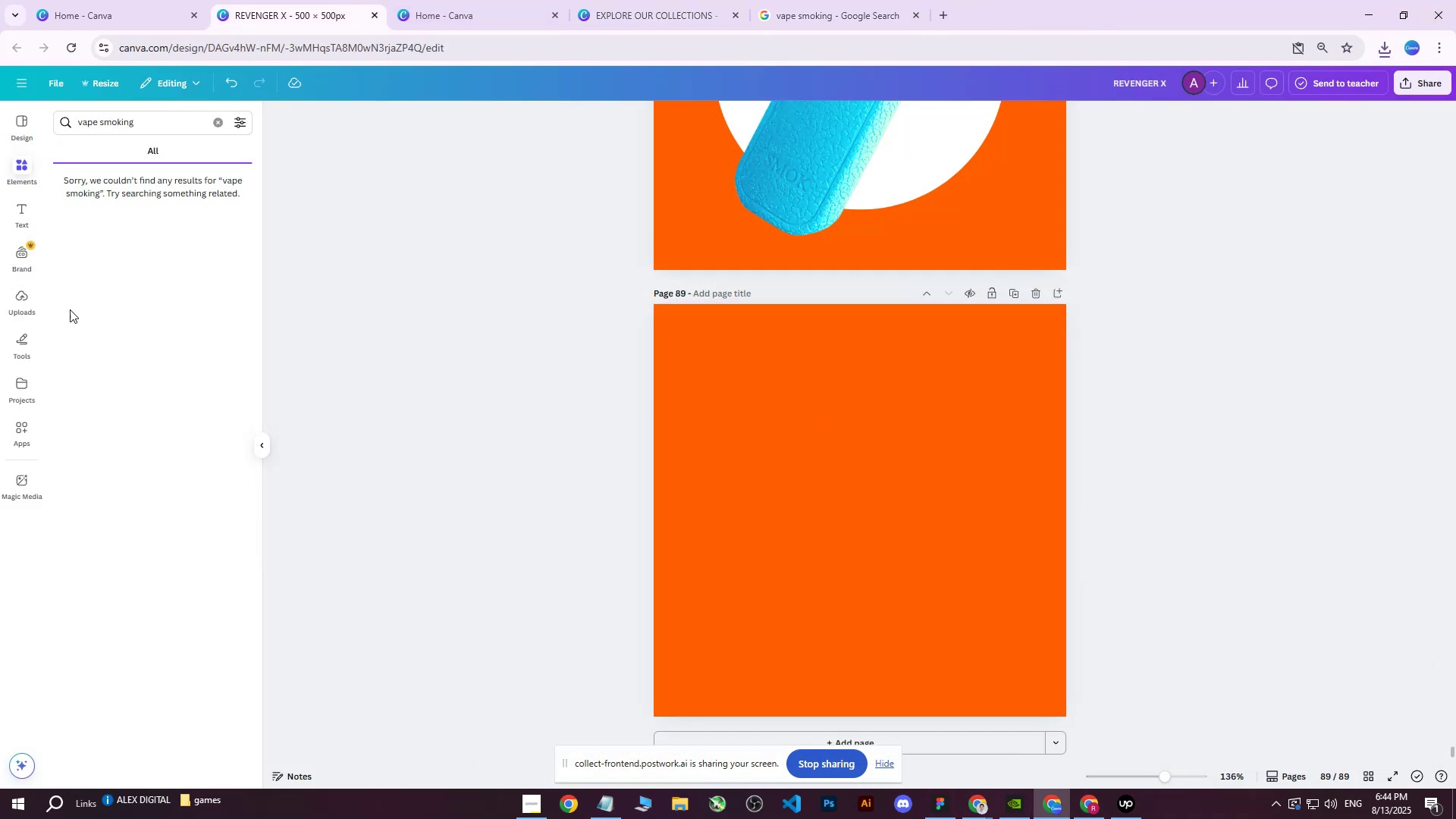 
left_click([17, 301])
 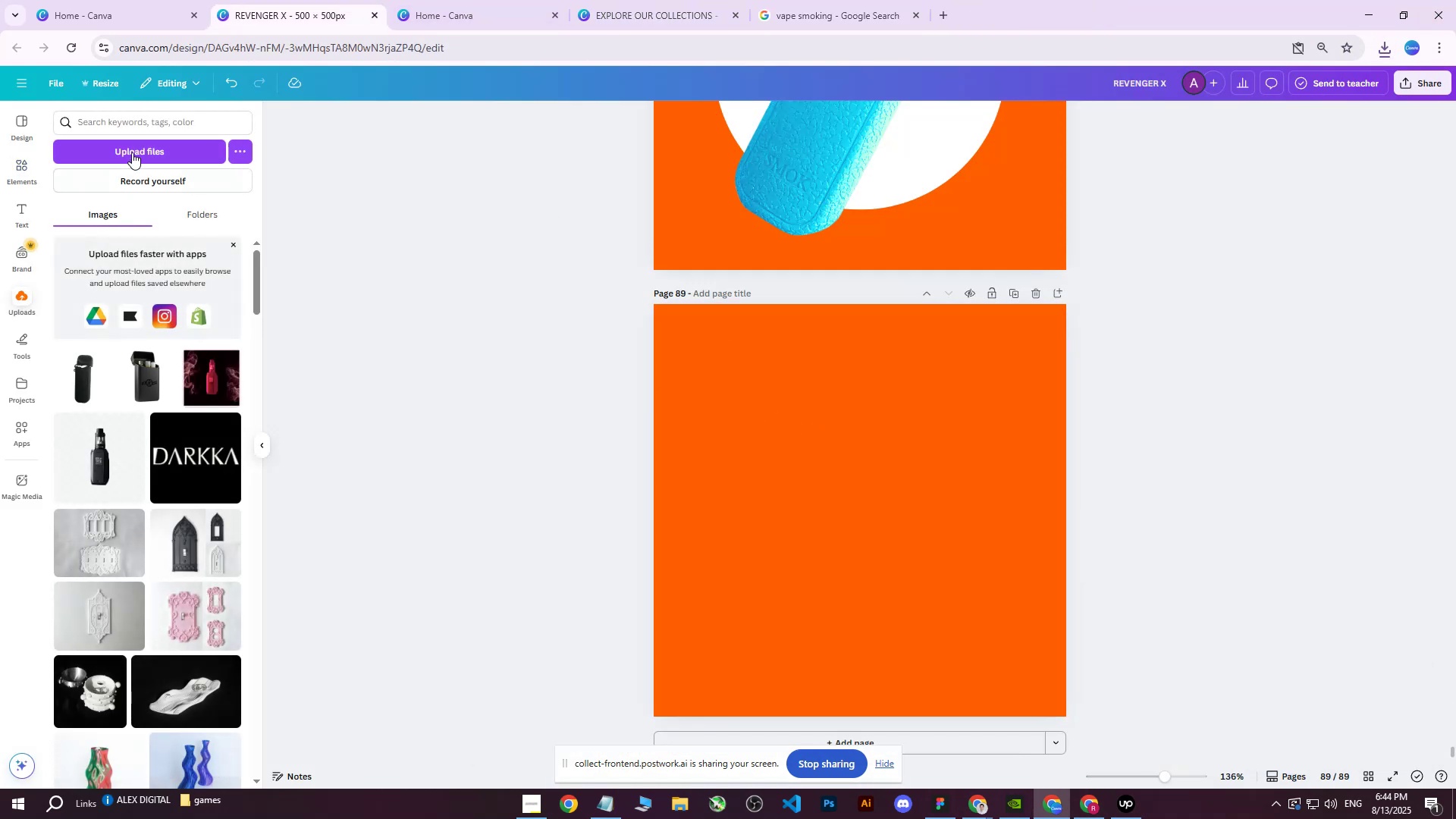 
left_click([133, 147])
 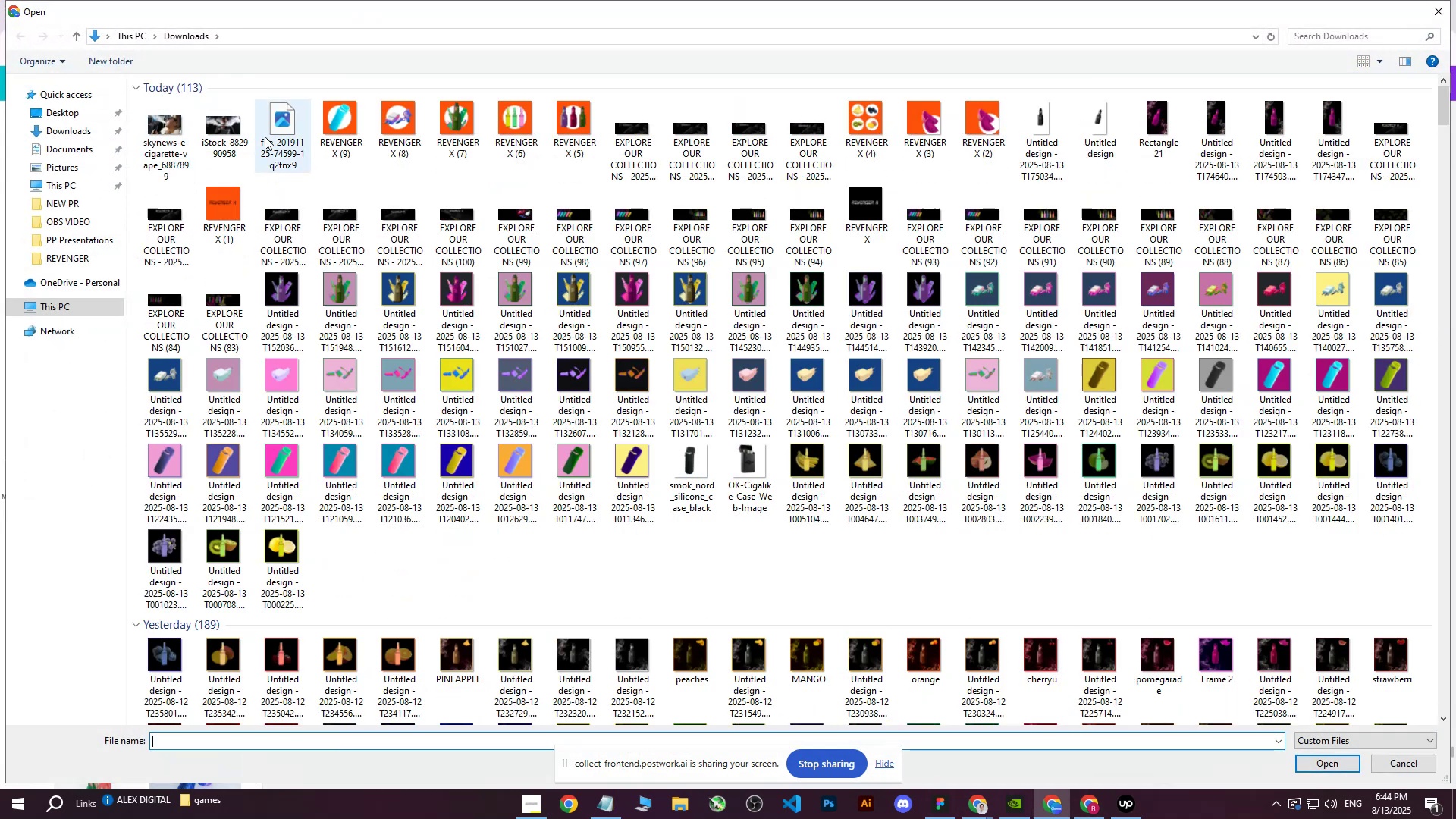 
left_click([278, 133])
 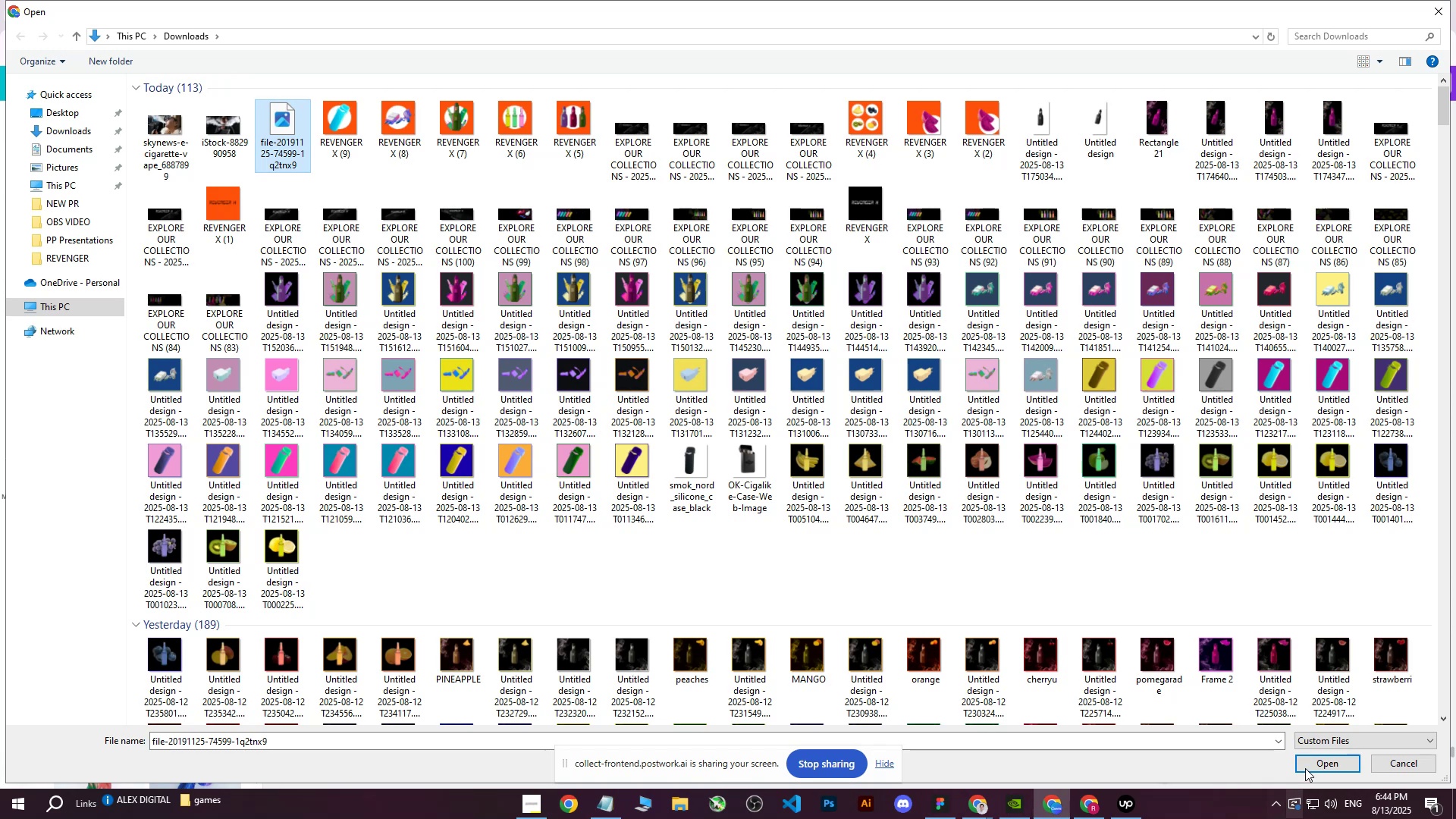 
left_click([1309, 762])
 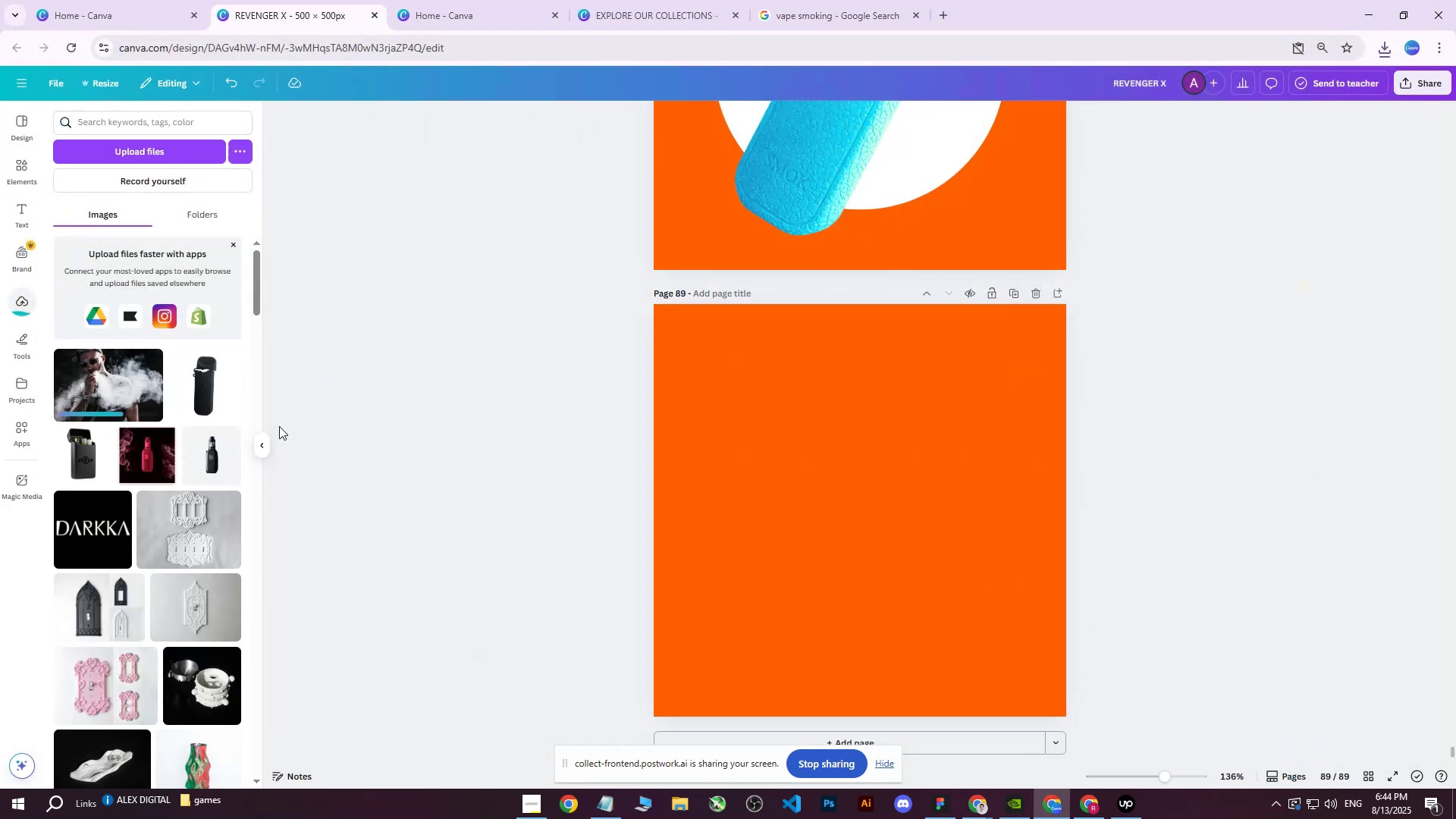 
left_click([124, 394])
 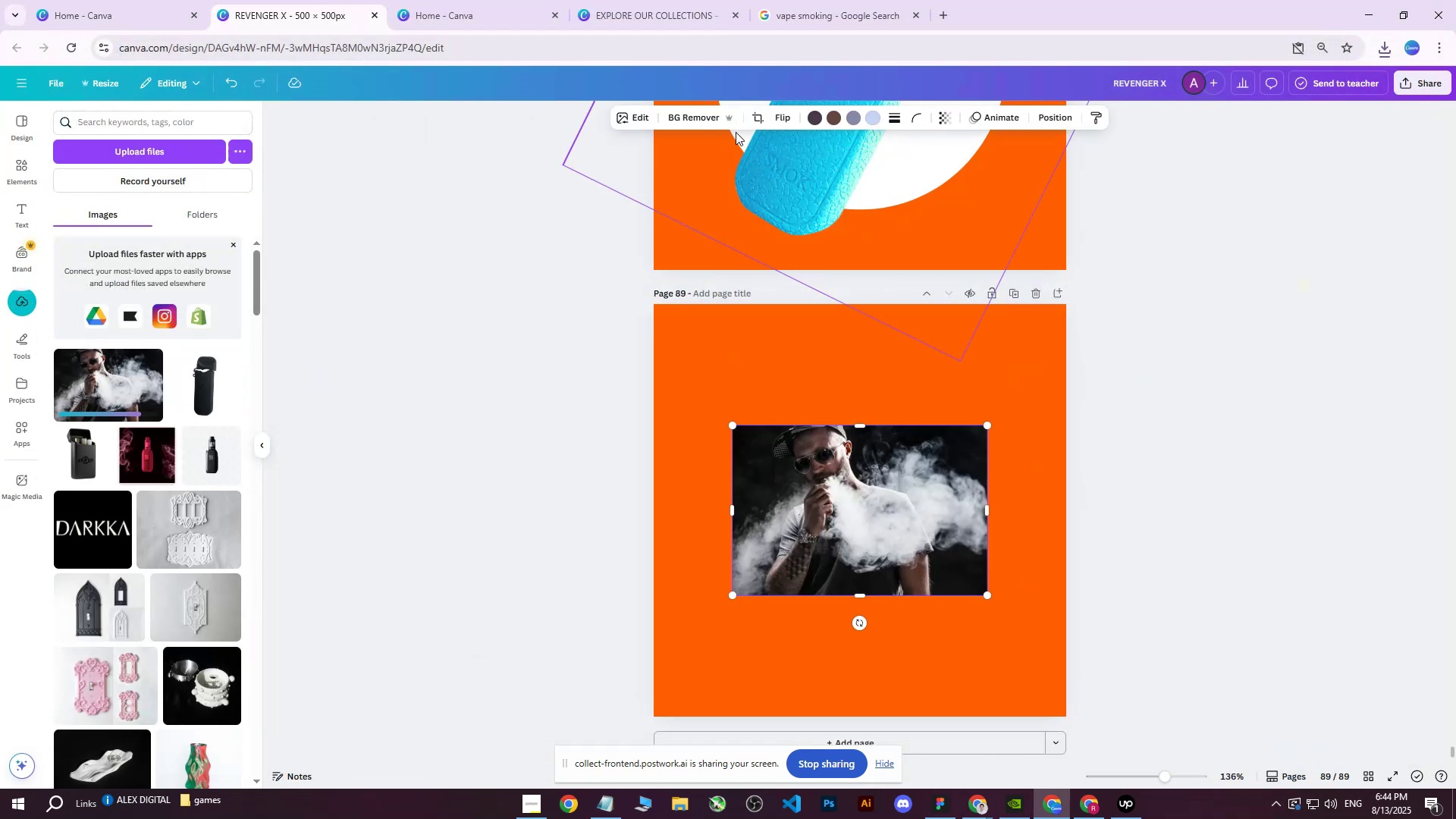 
left_click([684, 119])
 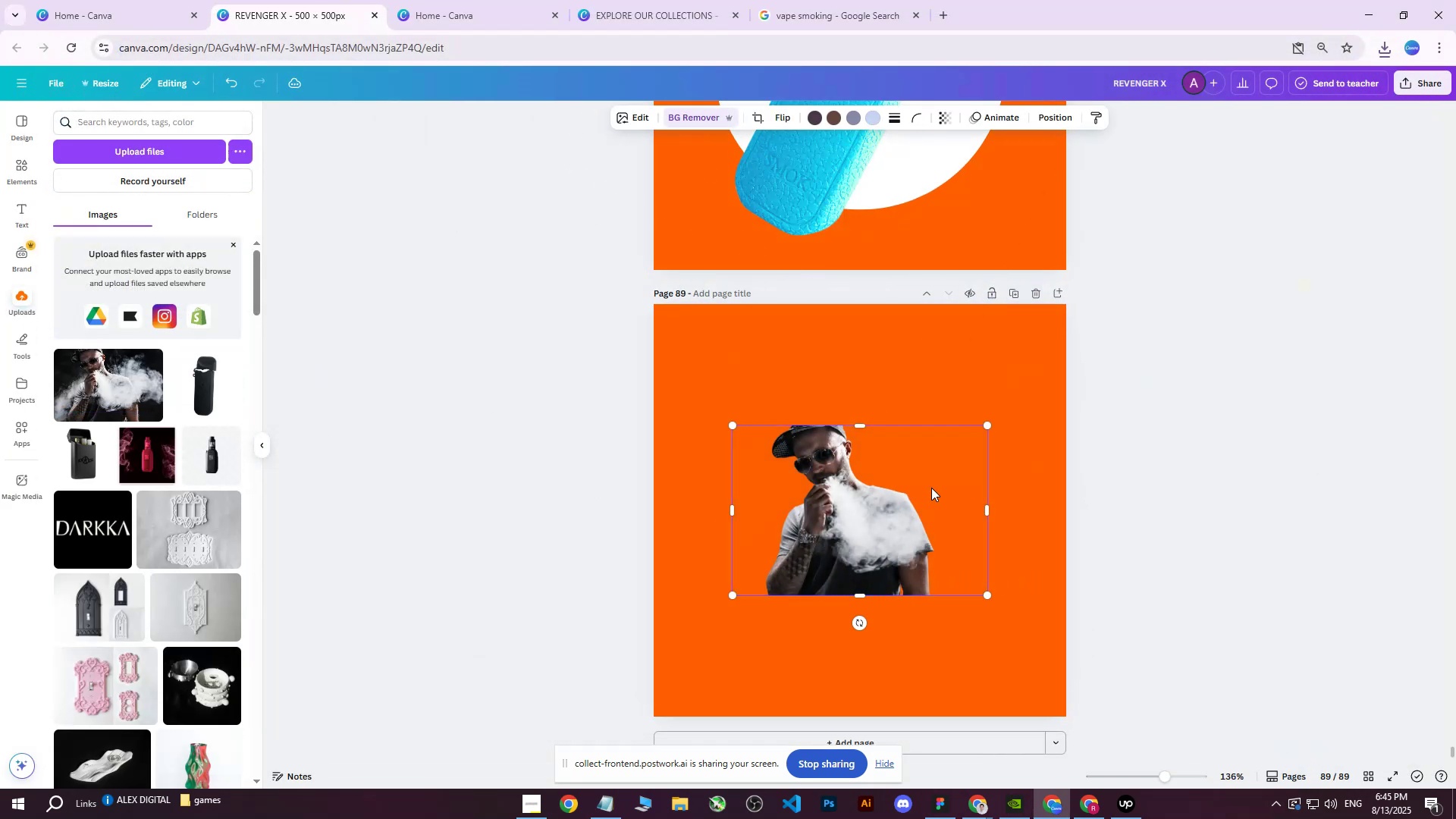 
wait(5.17)
 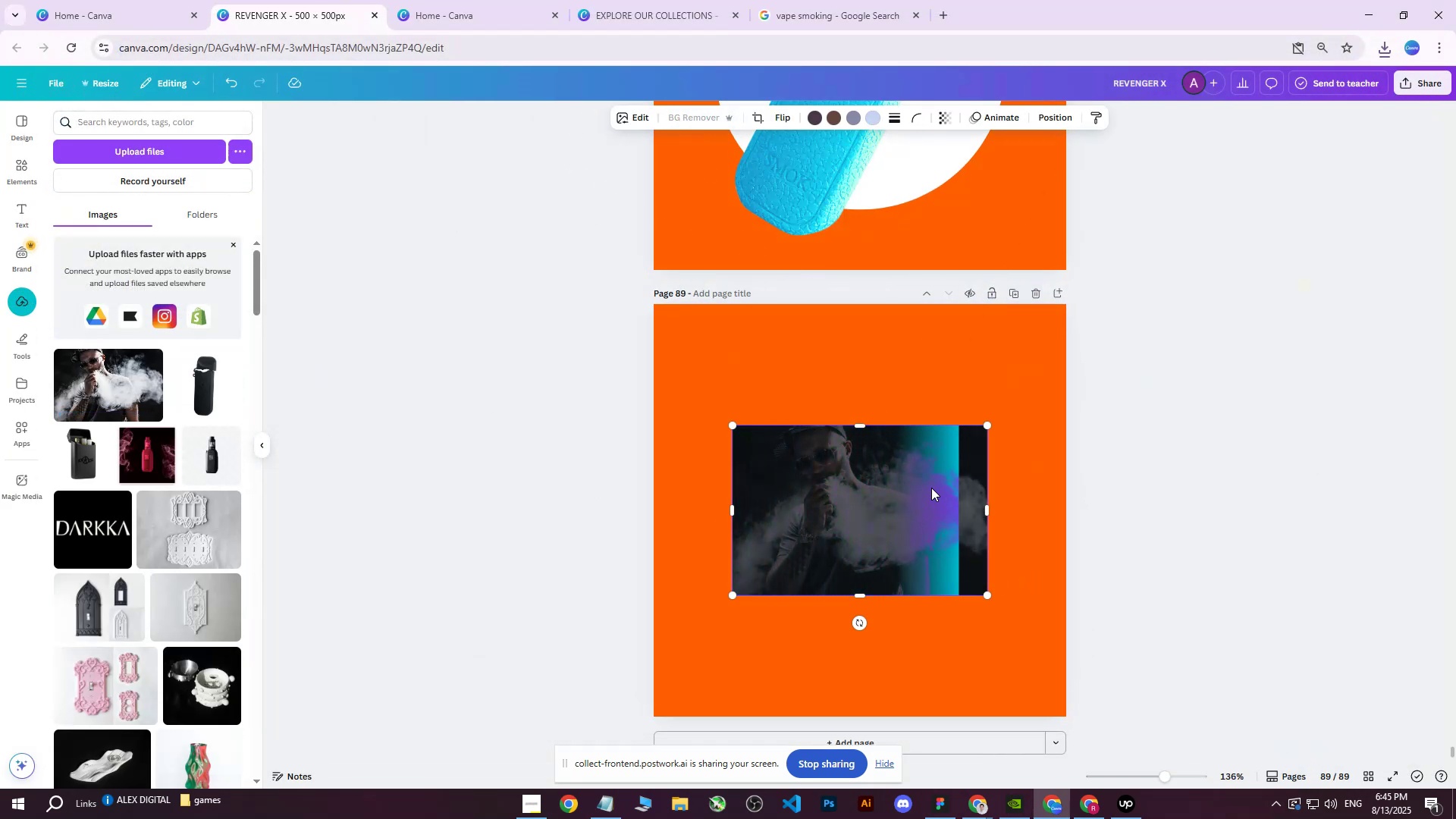 
left_click_drag(start_coordinate=[988, 596], to_coordinate=[1164, 731])
 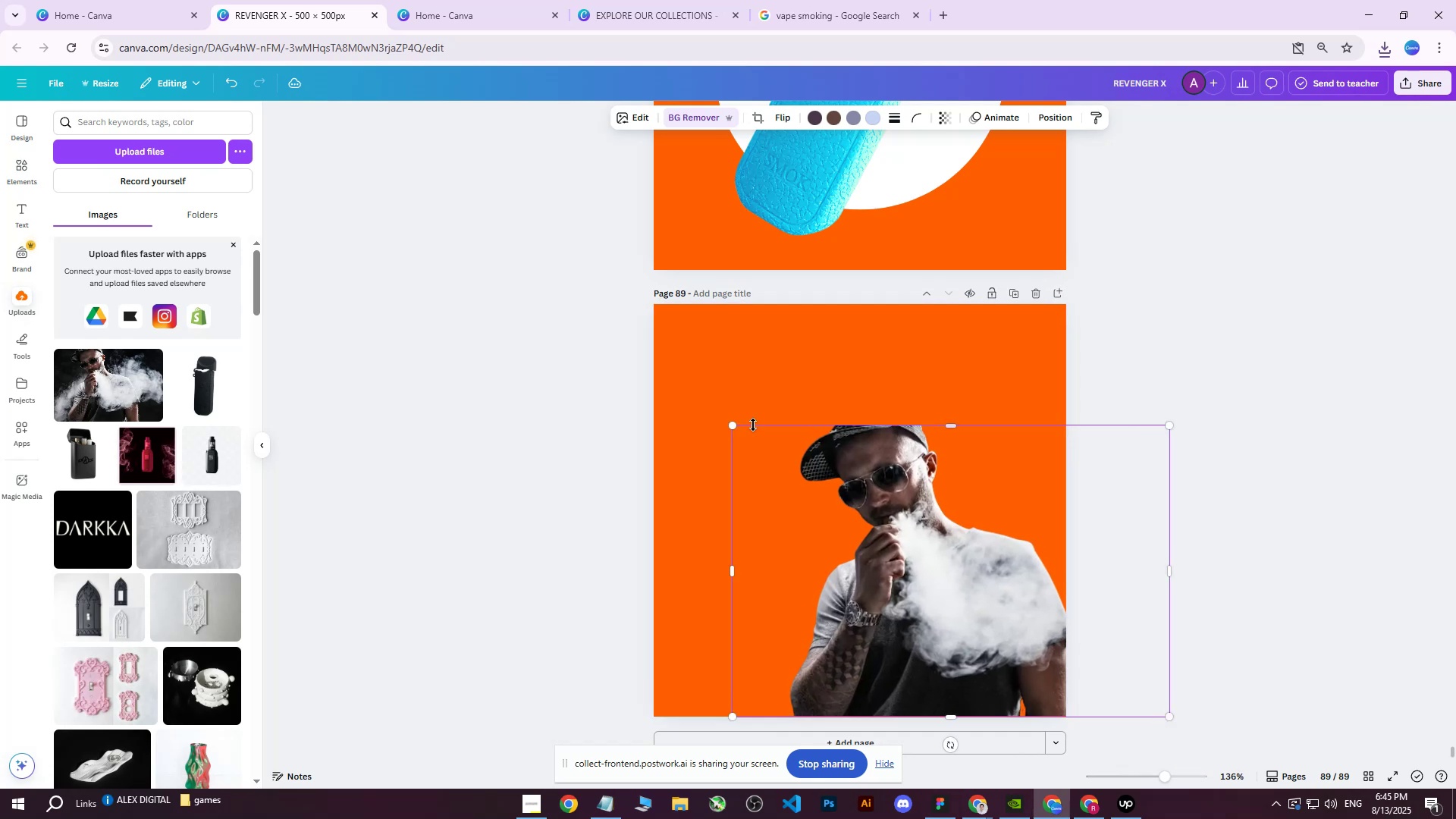 
left_click_drag(start_coordinate=[751, 425], to_coordinate=[774, 399])
 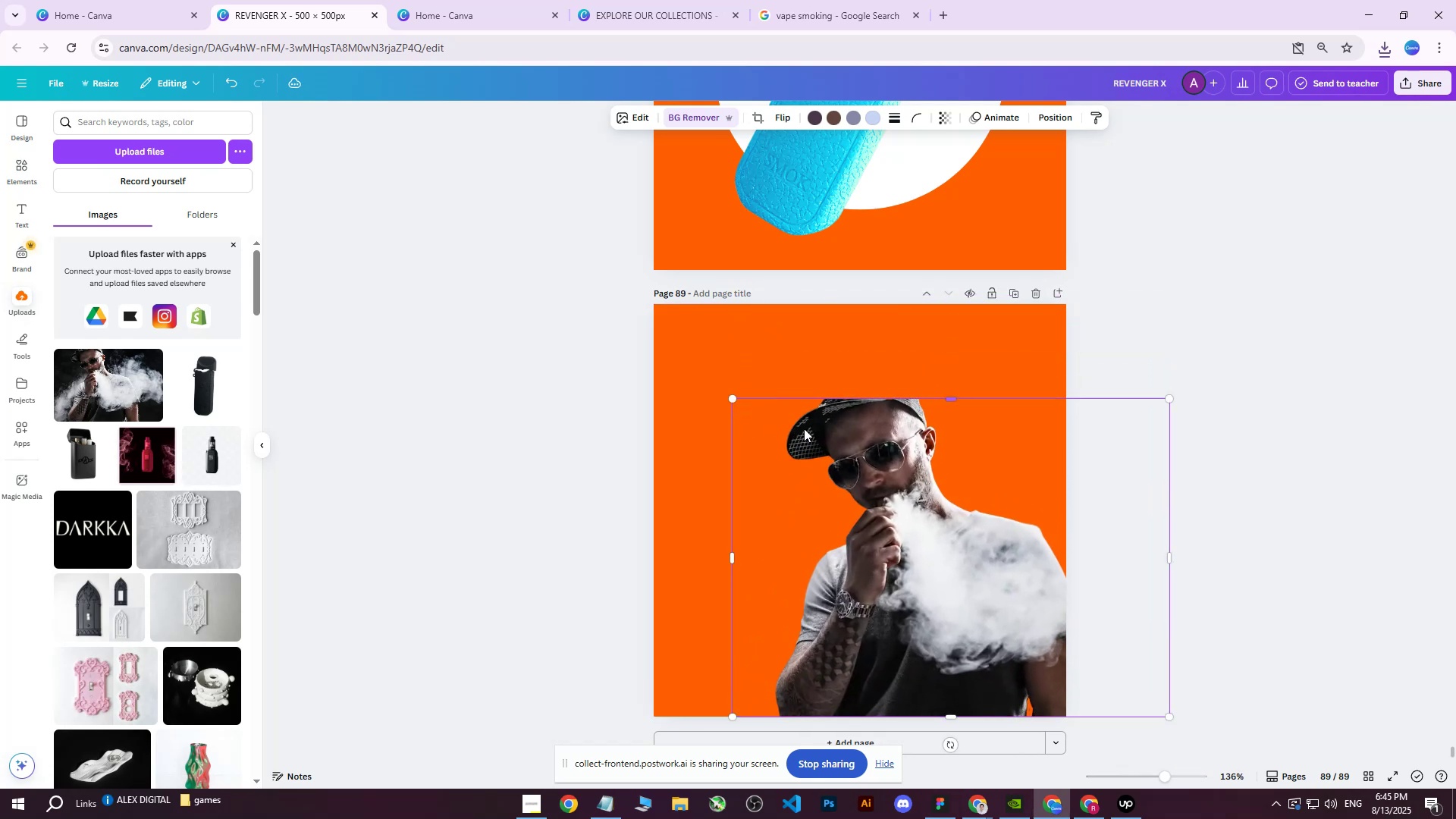 
left_click_drag(start_coordinate=[913, 519], to_coordinate=[899, 525])
 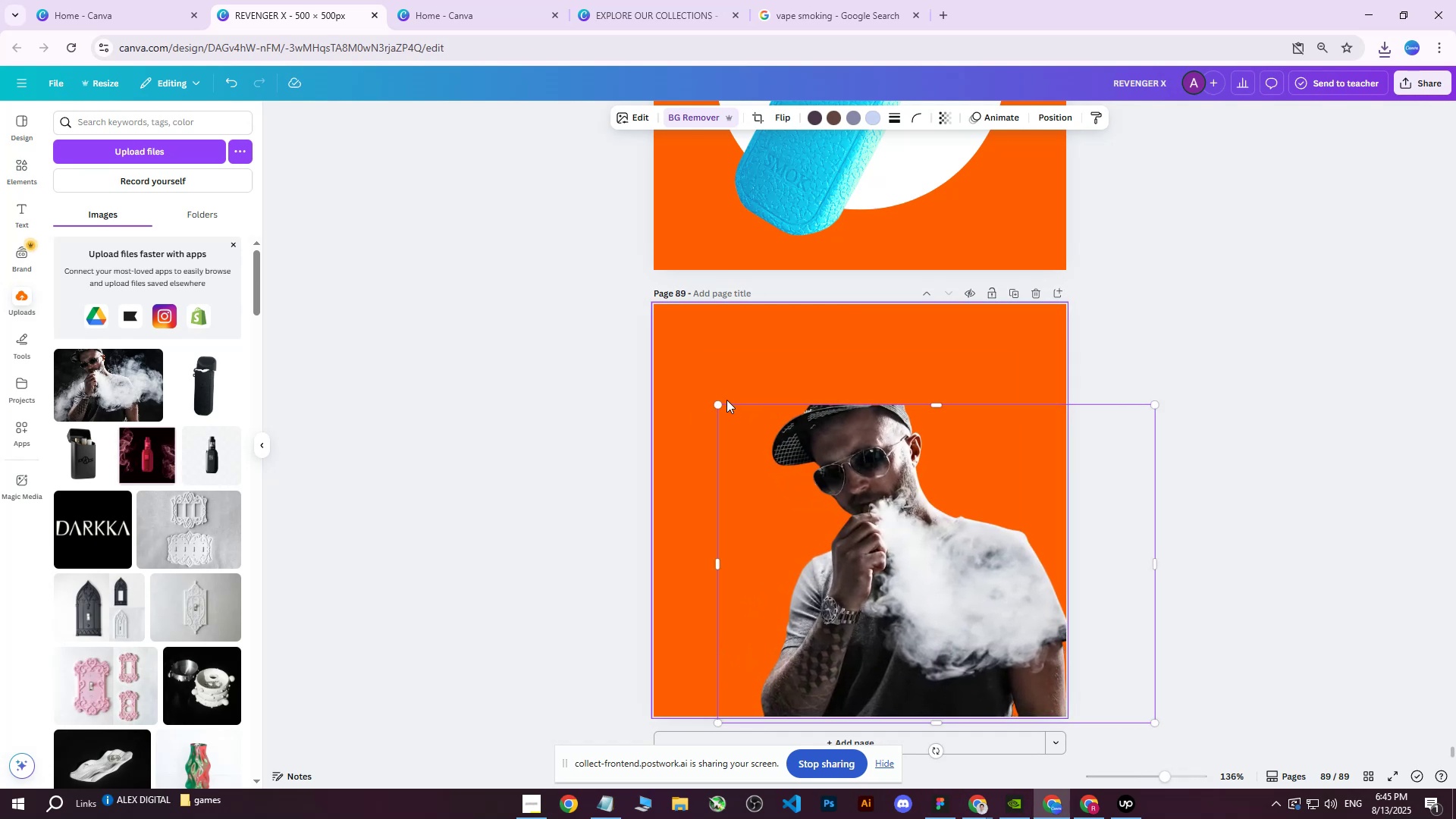 
left_click_drag(start_coordinate=[834, 504], to_coordinate=[869, 501])
 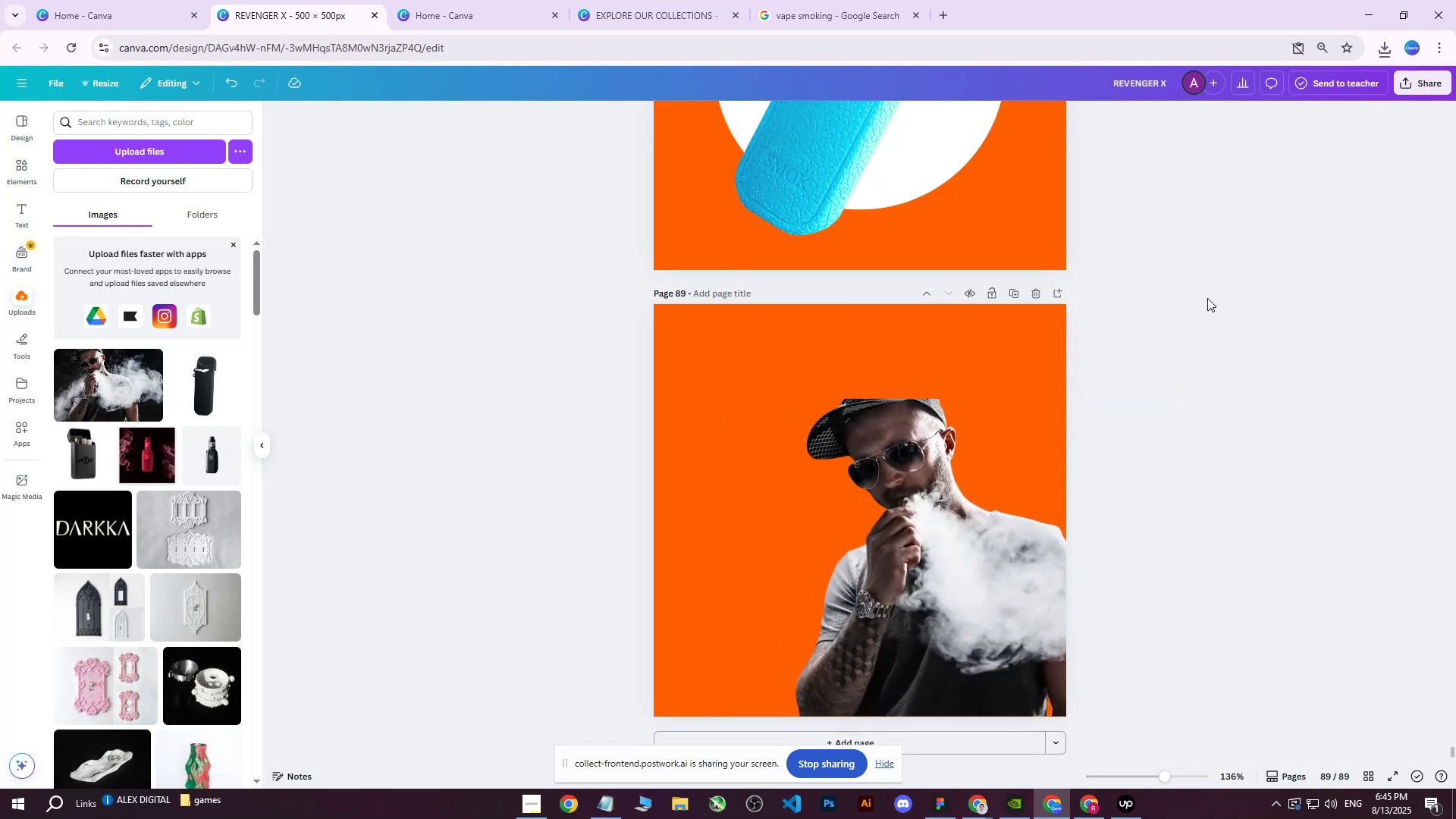 
double_click([1207, 298])
 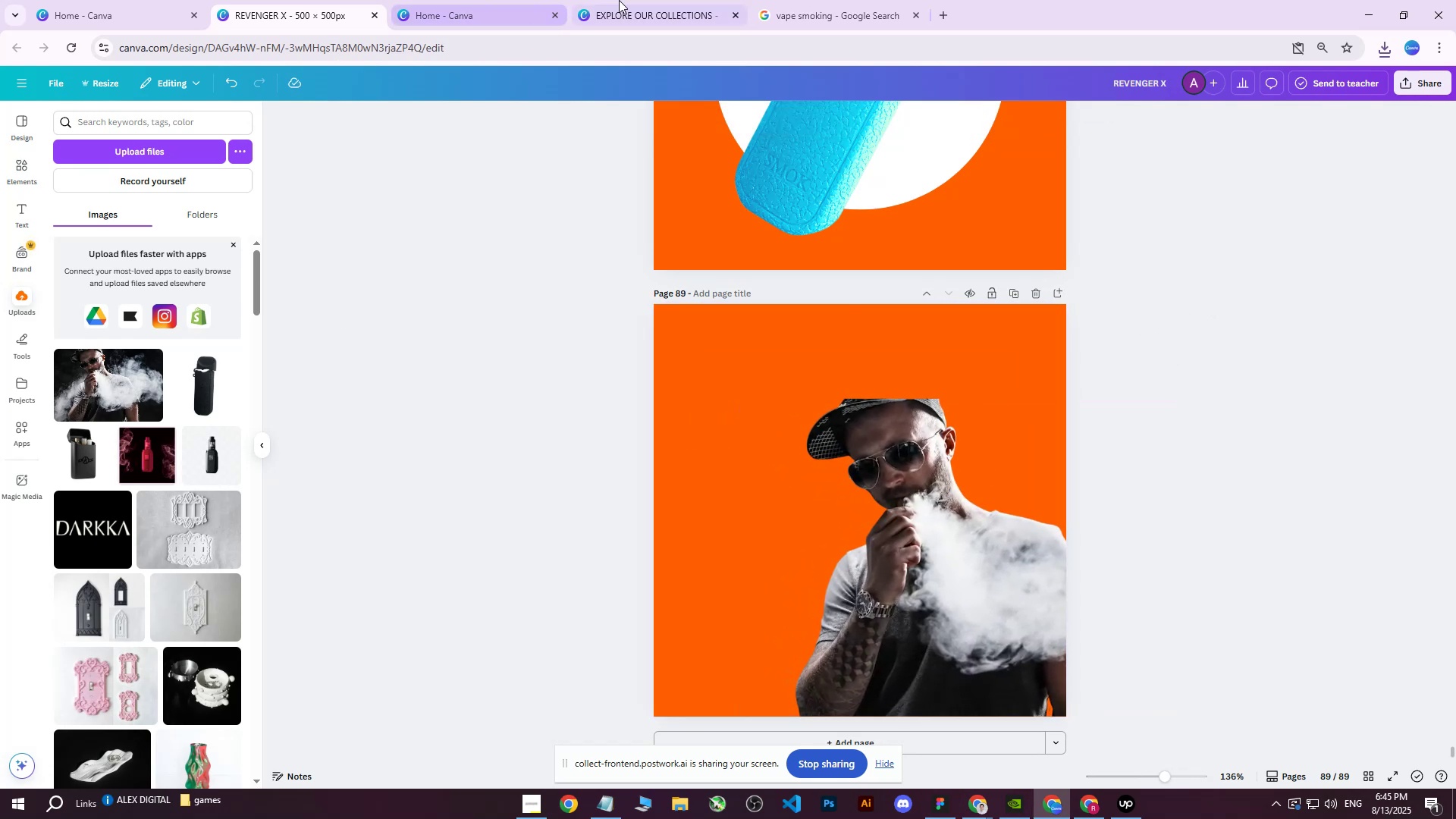 
left_click([457, 0])
 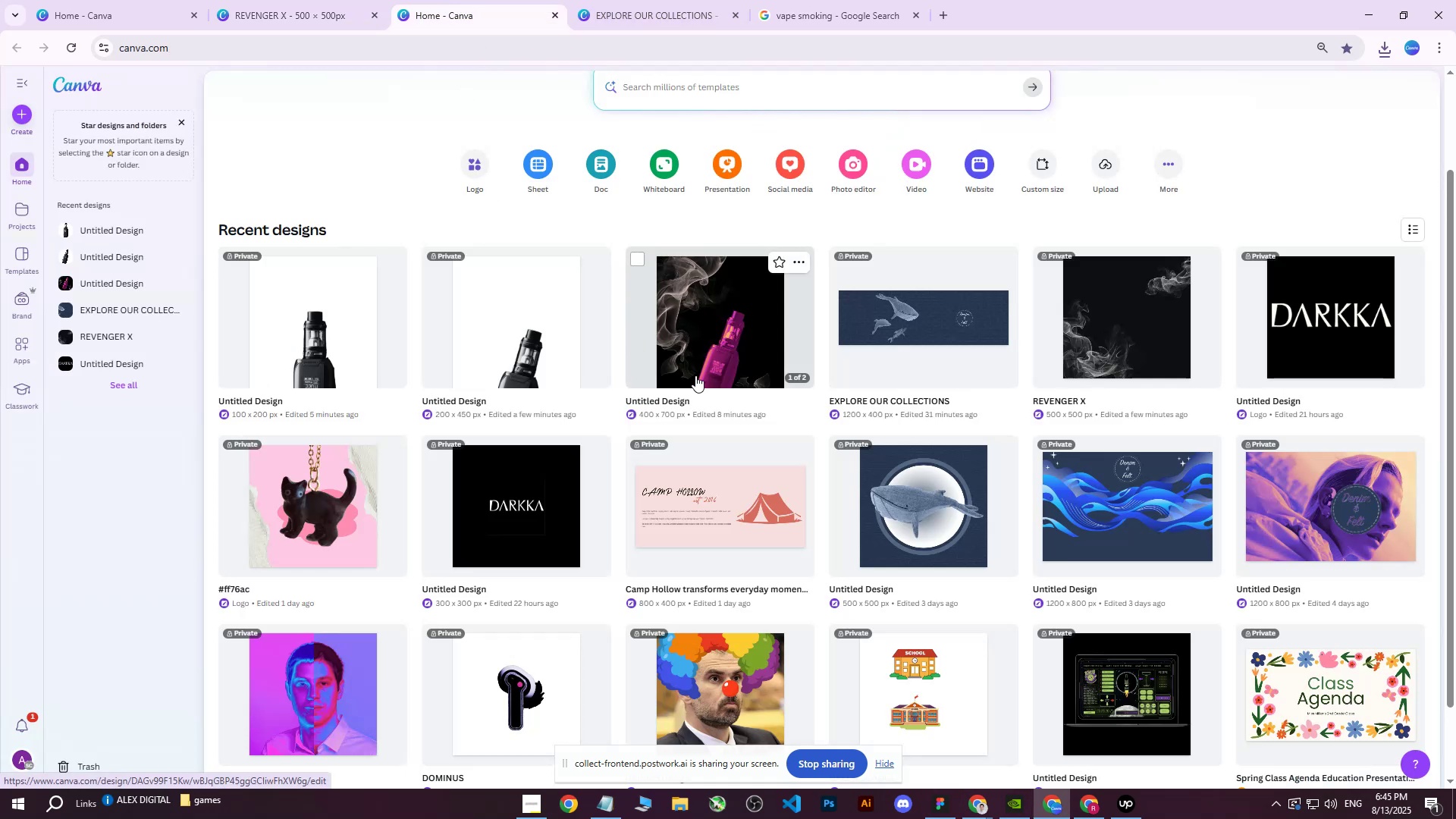 
left_click([309, 526])
 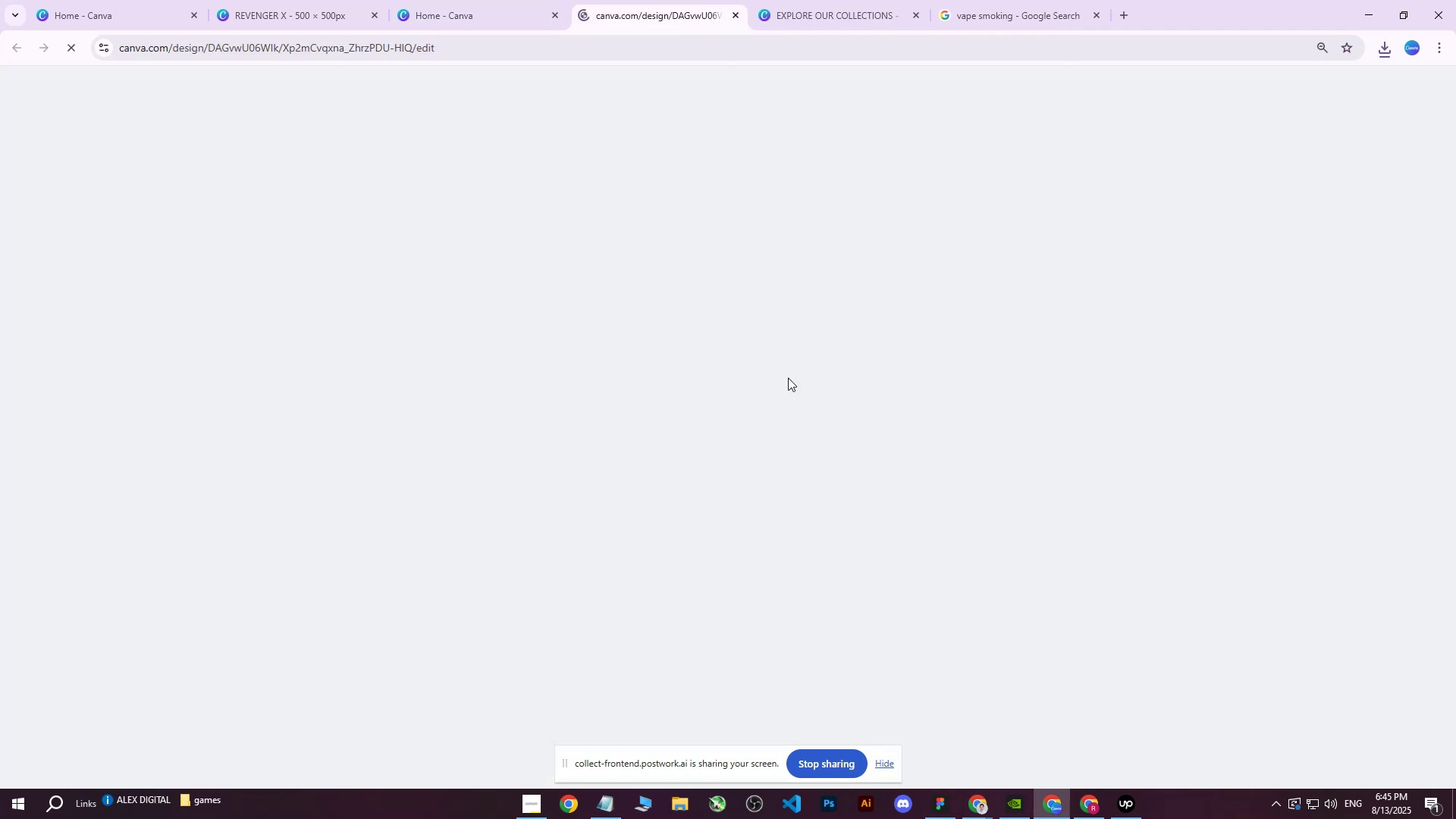 
scroll: coordinate [806, 394], scroll_direction: down, amount: 34.0
 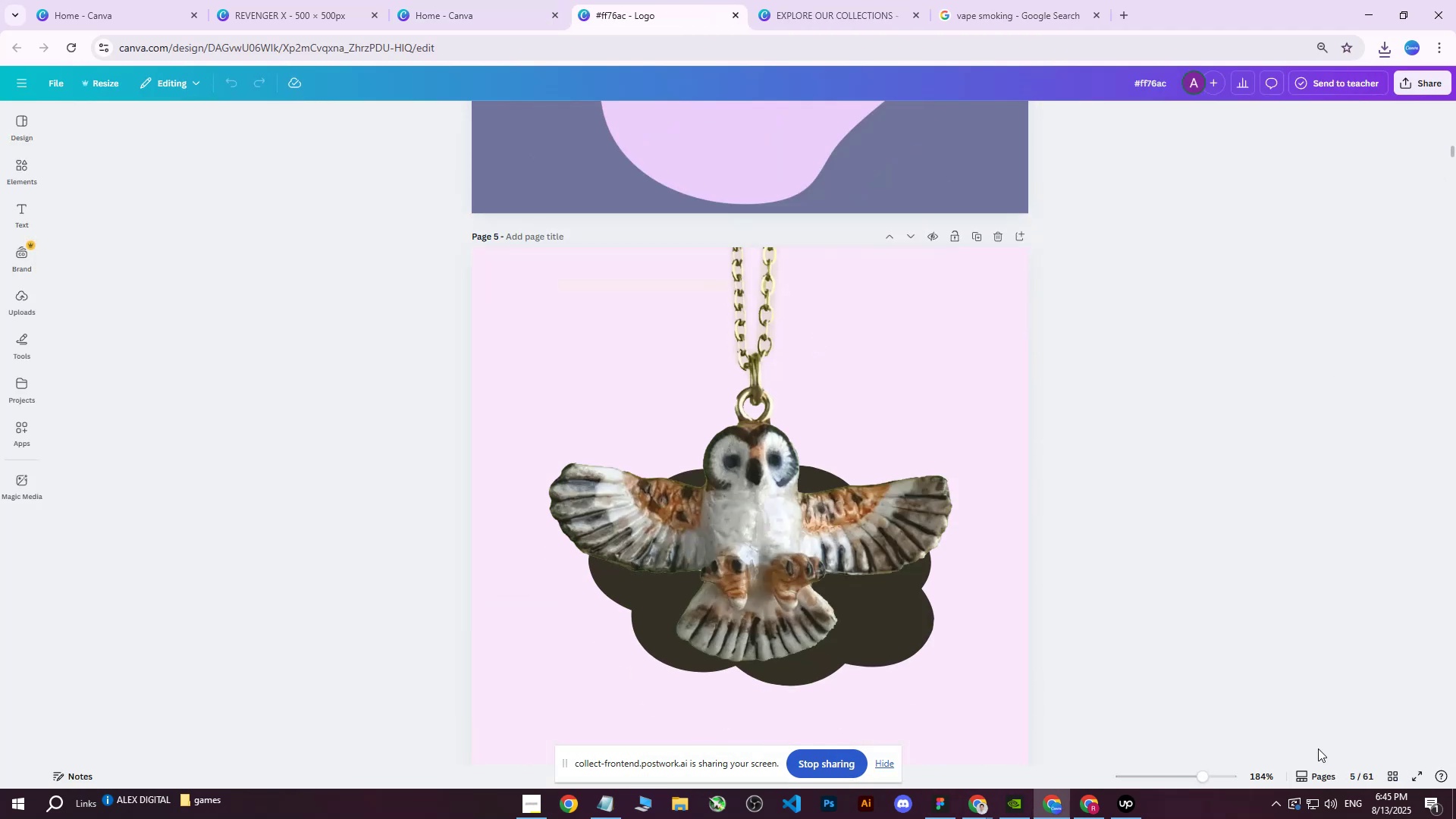 
left_click([1392, 774])
 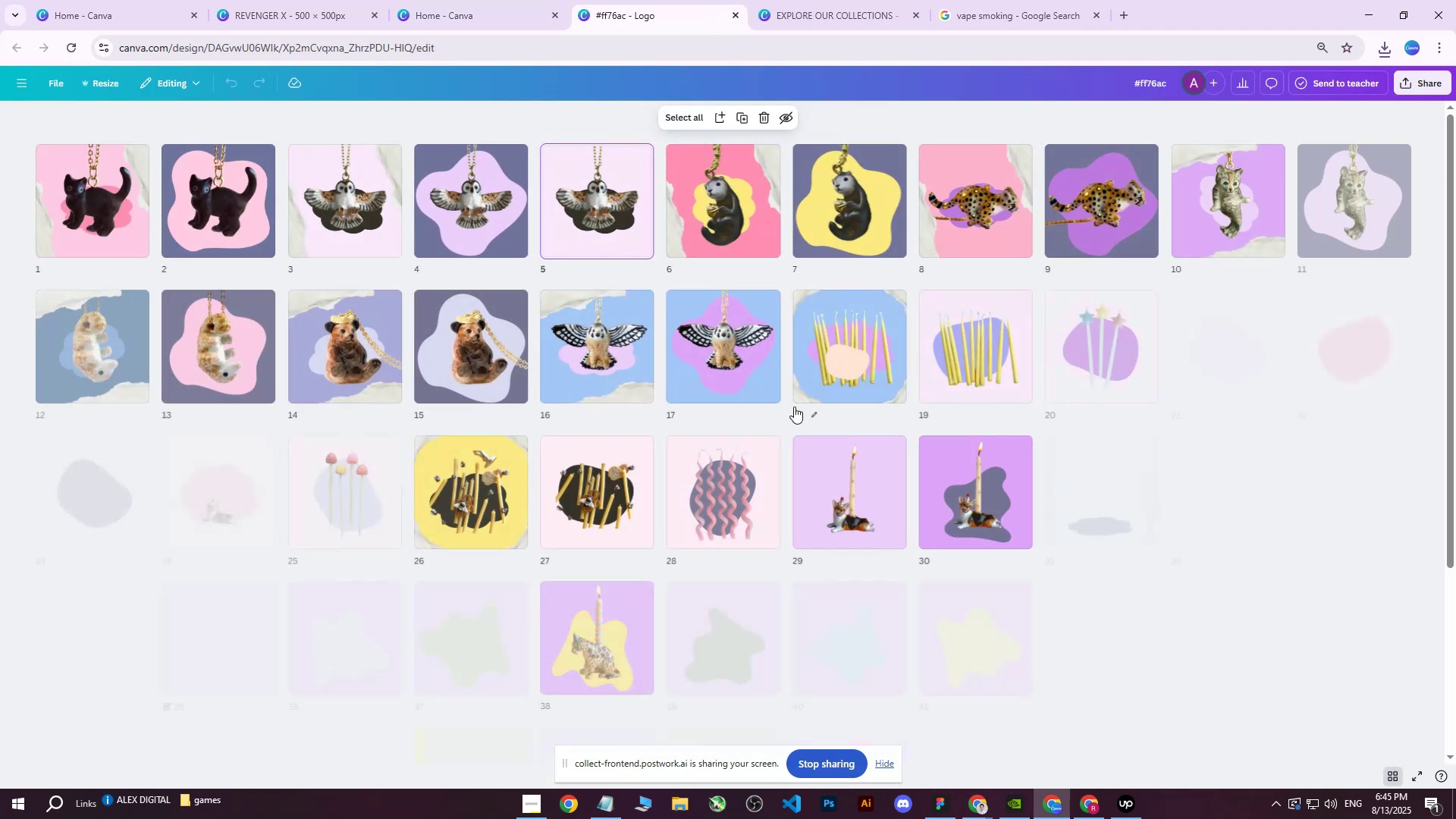 
scroll: coordinate [799, 408], scroll_direction: down, amount: 10.0
 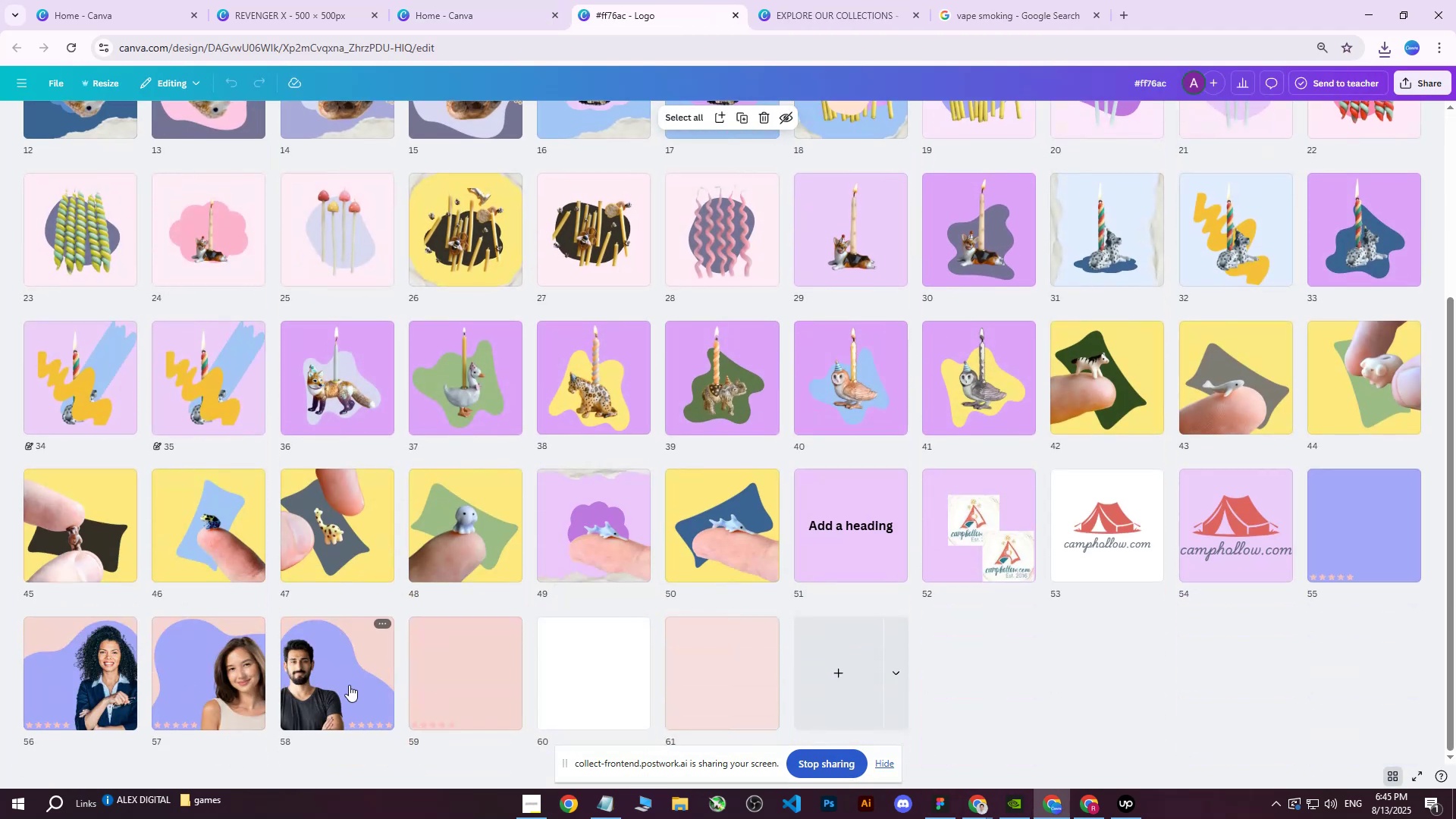 
double_click([349, 685])
 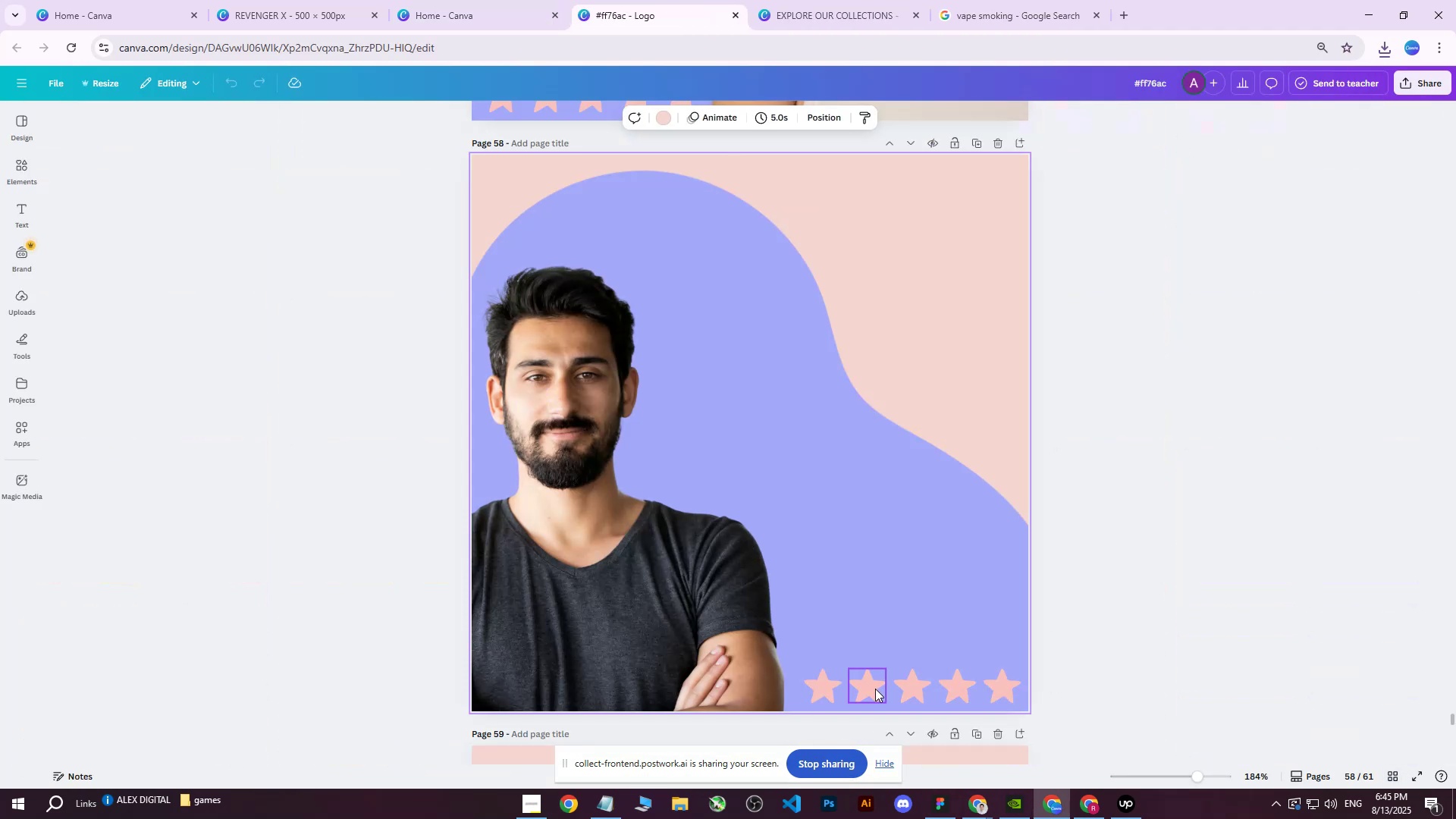 
left_click([875, 689])
 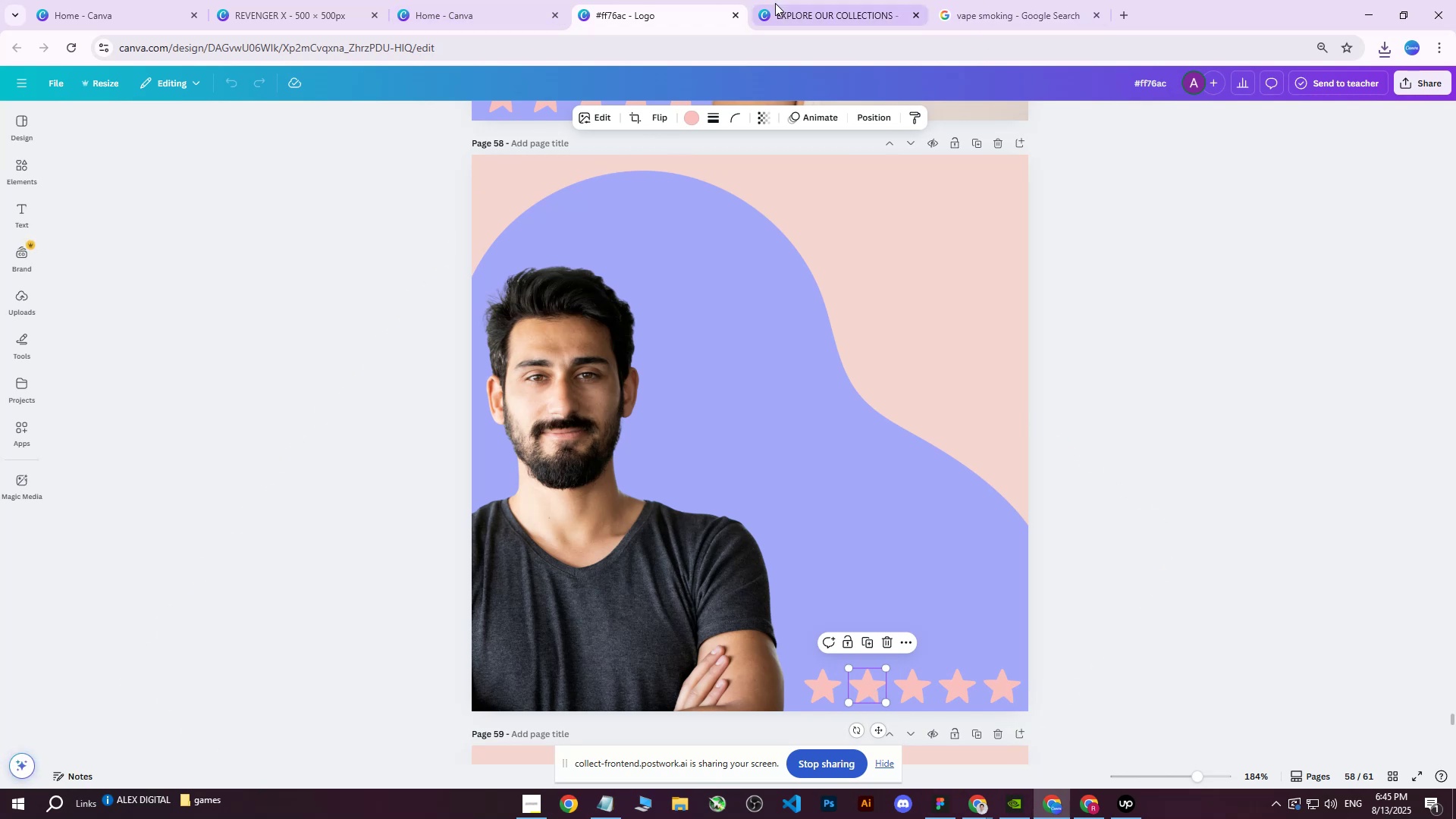 
double_click([467, 0])
 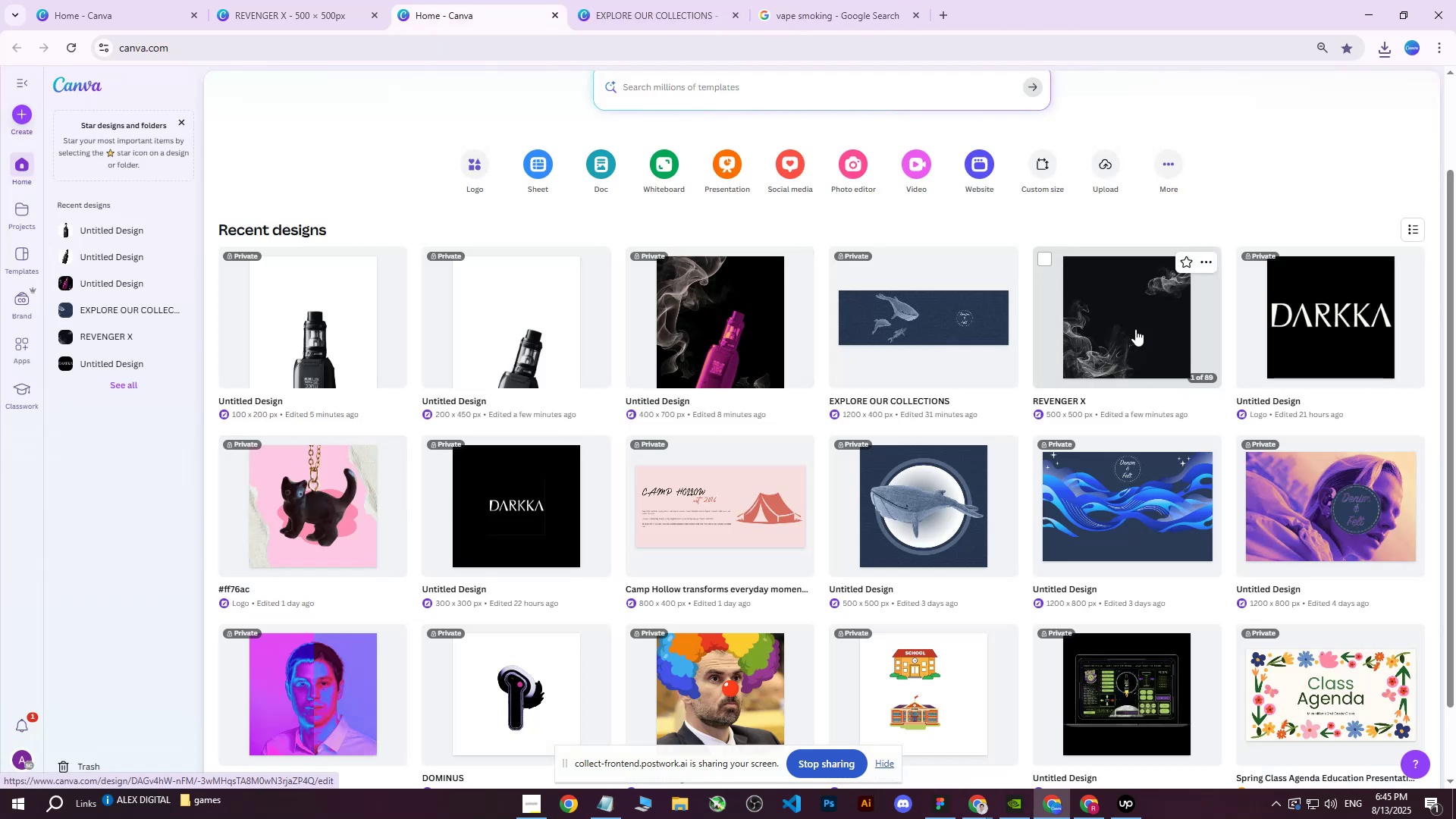 
left_click([1301, 332])
 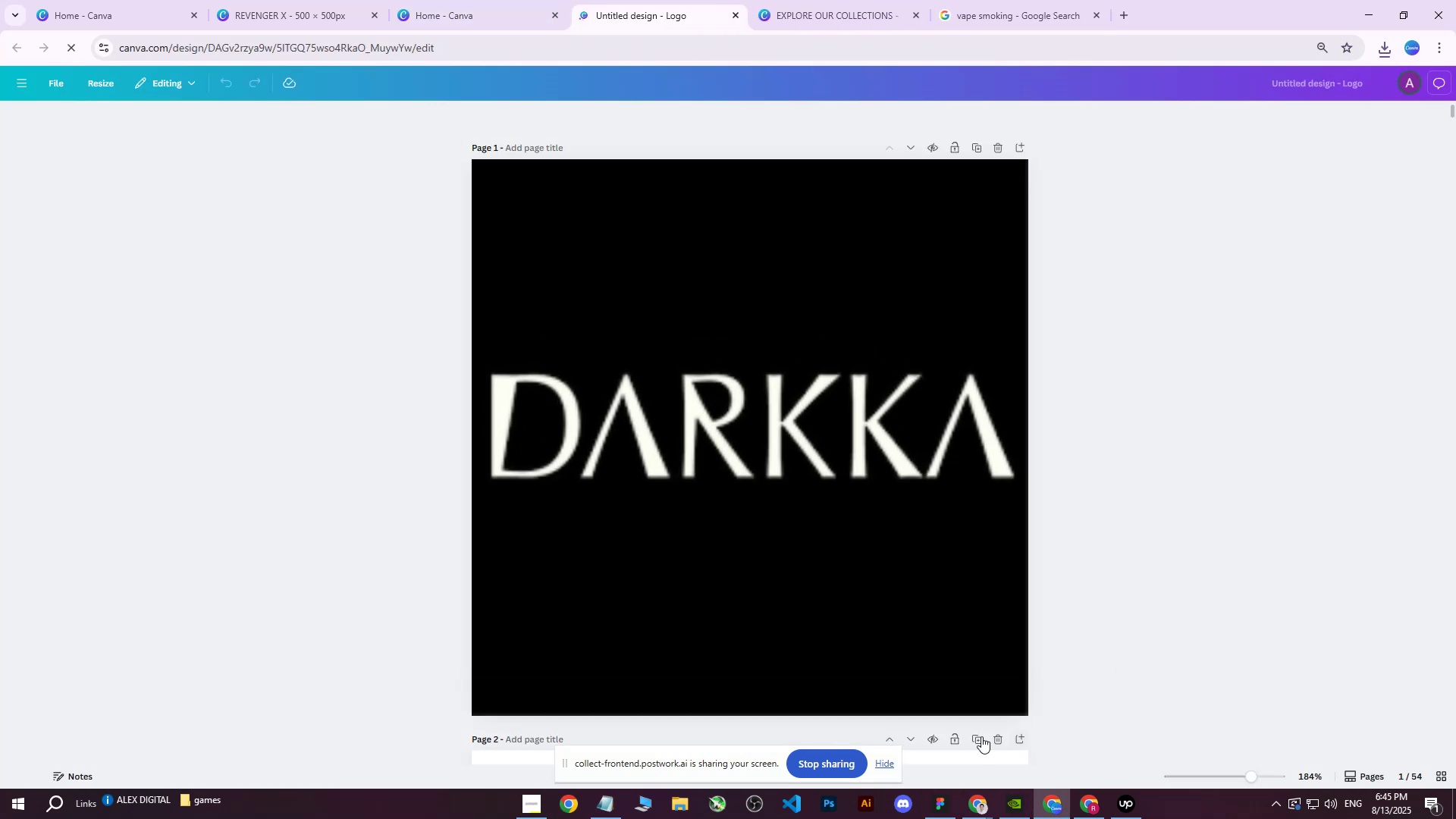 
scroll: coordinate [1203, 645], scroll_direction: down, amount: 2.0
 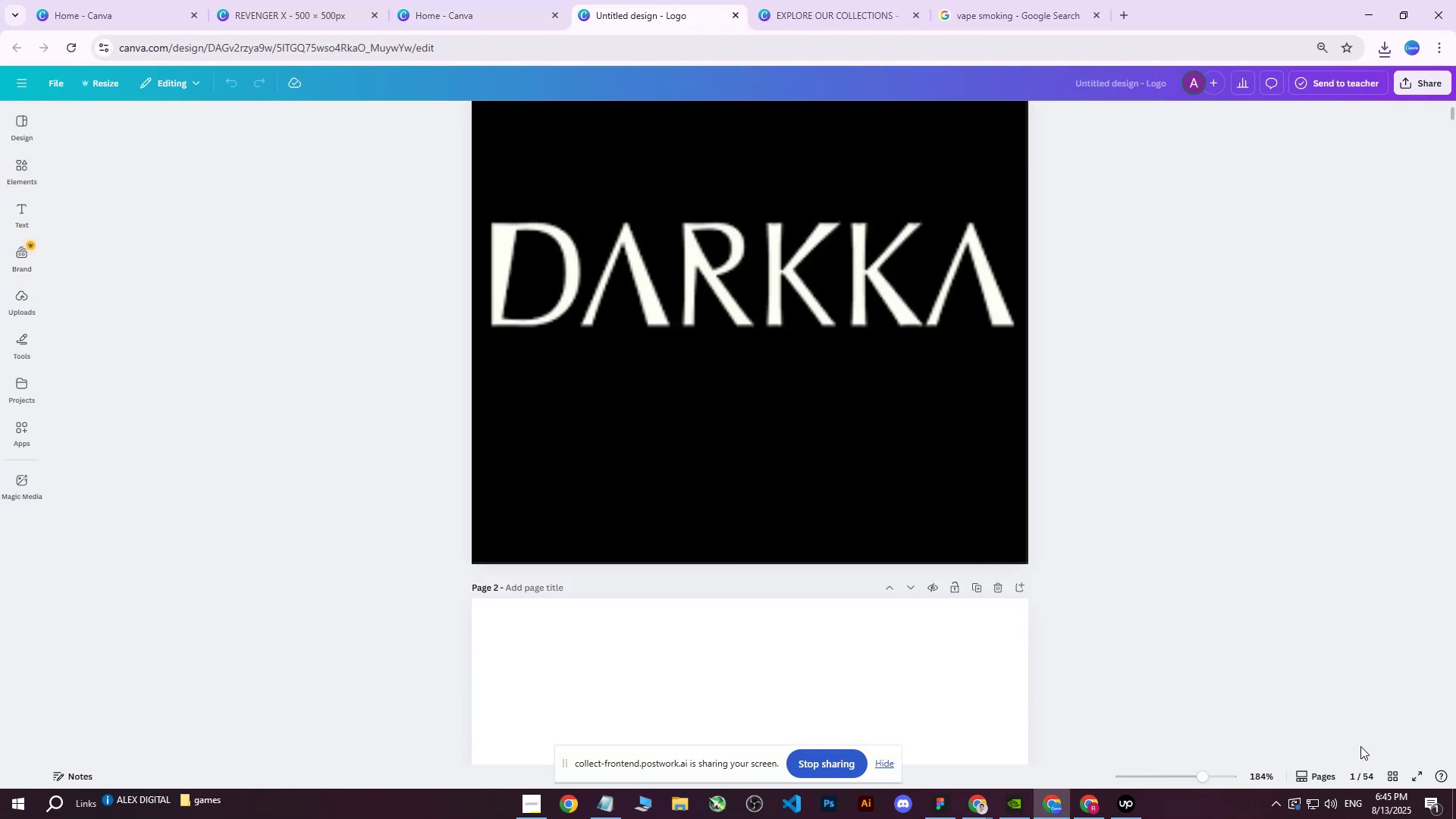 
scroll: coordinate [1031, 525], scroll_direction: up, amount: 1.0
 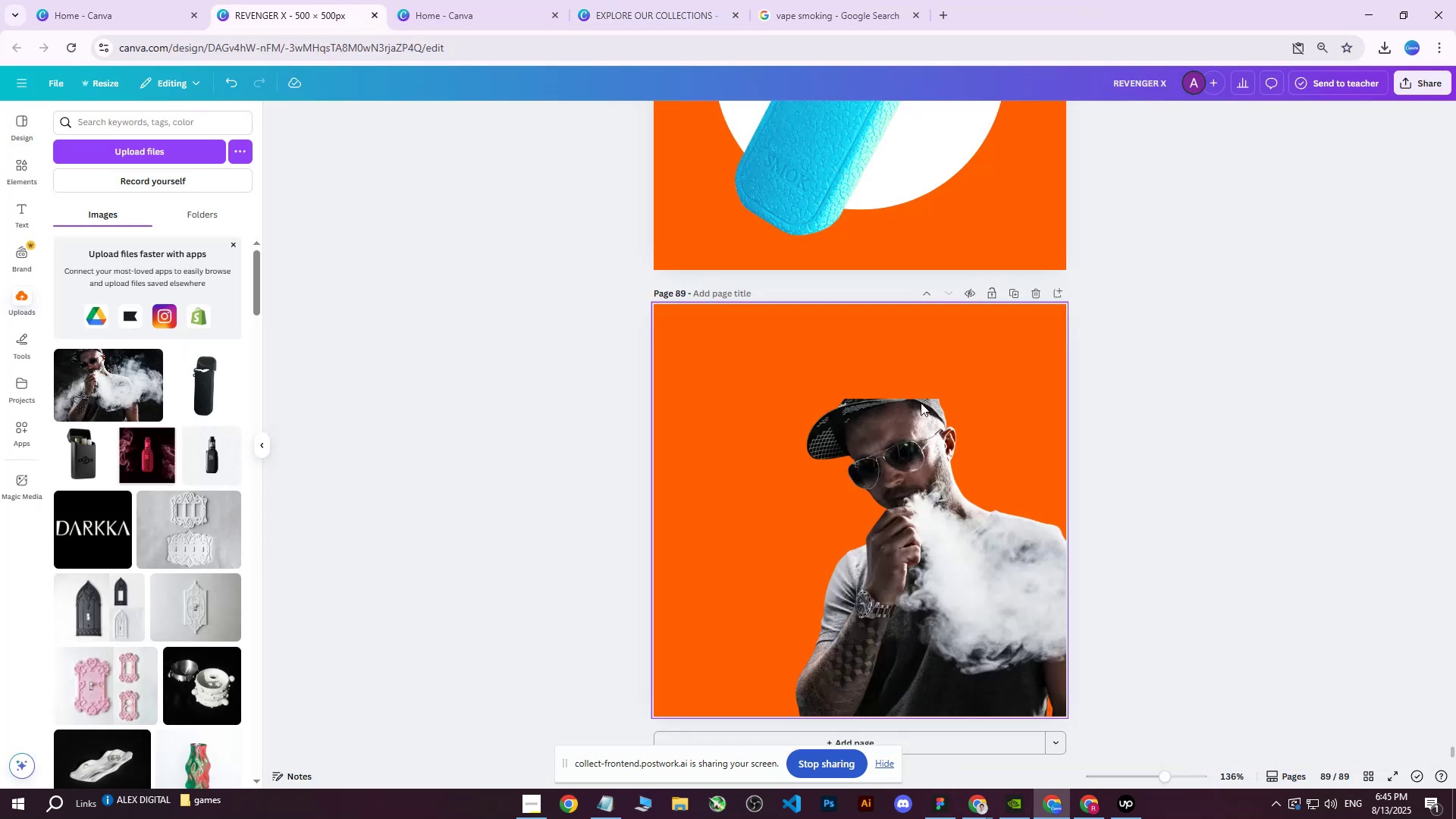 
left_click([21, 170])
 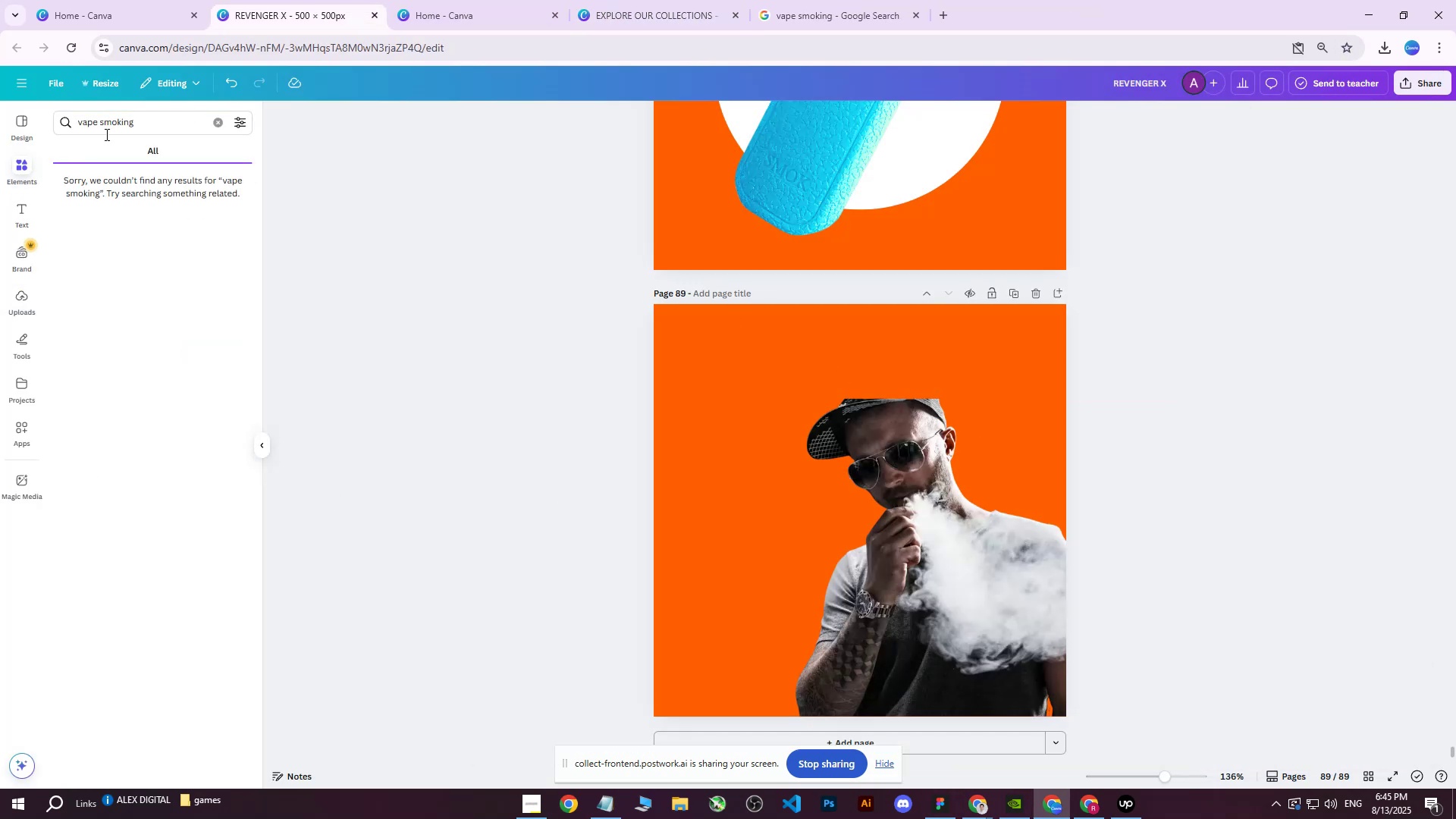 
left_click_drag(start_coordinate=[174, 126], to_coordinate=[19, 123])
 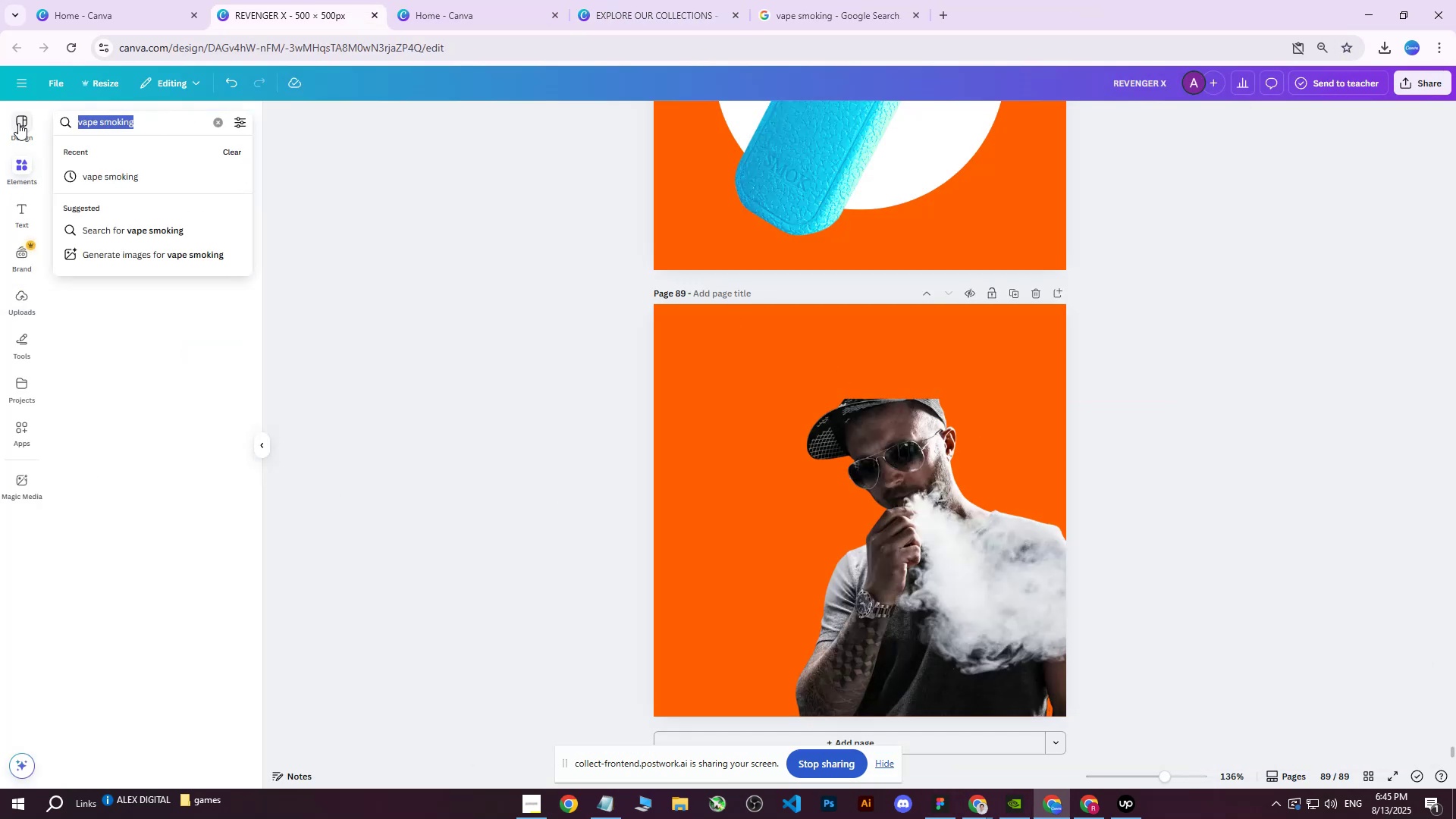 
type(star)
 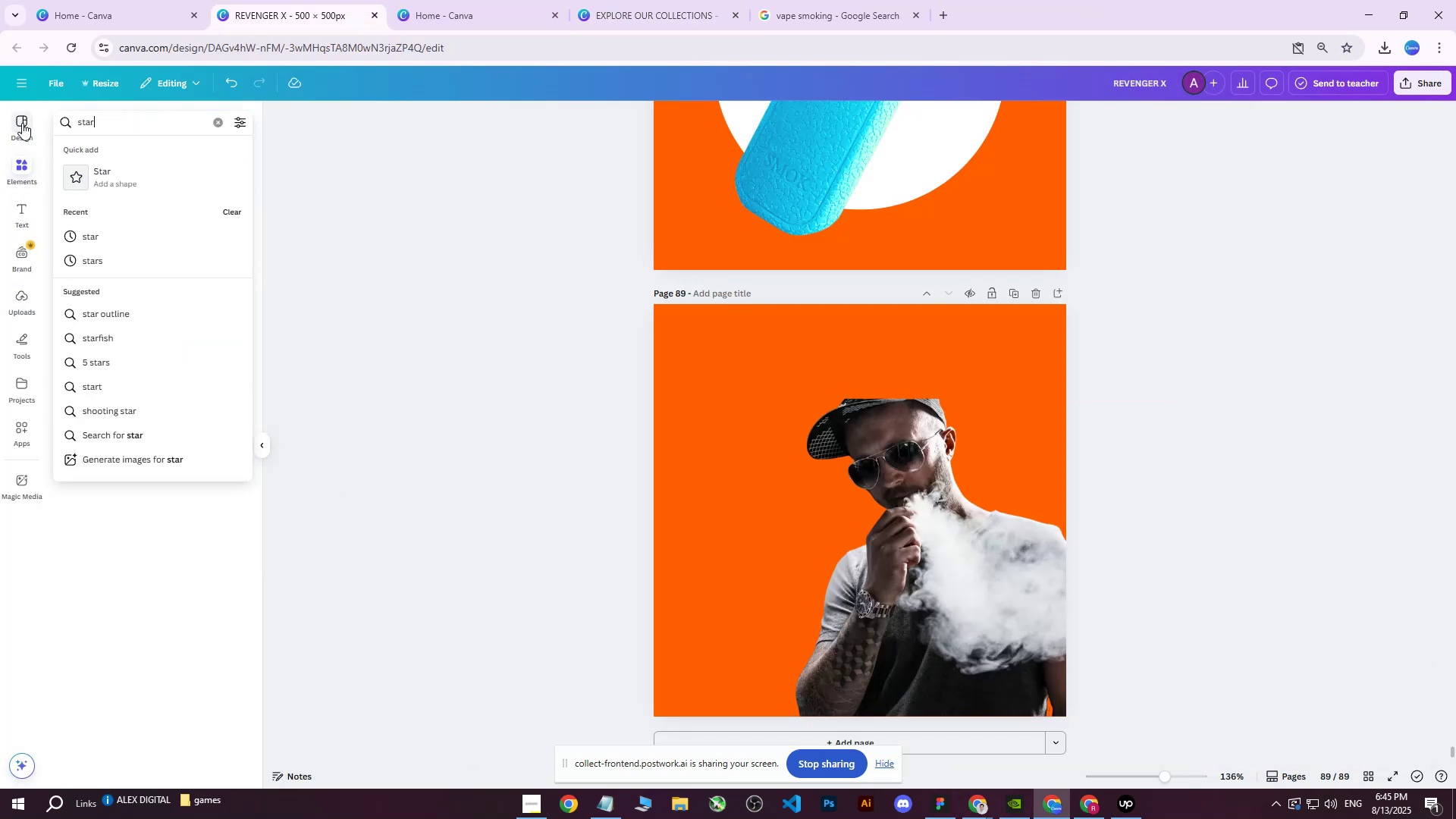 
key(Enter)
 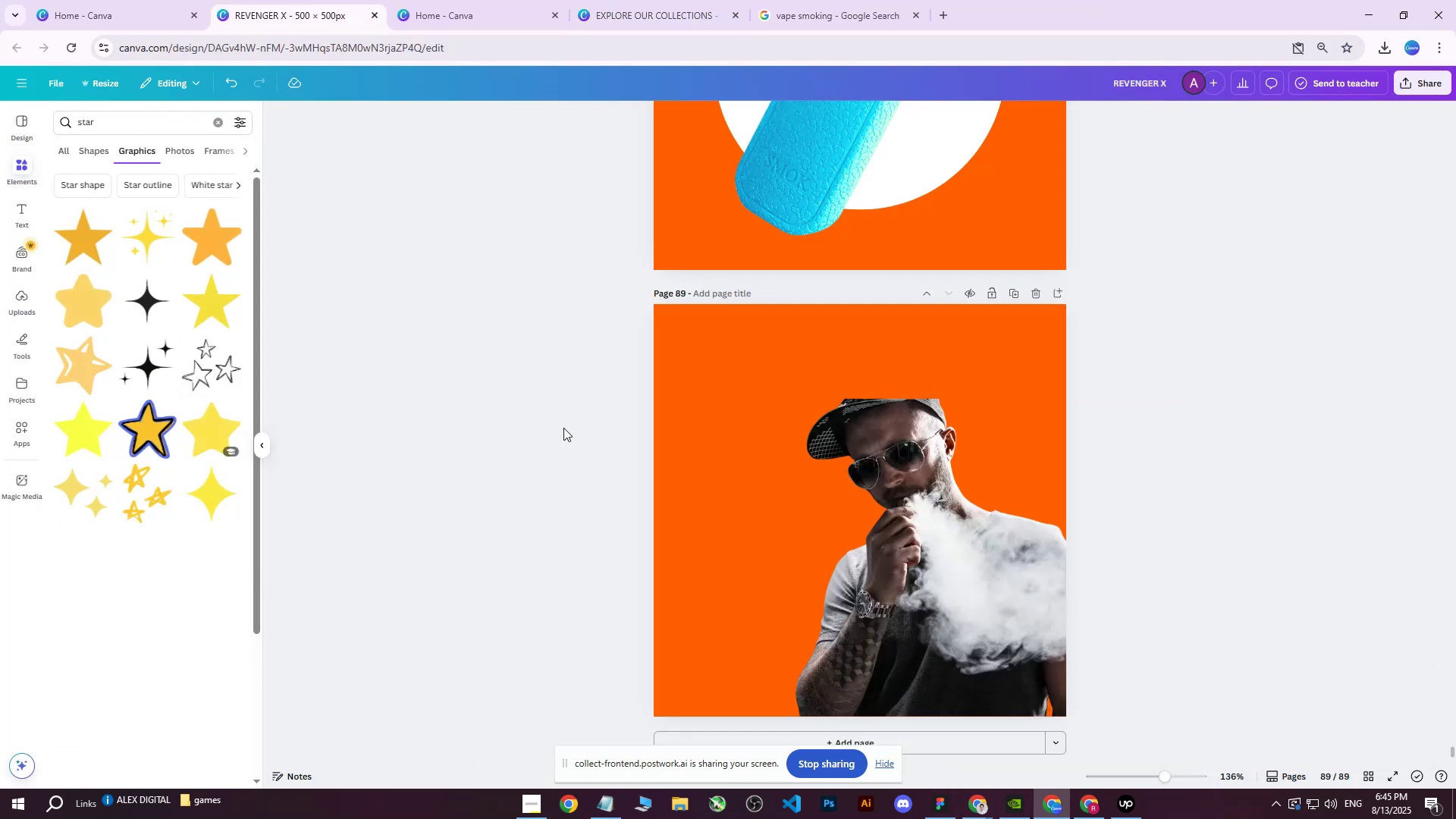 
scroll: coordinate [191, 389], scroll_direction: down, amount: 2.0
 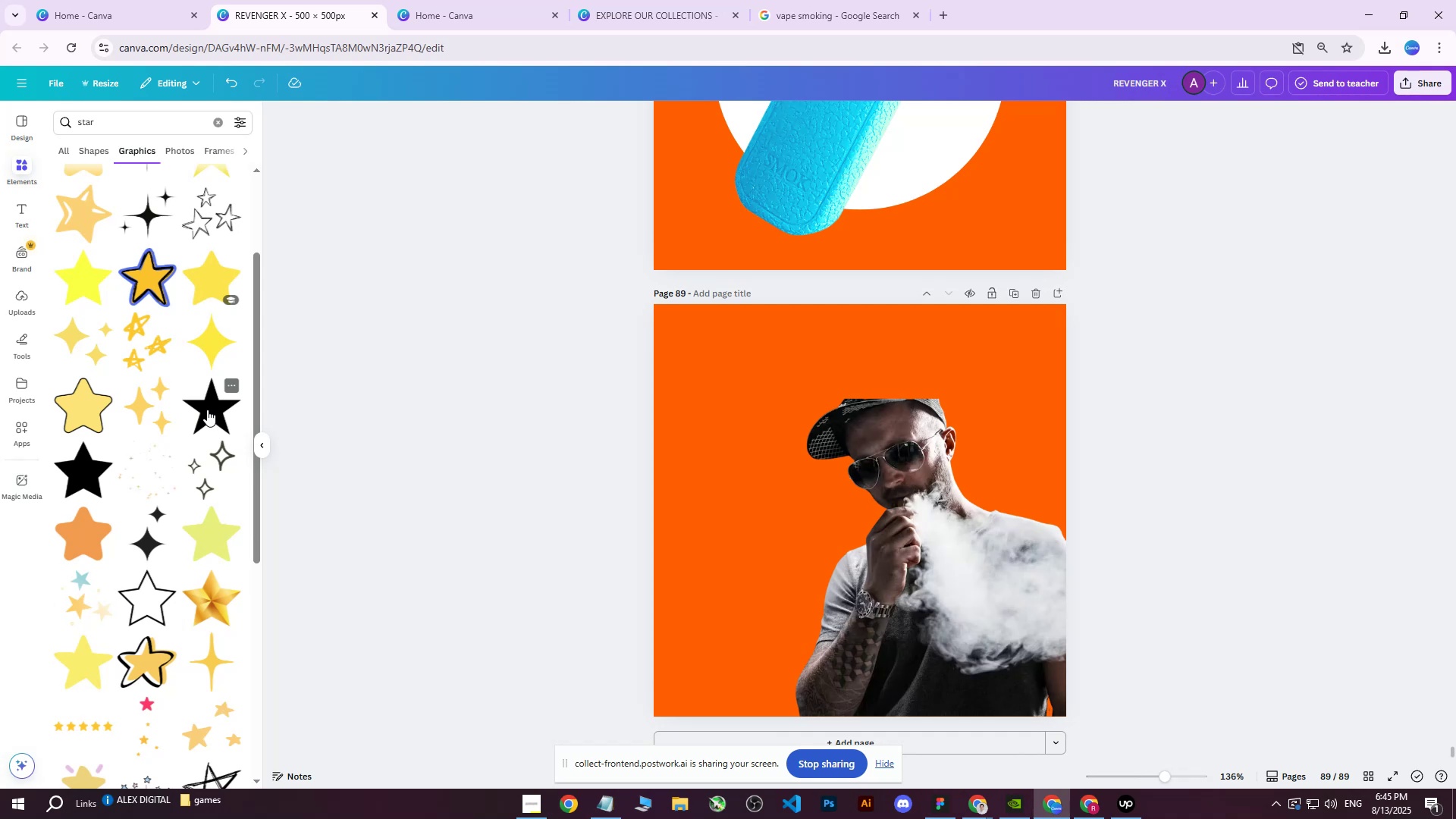 
left_click_drag(start_coordinate=[207, 410], to_coordinate=[690, 601])
 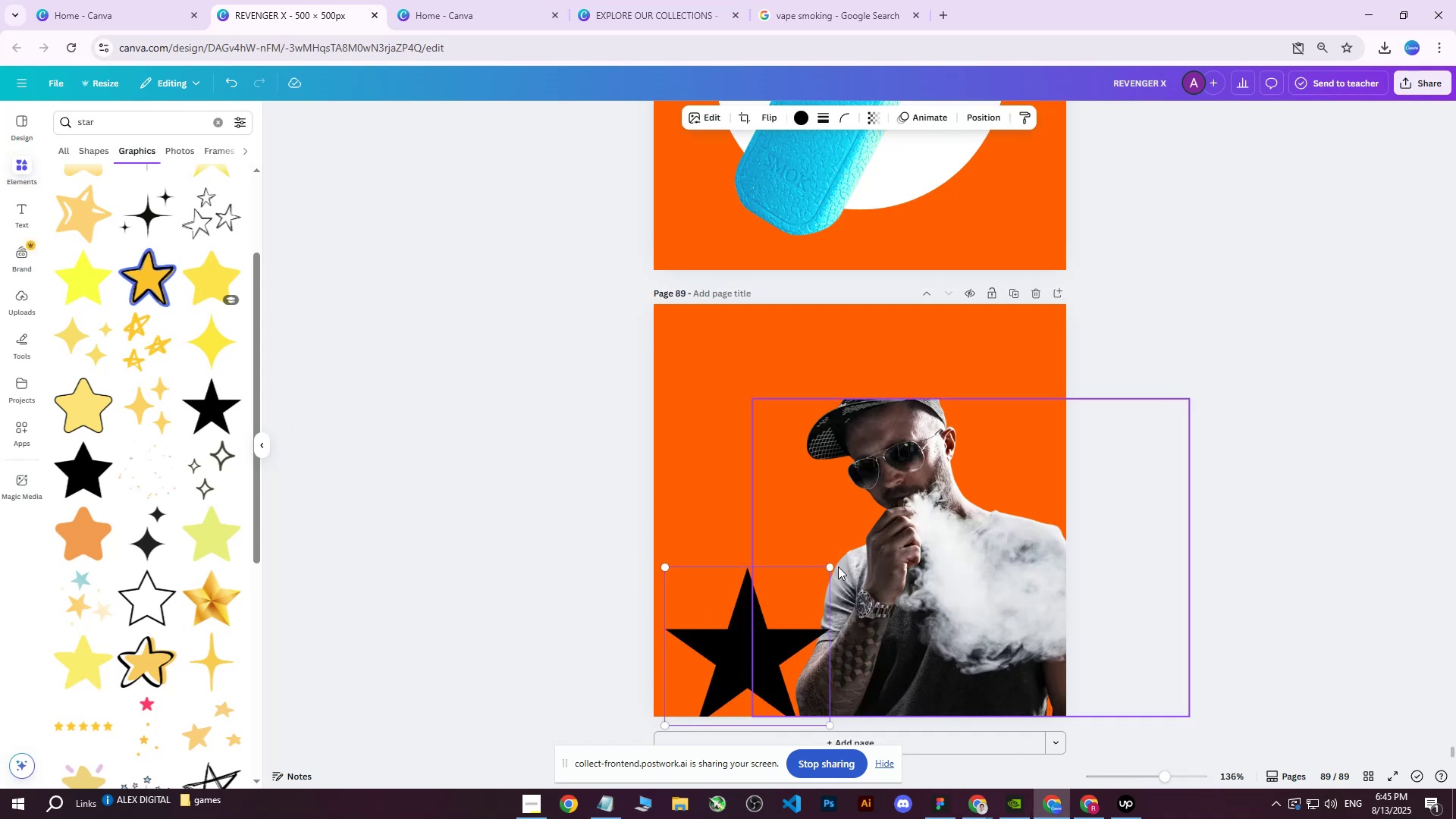 
left_click_drag(start_coordinate=[824, 565], to_coordinate=[698, 661])
 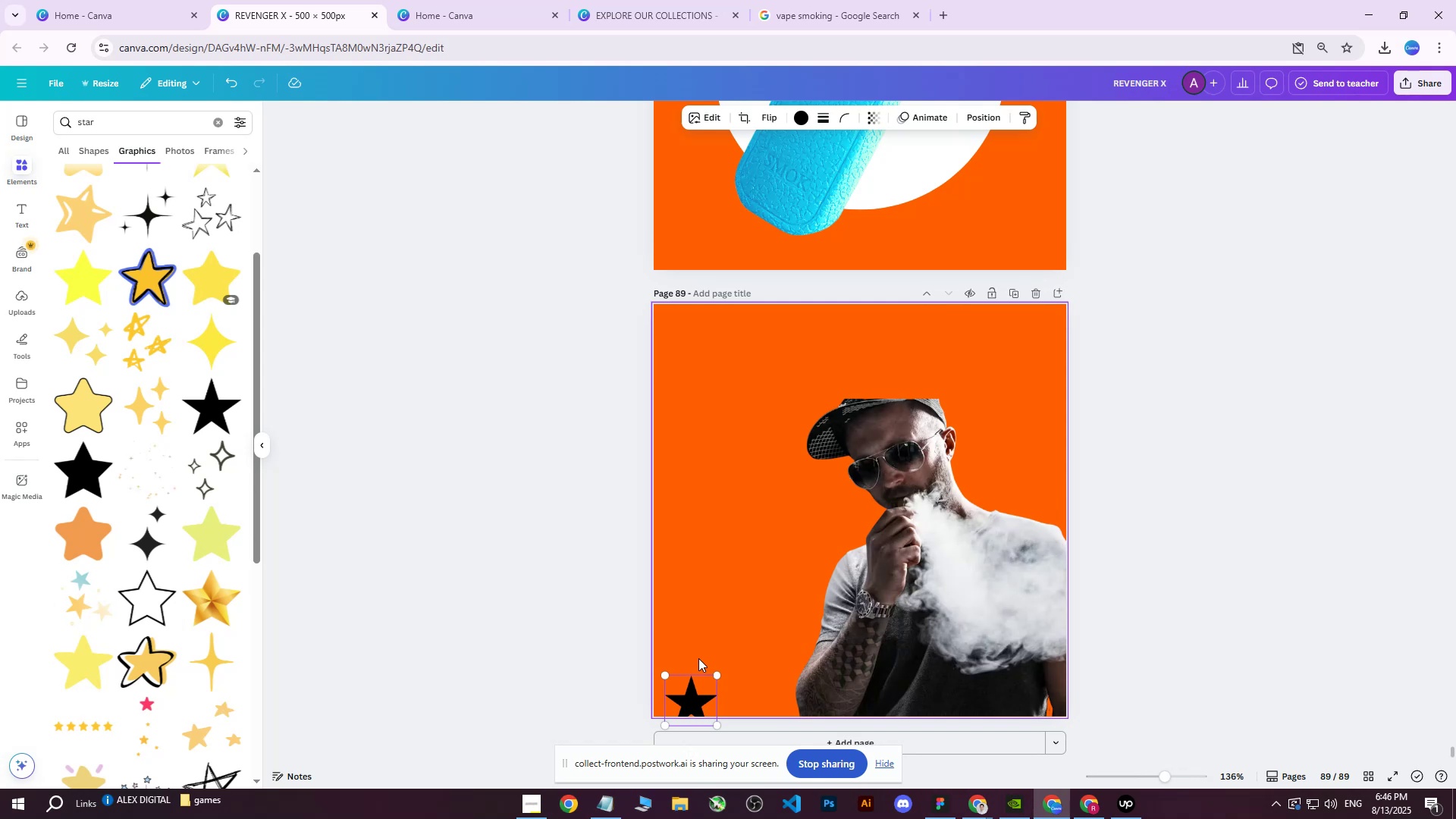 
wait(21.39)
 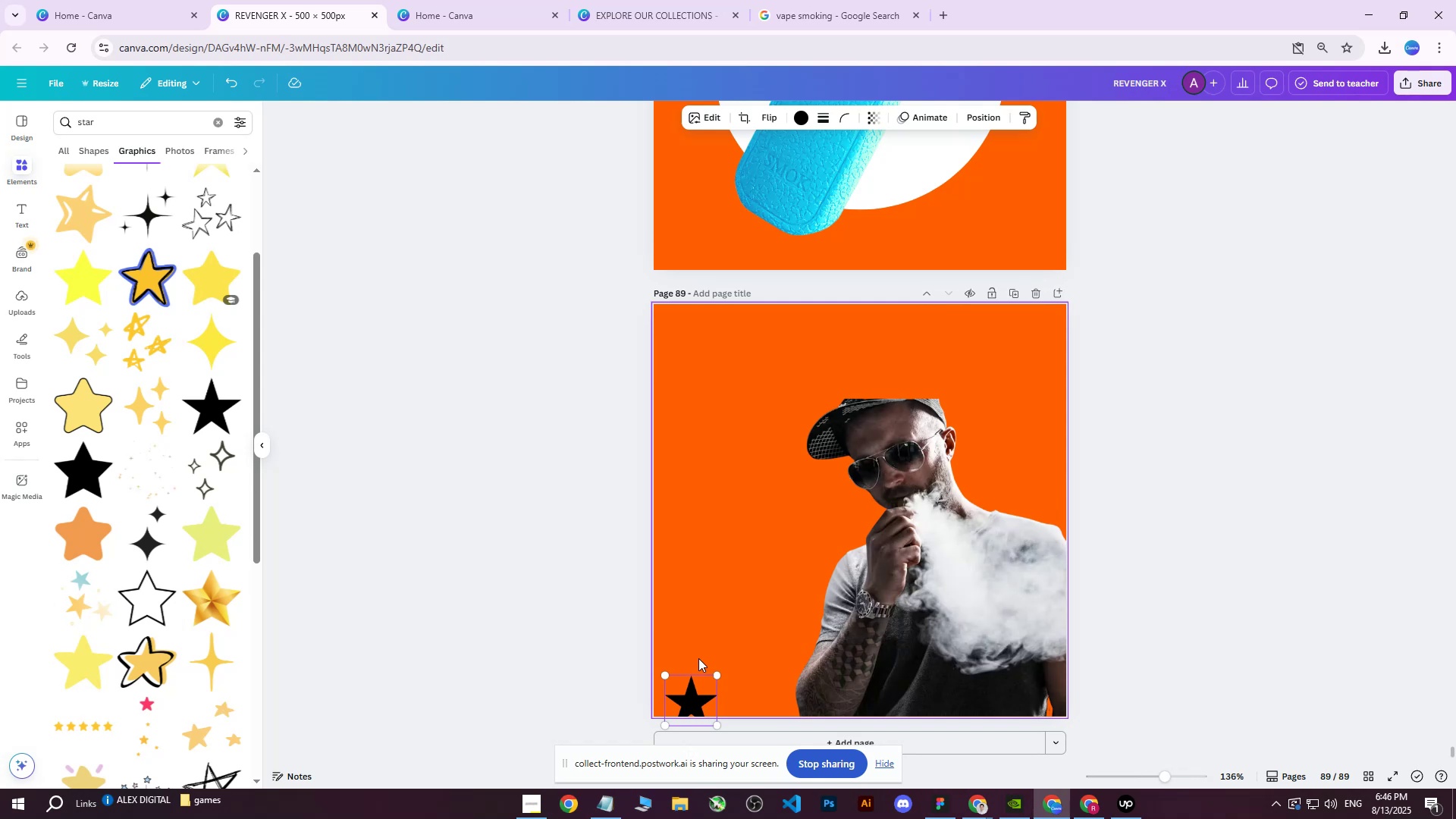 
left_click_drag(start_coordinate=[692, 683], to_coordinate=[693, 659])
 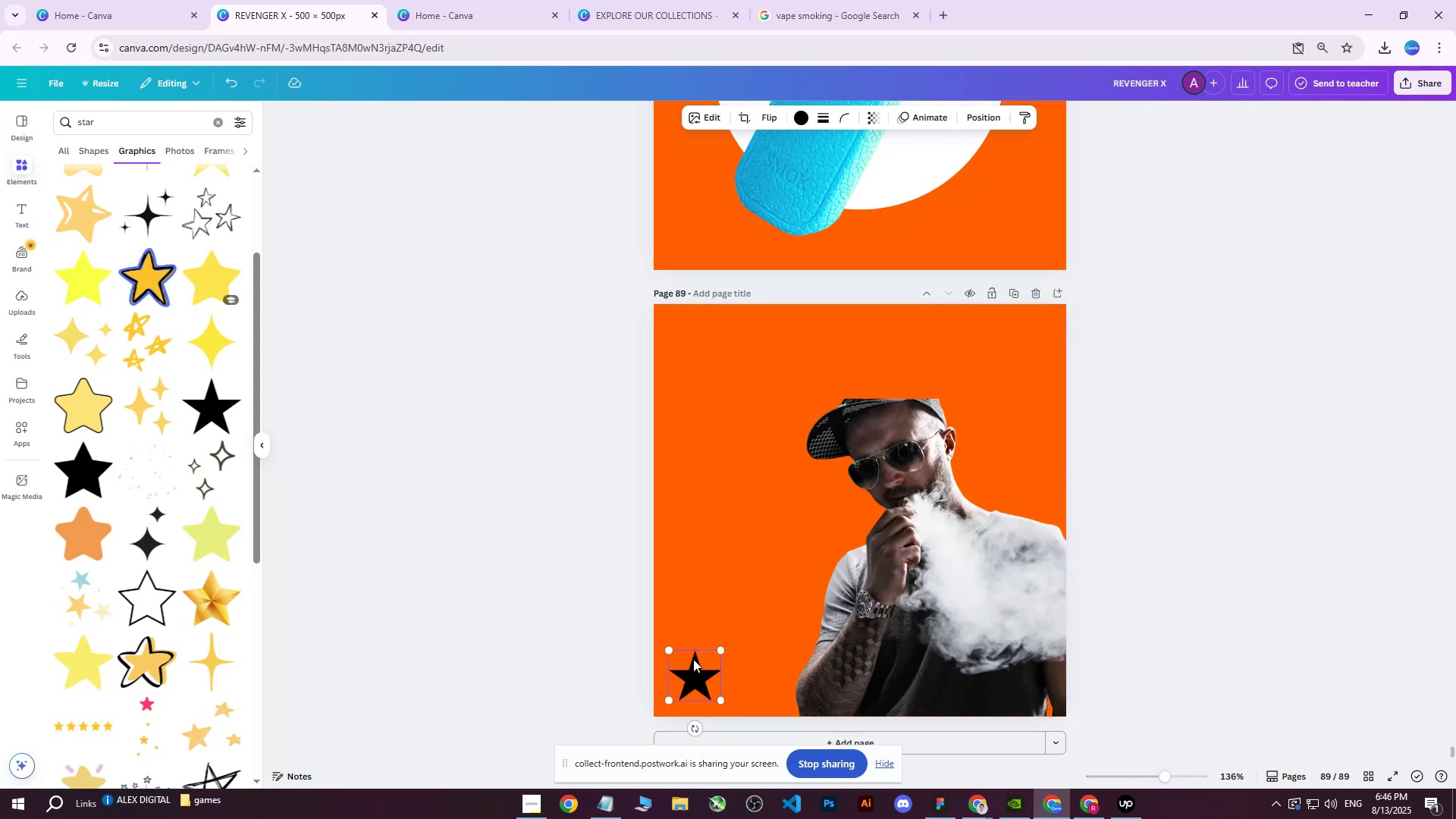 
hold_key(key=ControlLeft, duration=0.61)
scroll: coordinate [692, 660], scroll_direction: up, amount: 1.0
 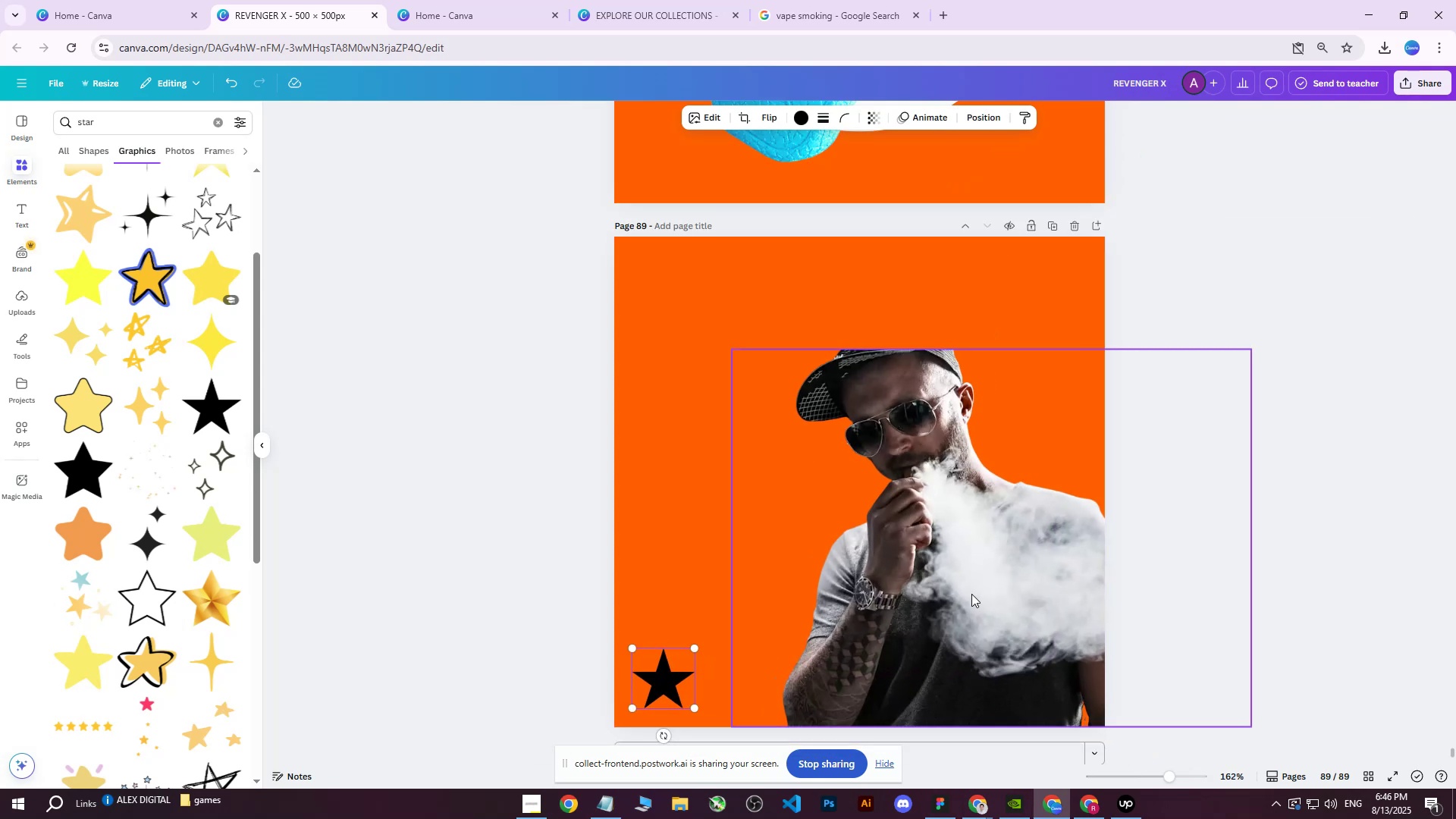 
left_click_drag(start_coordinate=[971, 594], to_coordinate=[1020, 596])
 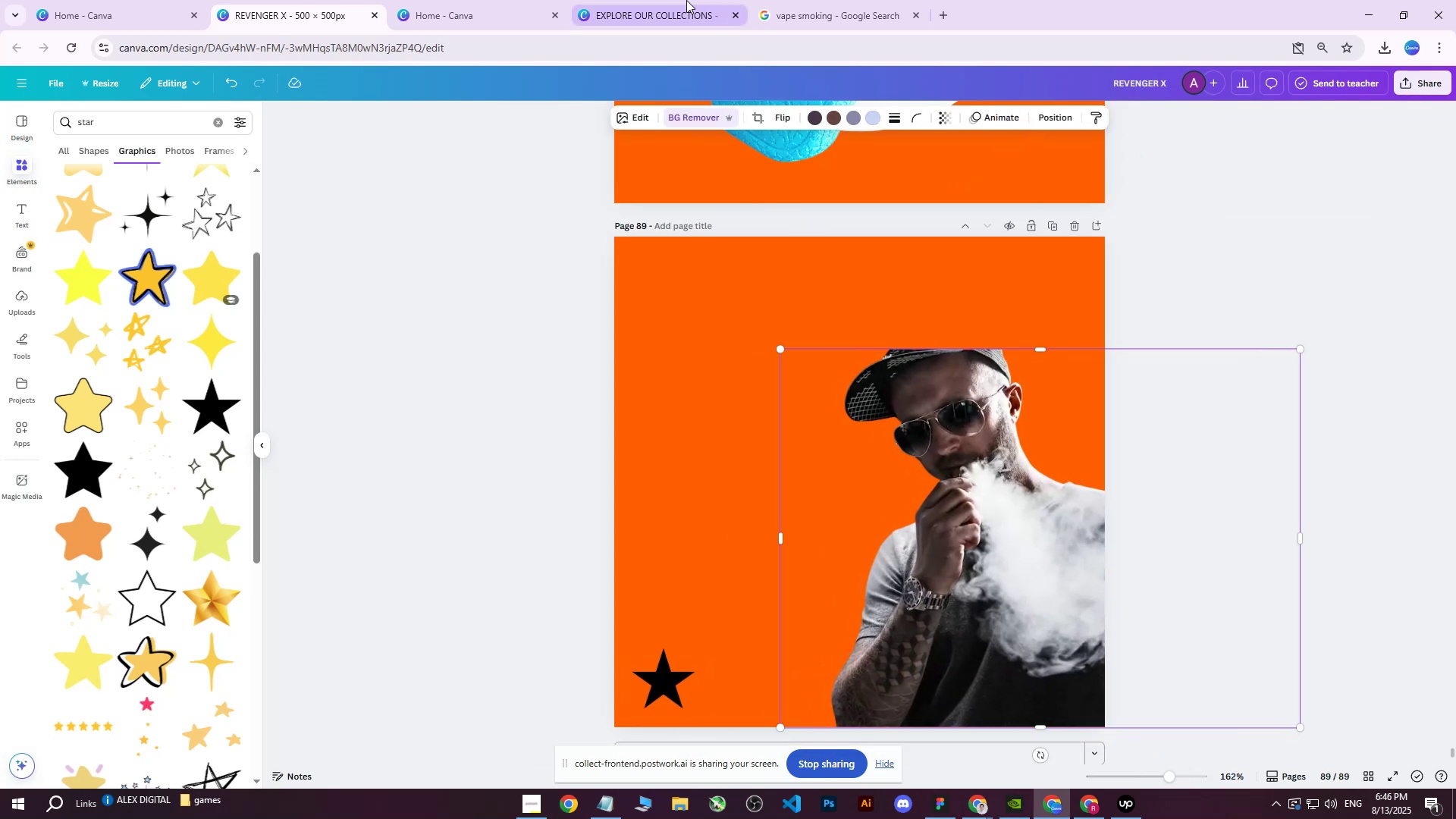 
left_click([640, 0])
 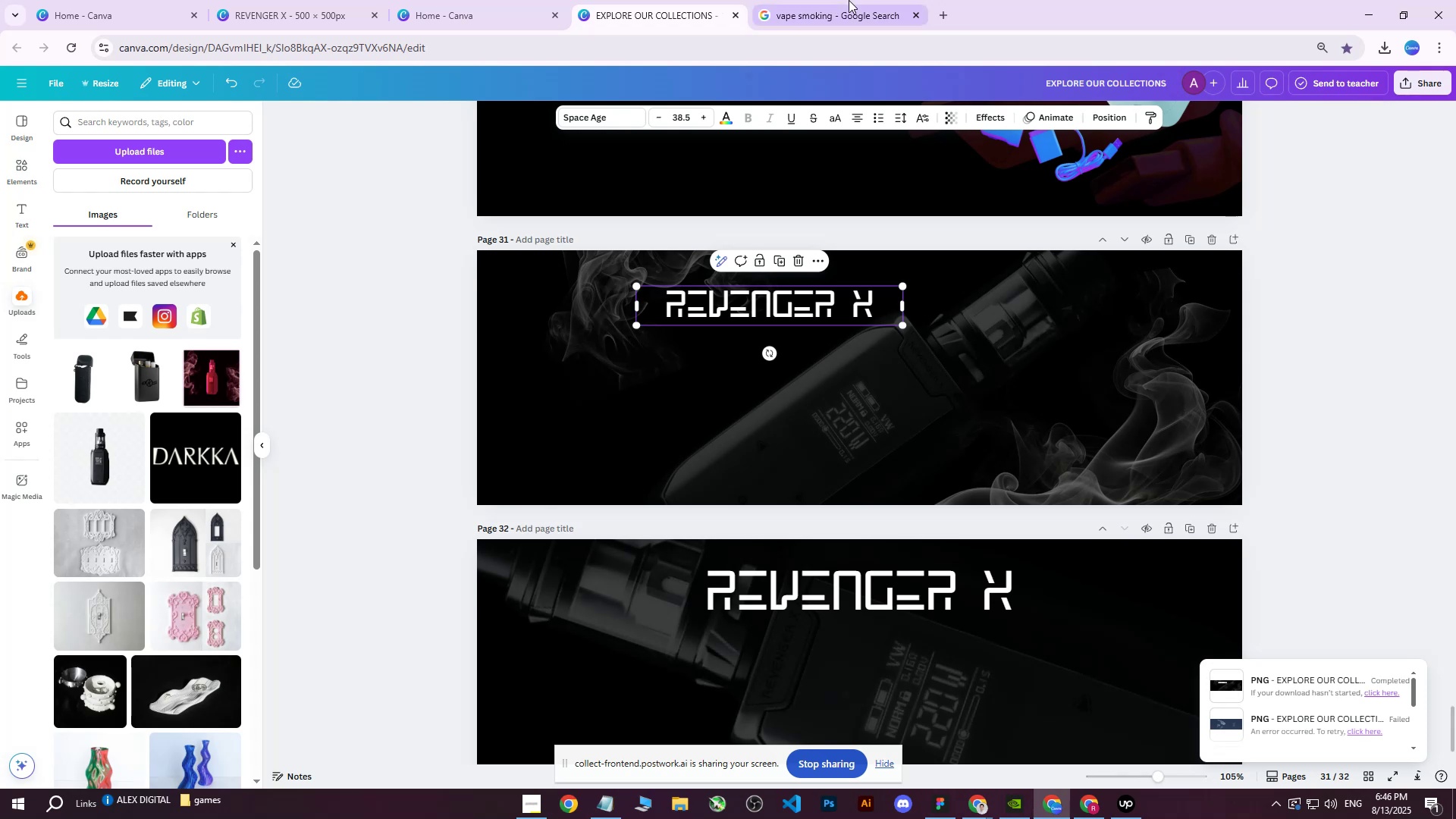 
left_click([849, 0])
 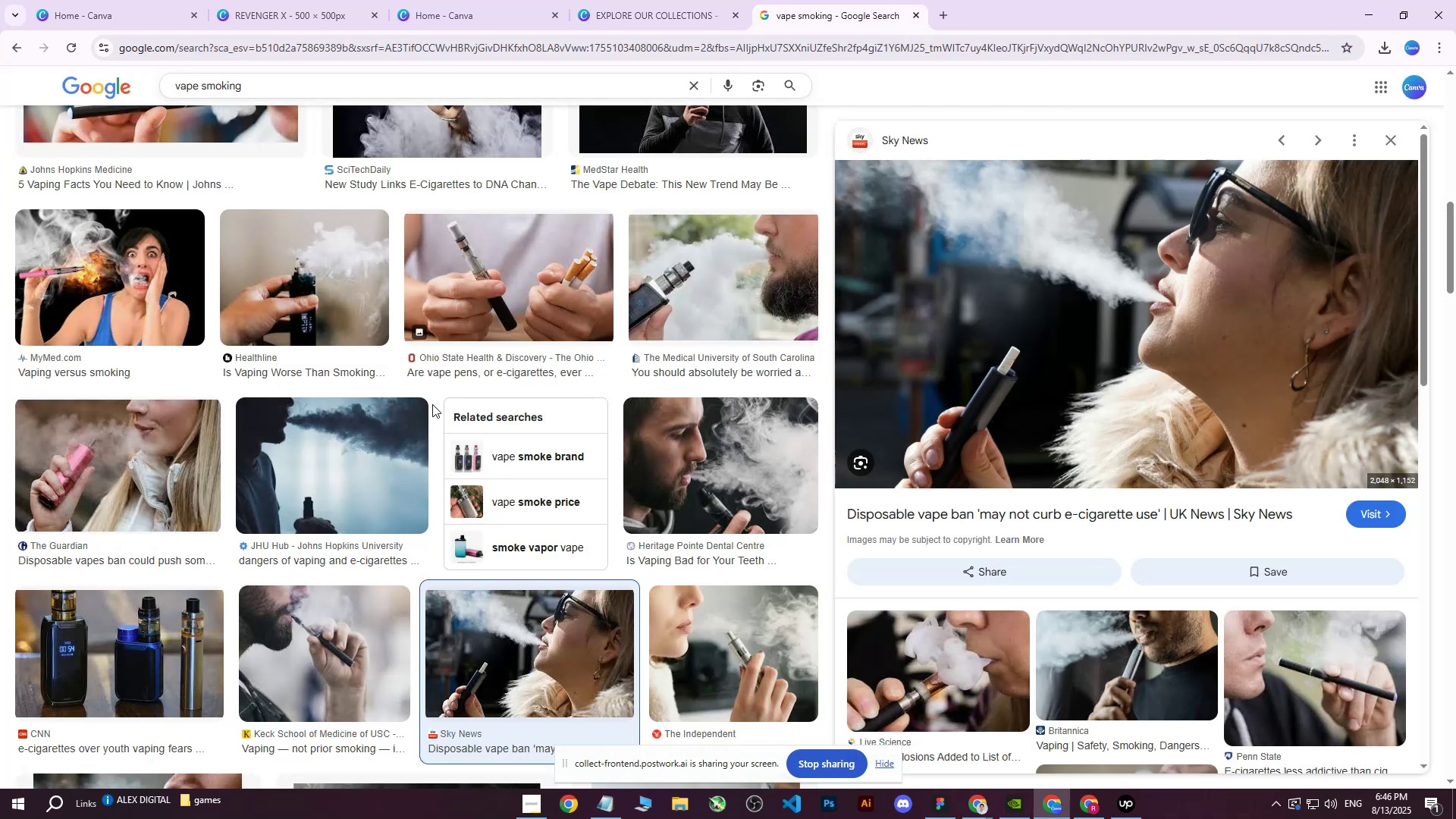 
left_click([1392, 136])
 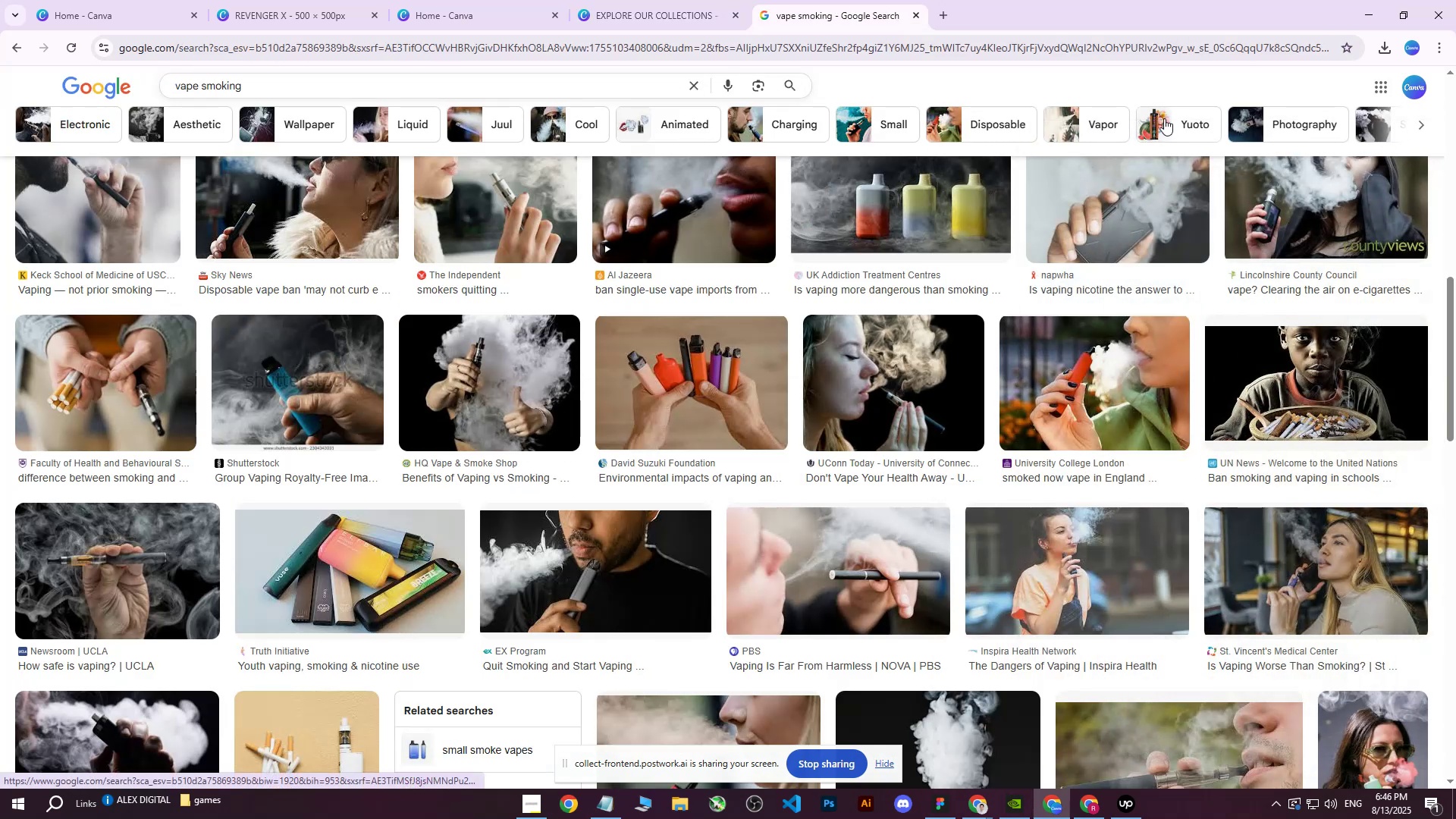 
scroll: coordinate [599, 331], scroll_direction: up, amount: 23.0
 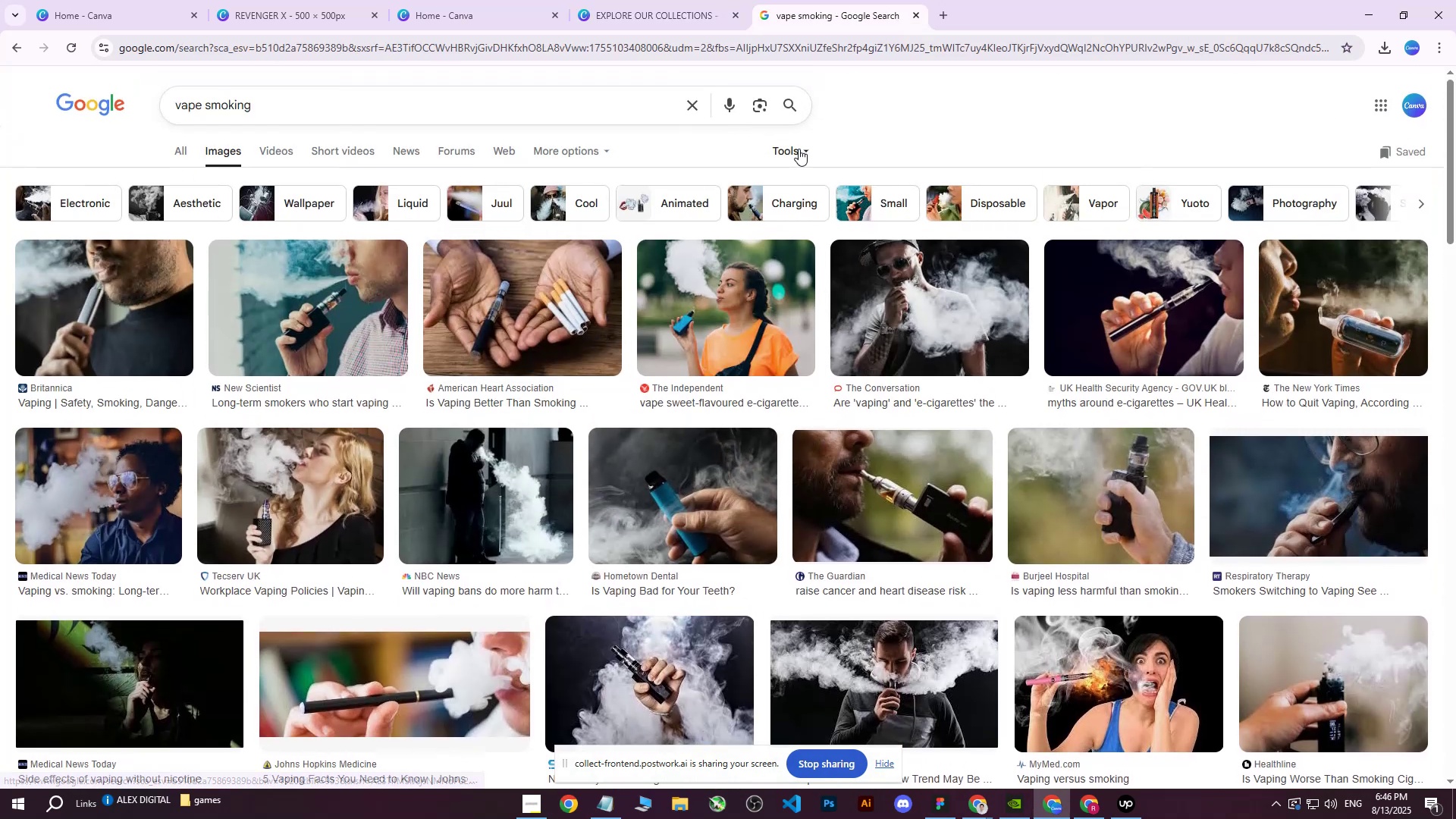 
left_click([799, 149])
 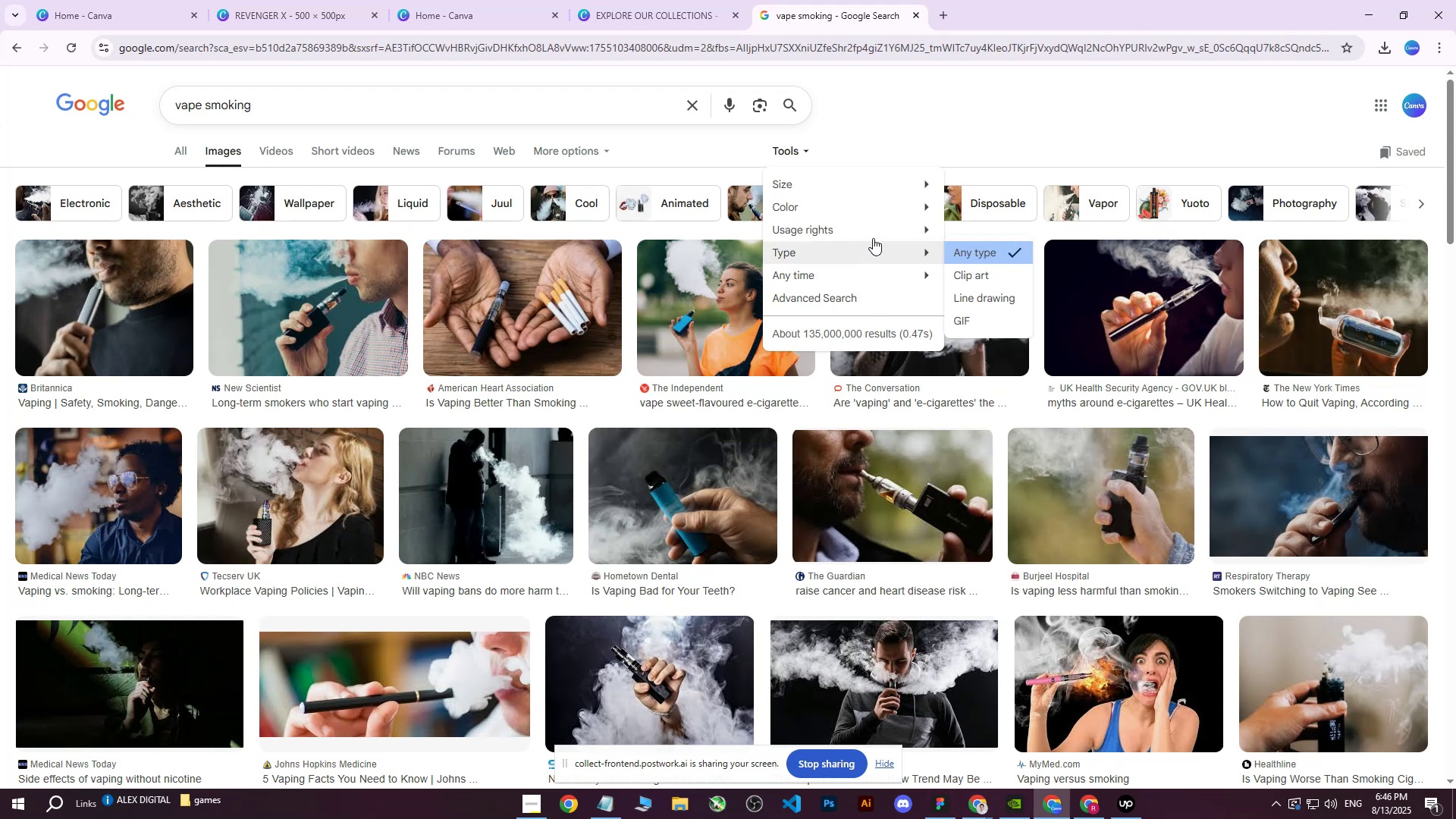 
wait(6.13)
 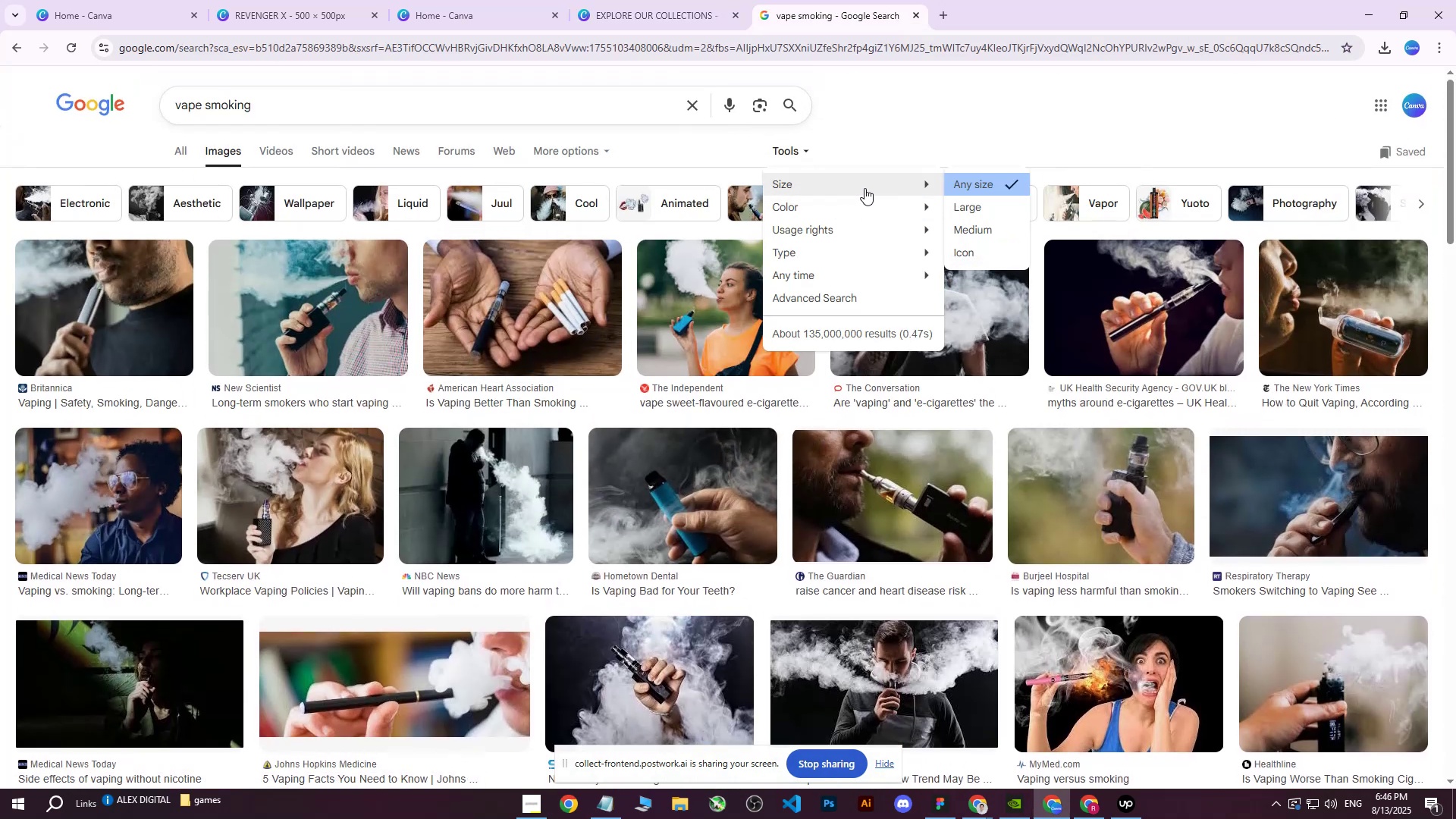 
left_click([102, 149])
 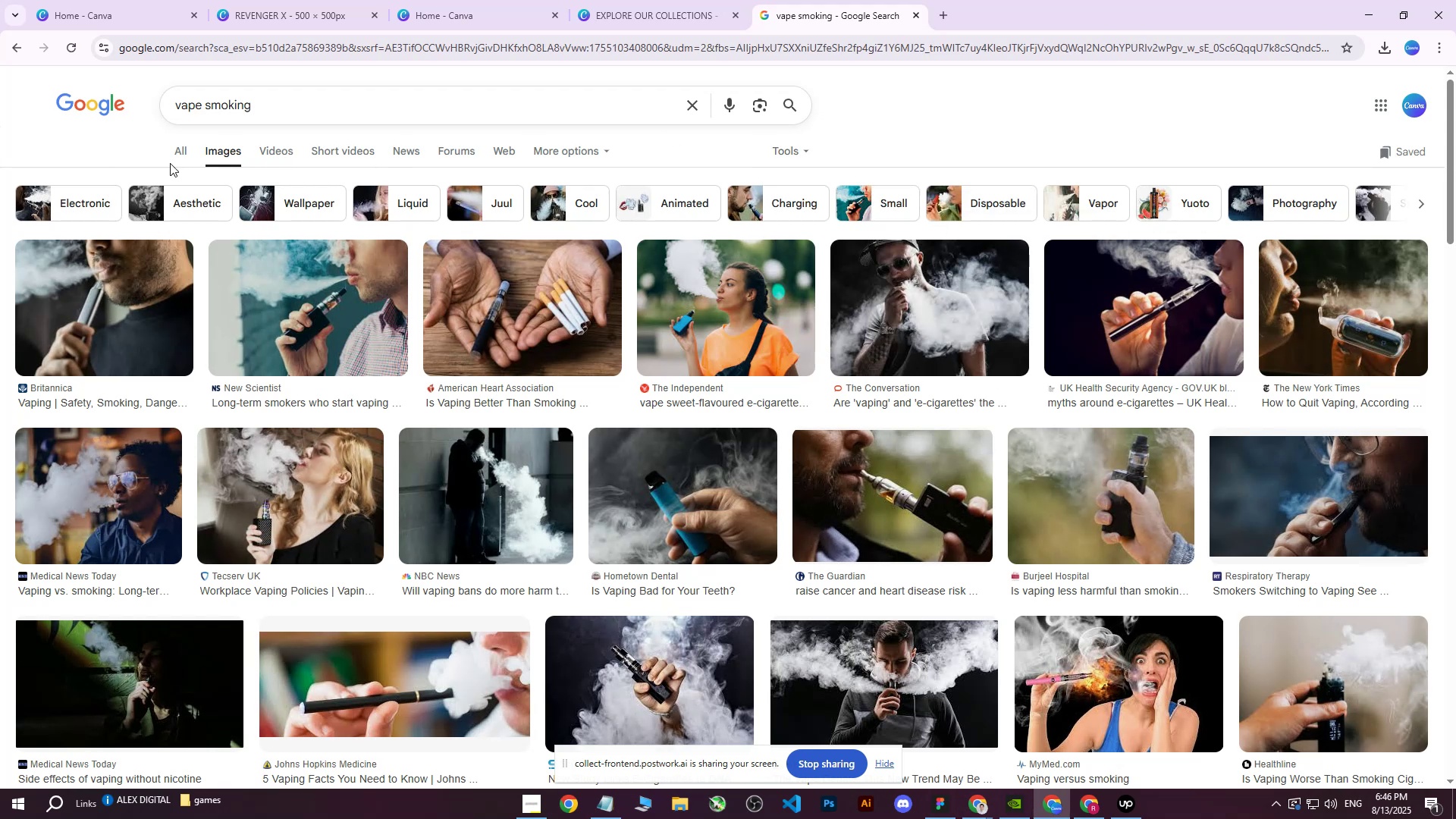 
scroll: coordinate [648, 307], scroll_direction: down, amount: 13.0
 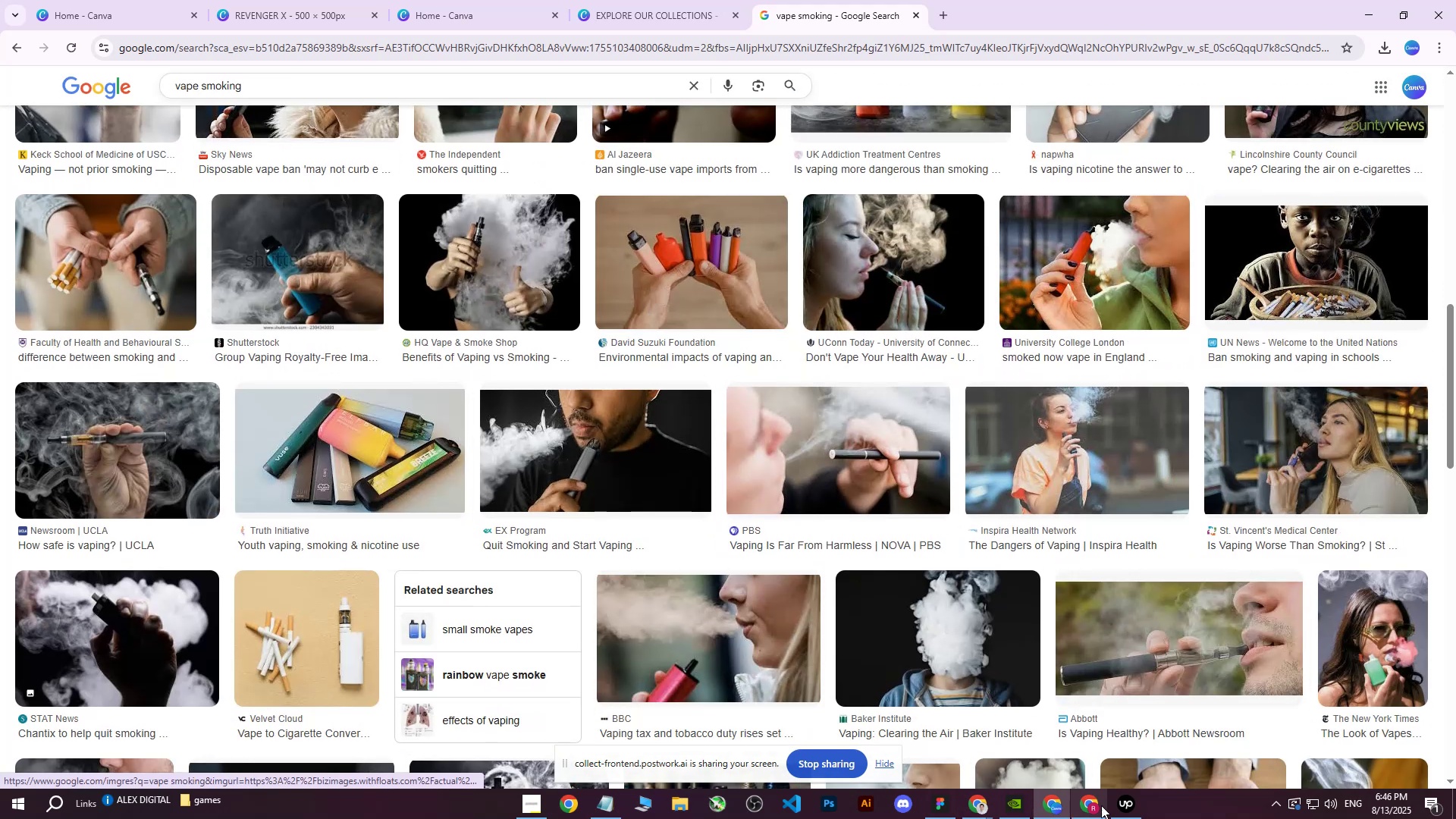 
left_click([1081, 804])
 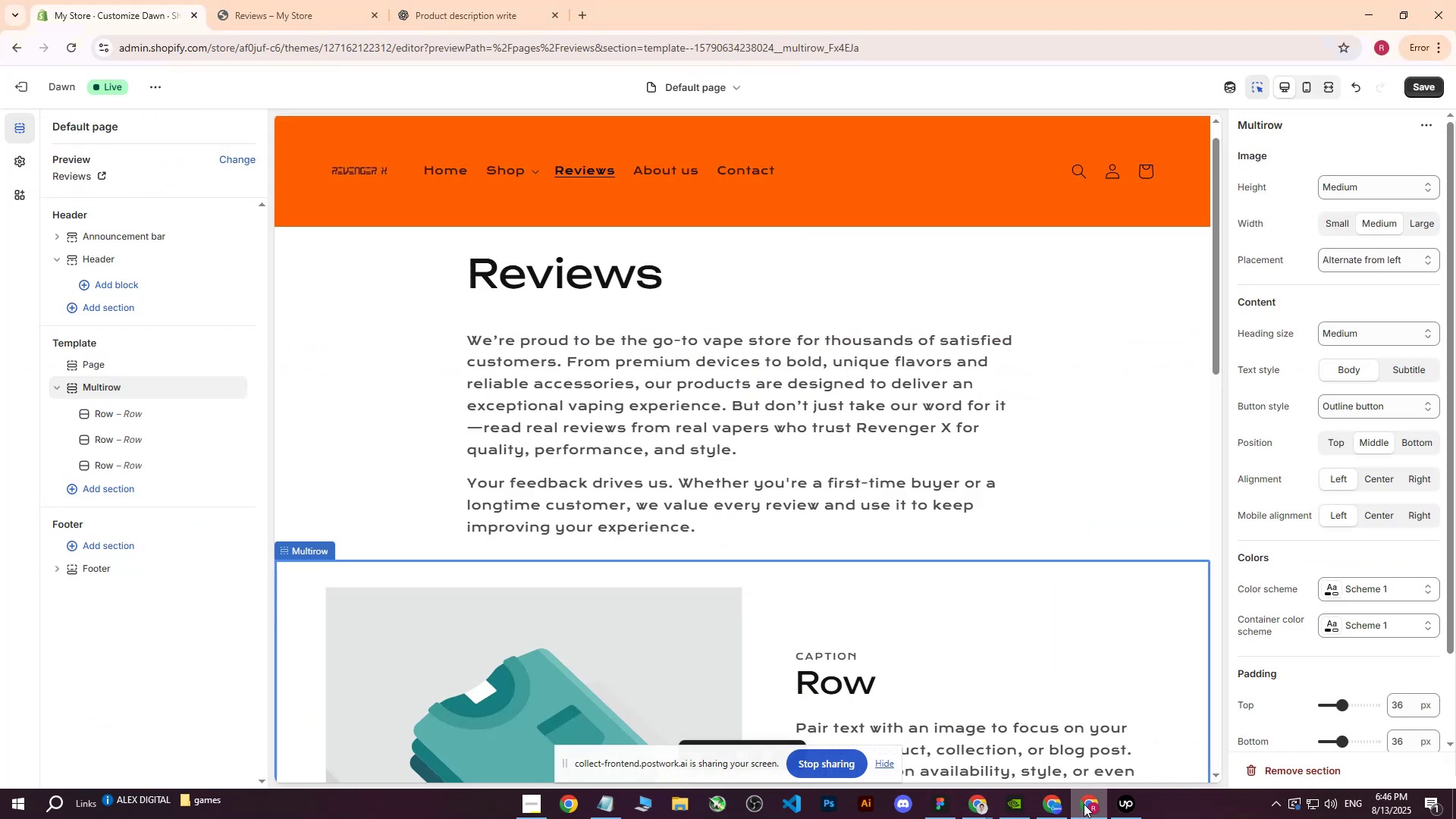 
left_click([1046, 799])
 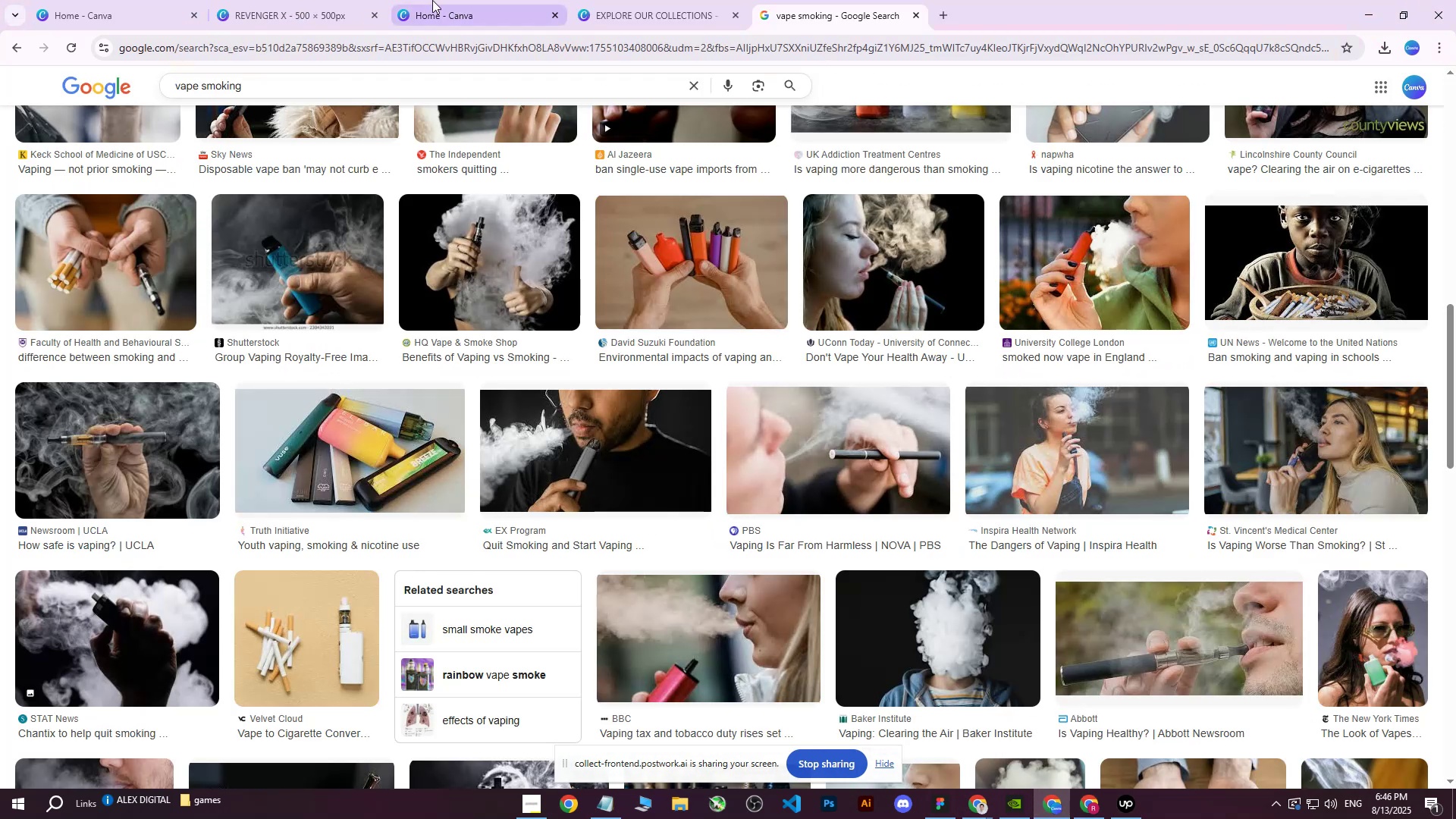 
left_click([315, 0])
 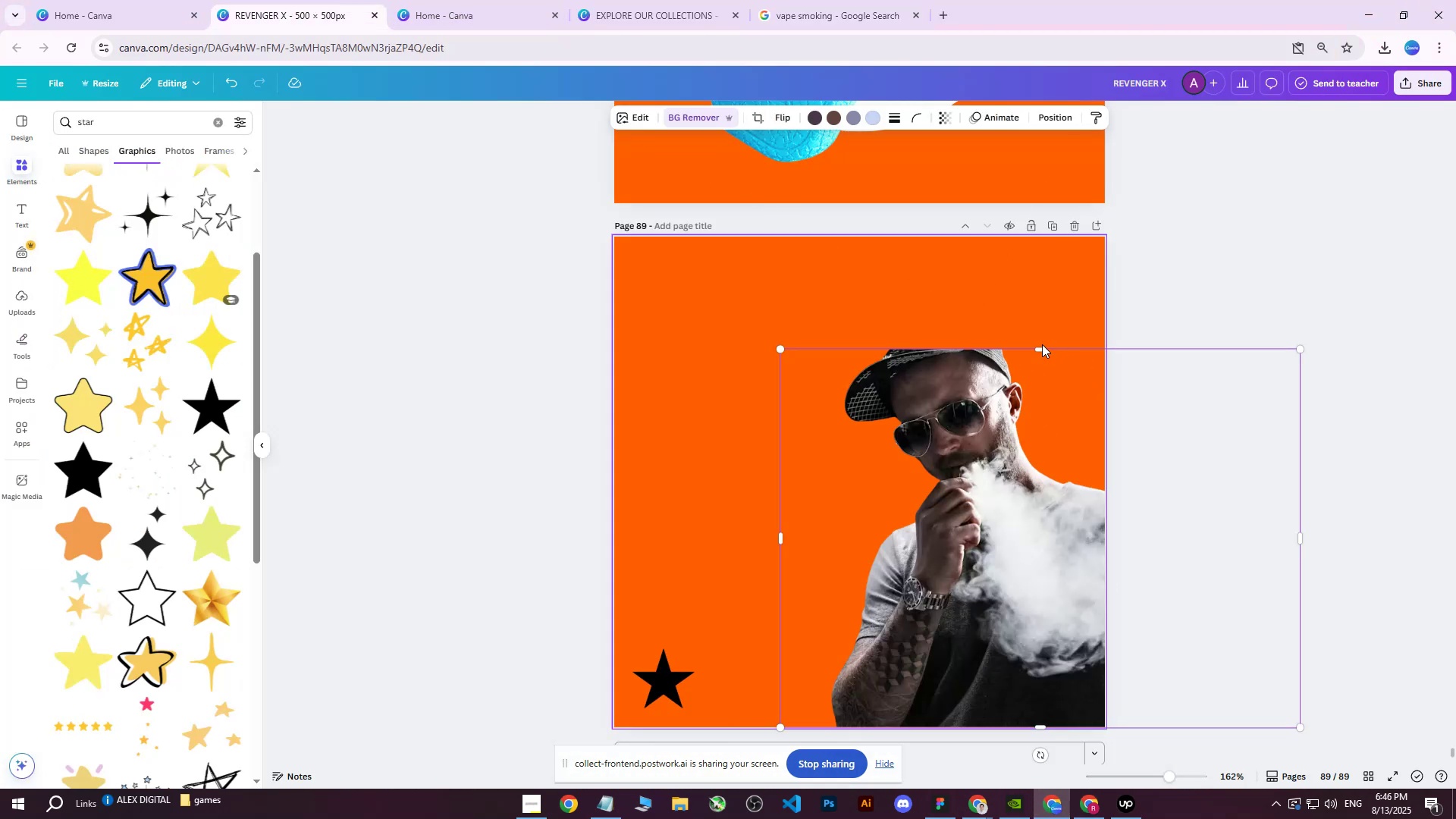 
left_click_drag(start_coordinate=[779, 345], to_coordinate=[974, 293])
 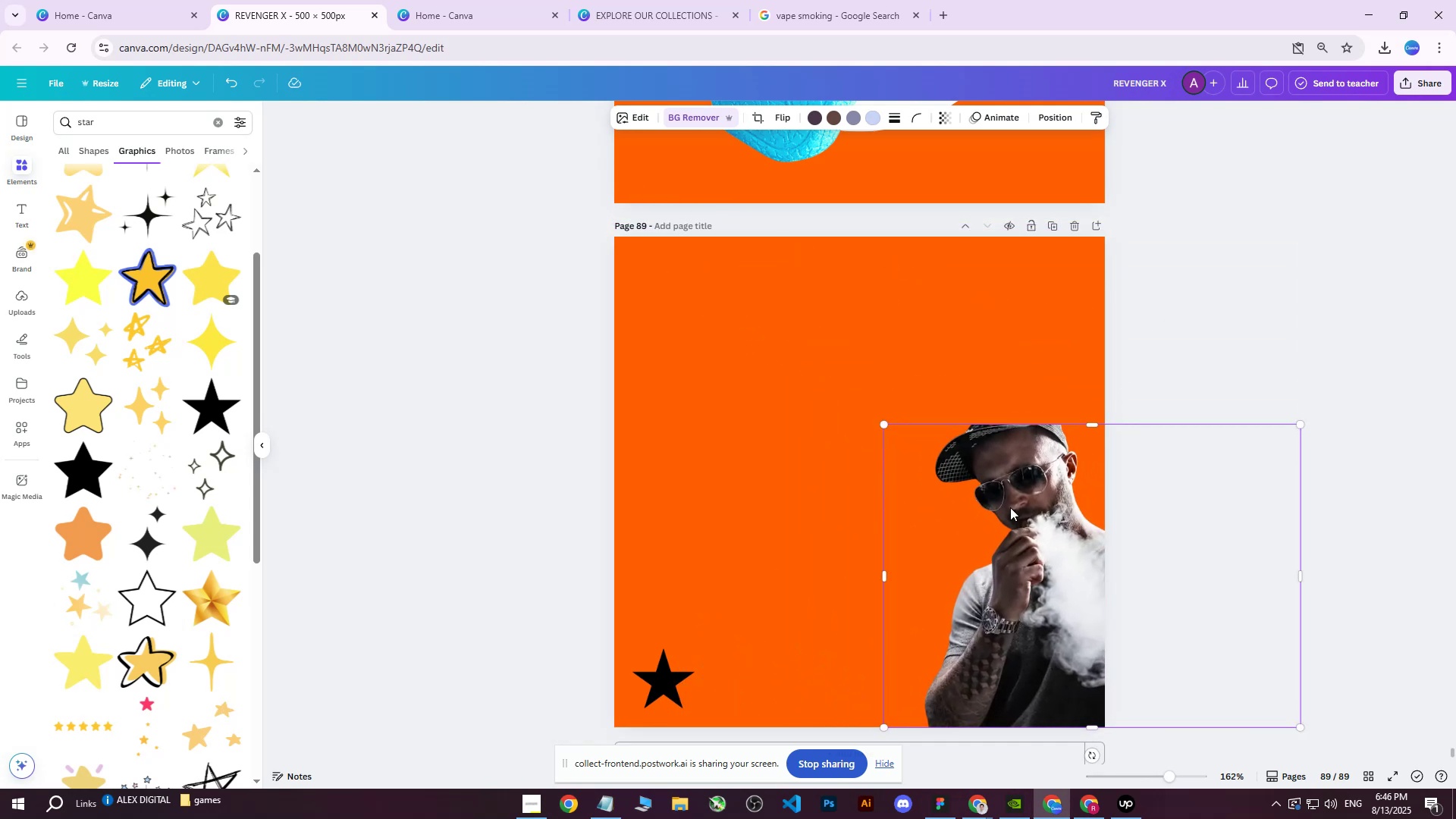 
left_click_drag(start_coordinate=[941, 516], to_coordinate=[609, 516])
 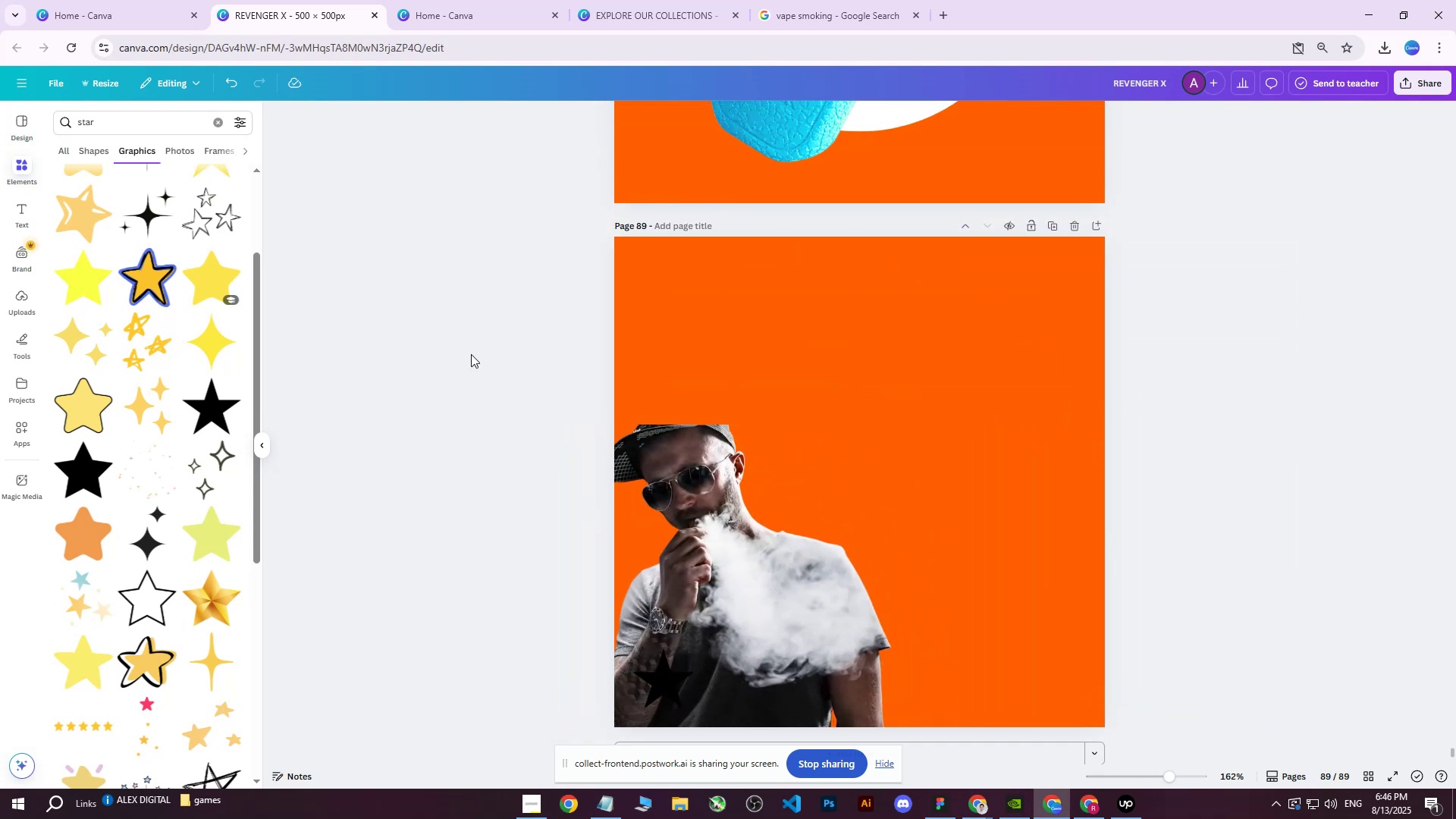 
double_click([471, 354])
 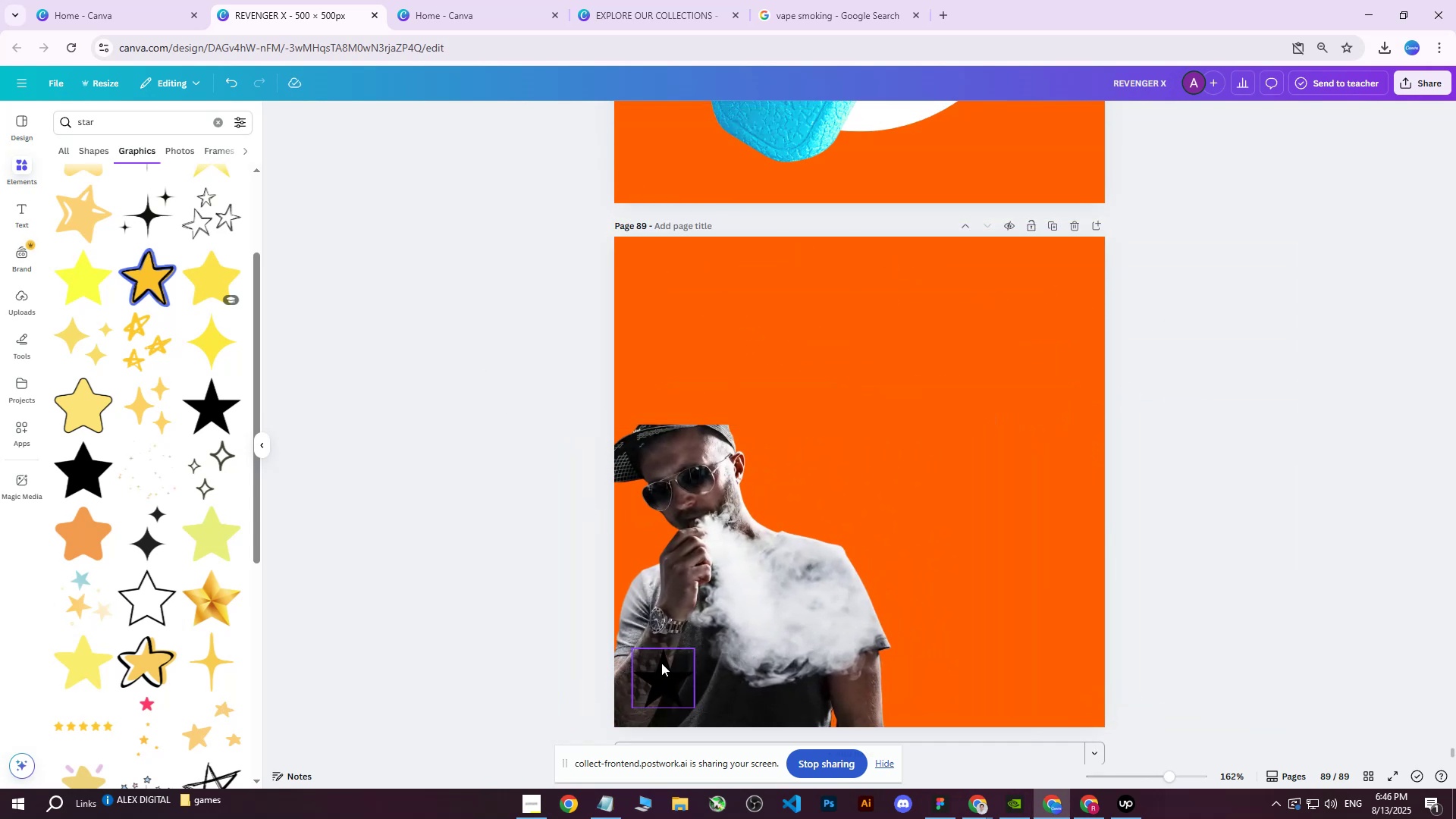 
left_click([655, 680])
 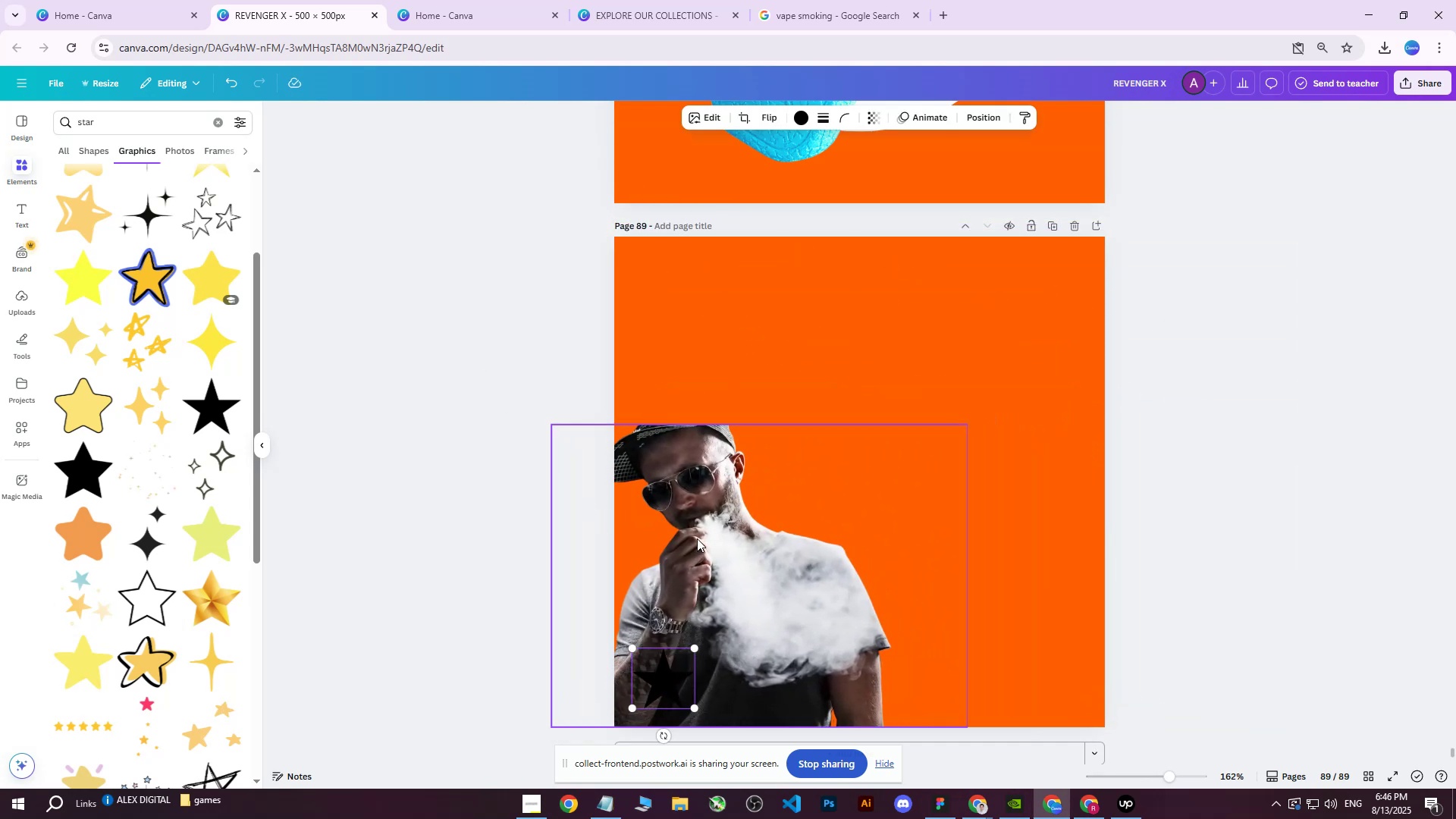 
double_click([697, 536])
 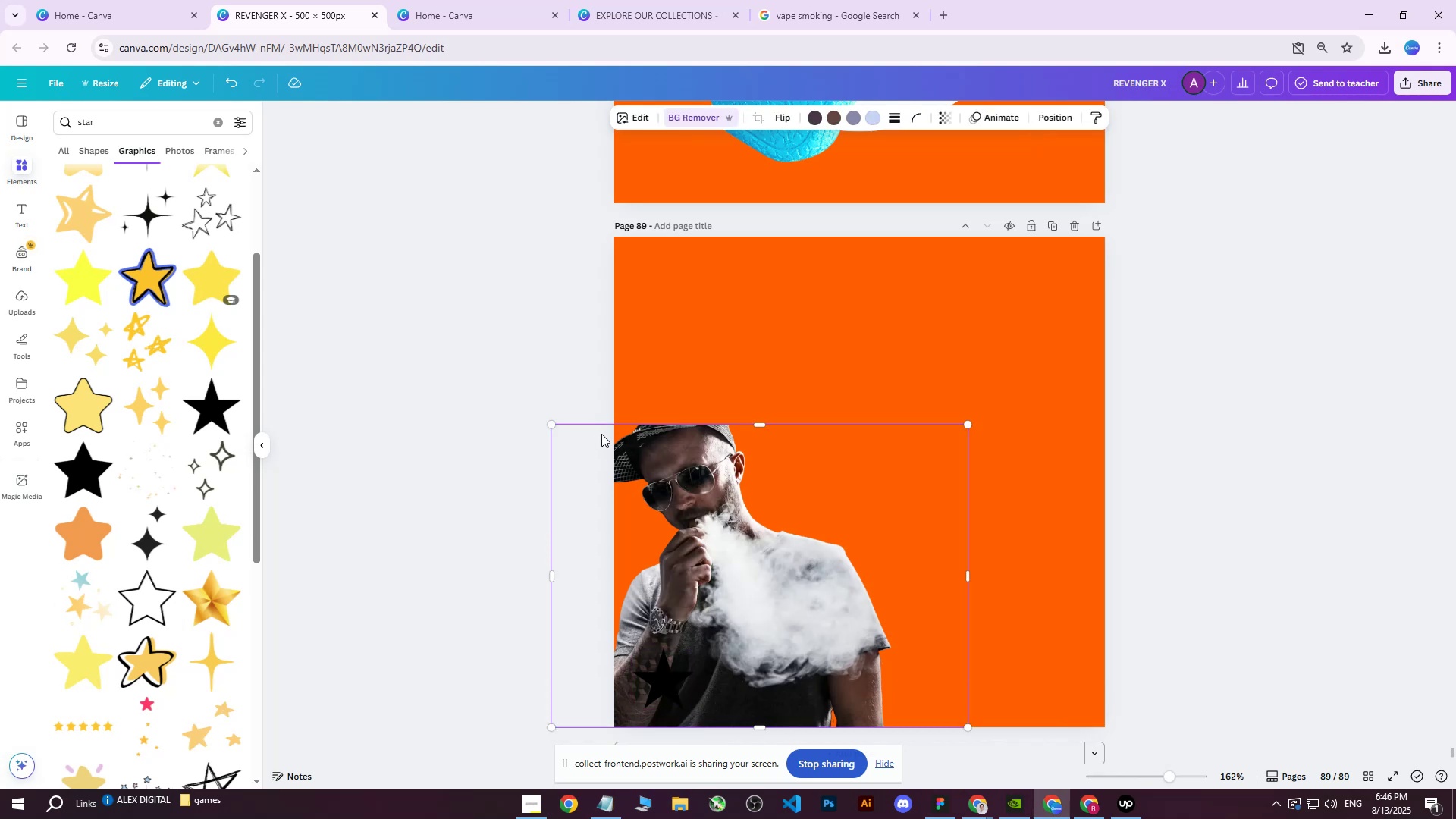 
left_click_drag(start_coordinate=[742, 522], to_coordinate=[732, 521])
 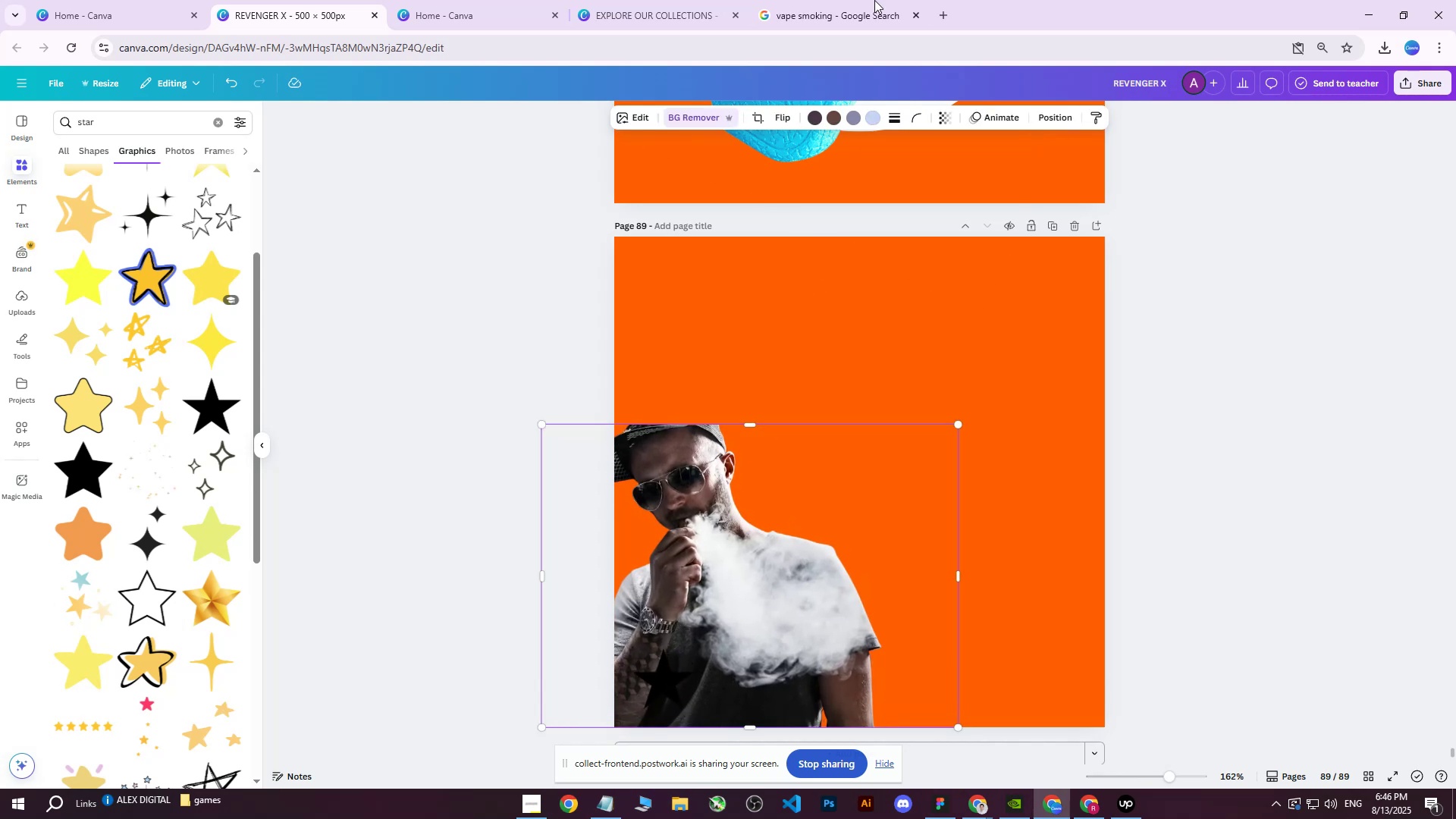 
left_click([871, 0])
 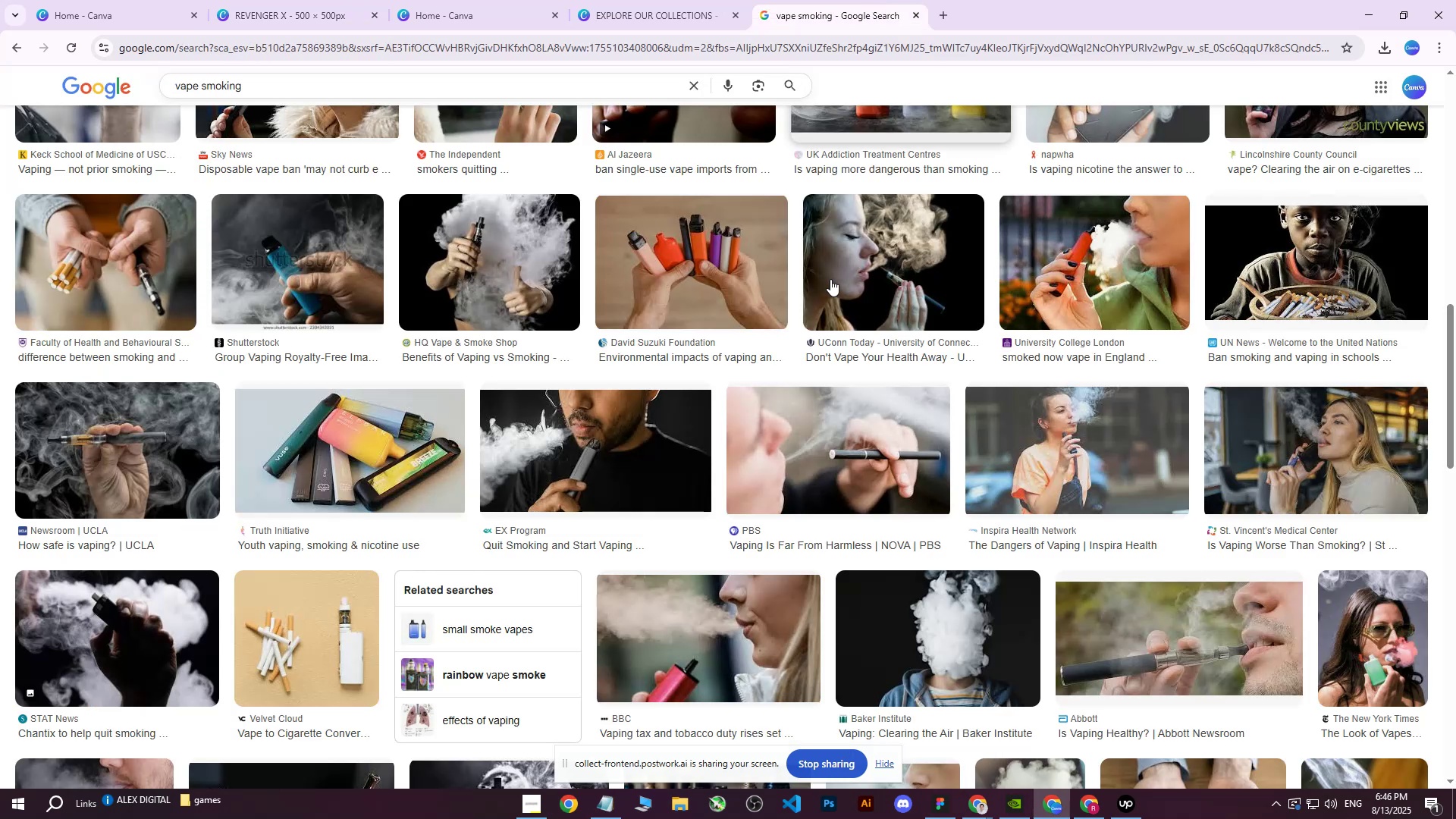 
scroll: coordinate [795, 507], scroll_direction: down, amount: 6.0
 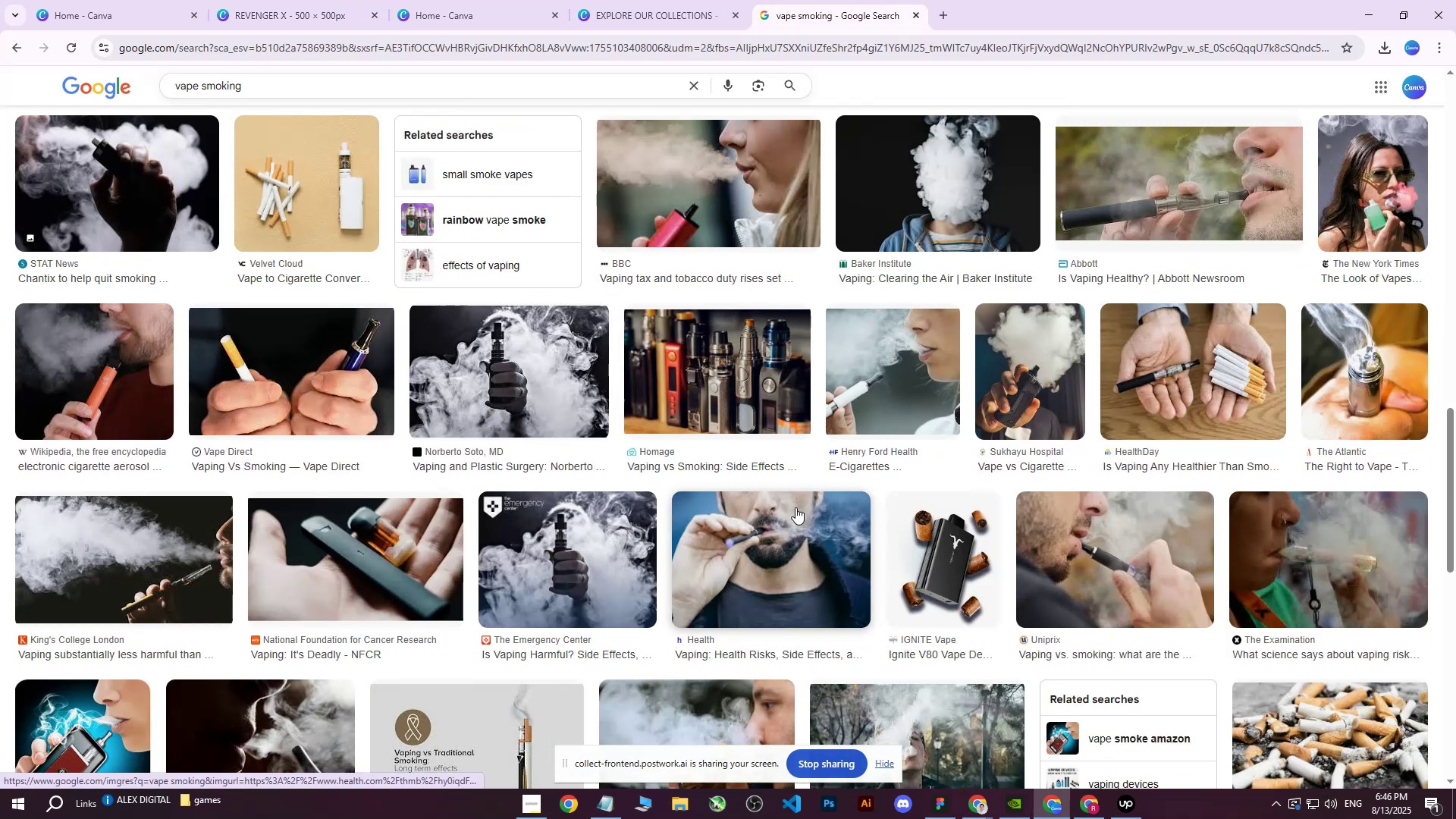 
scroll: coordinate [756, 426], scroll_direction: up, amount: 6.0
 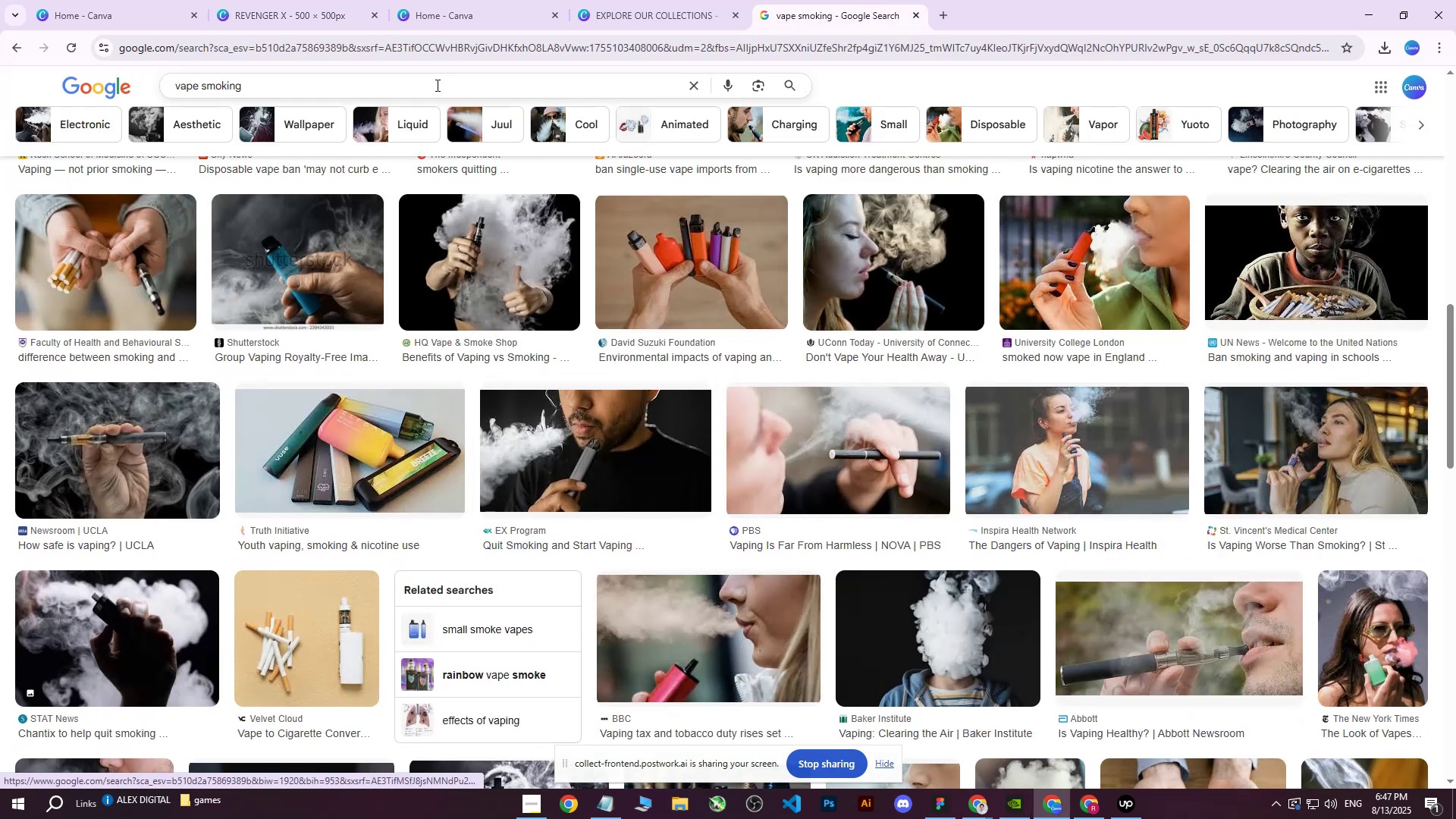 
left_click([435, 85])
 